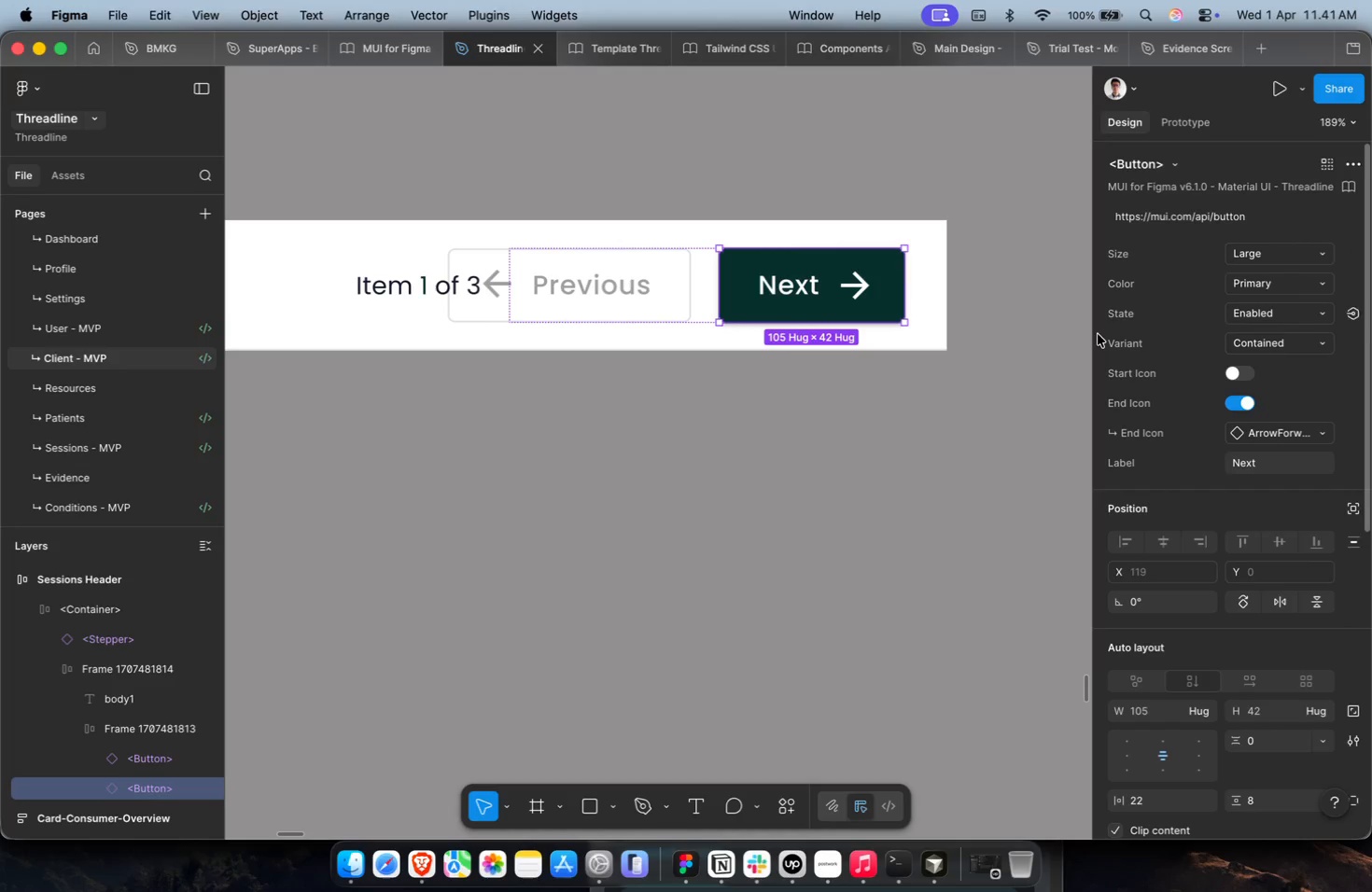 
triple_click([952, 423])
 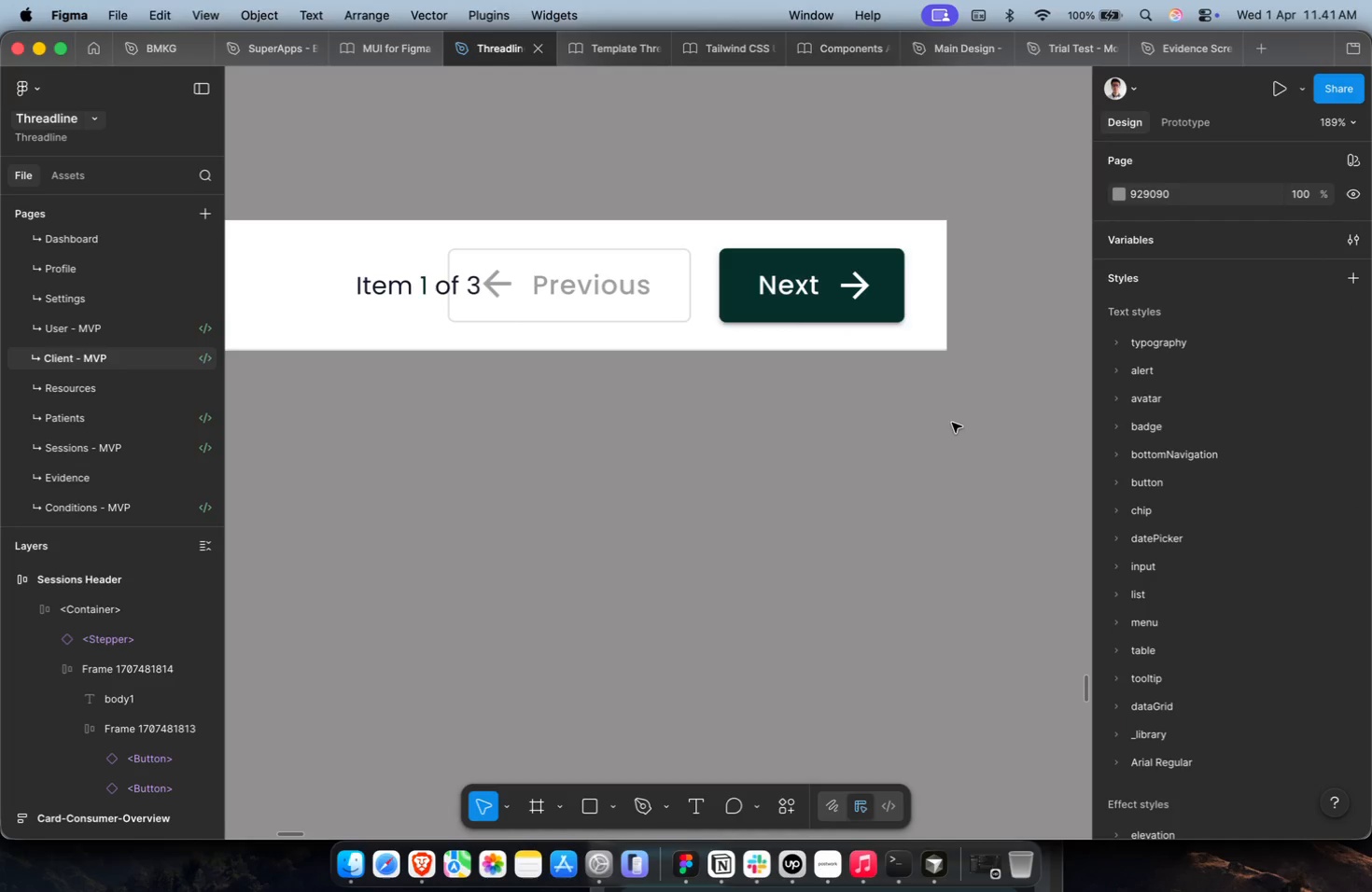 
hold_key(key=CommandLeft, duration=0.58)
scroll: coordinate [951, 424], scroll_direction: down, amount: 19.0
 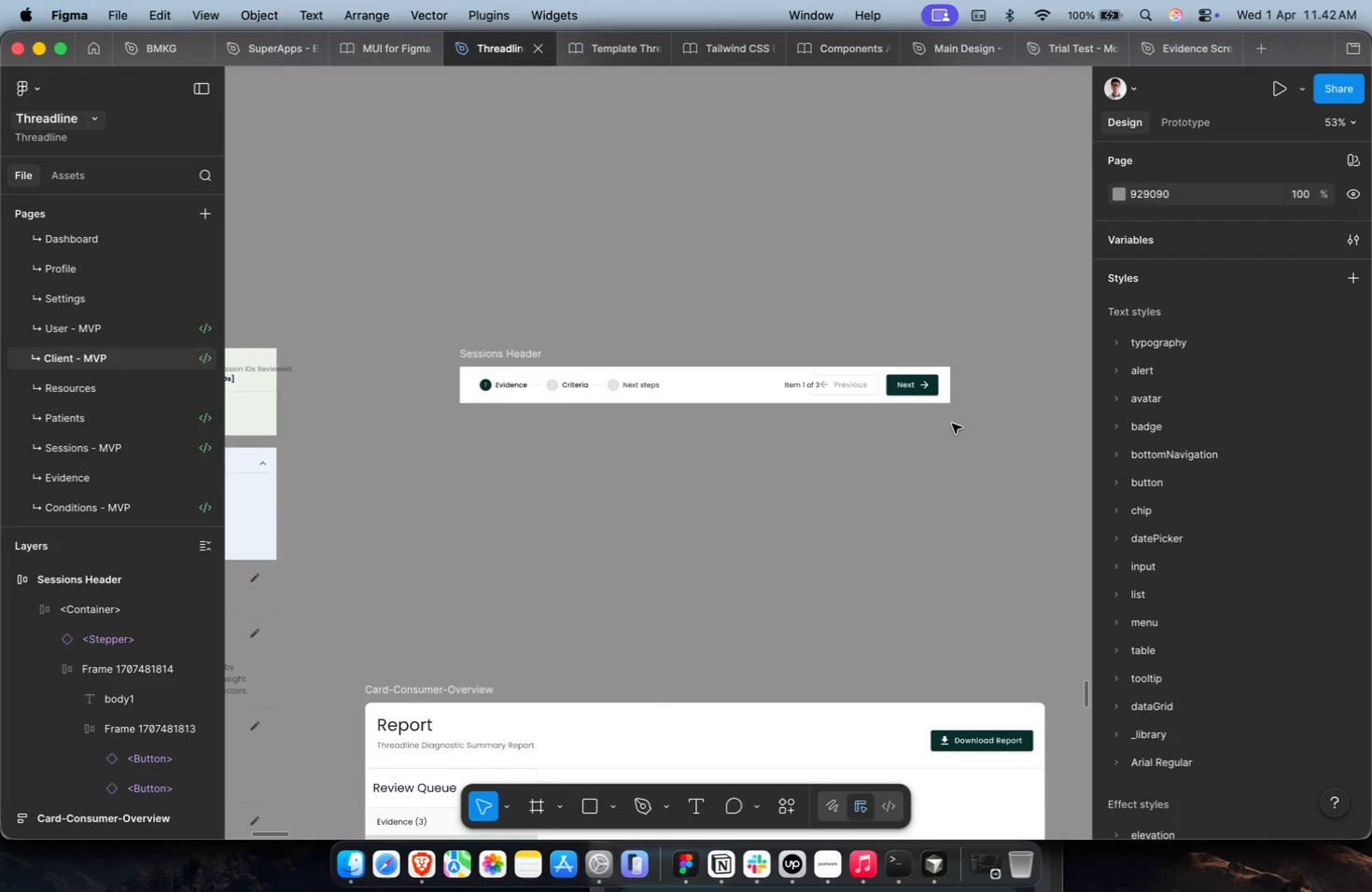 
hold_key(key=CommandLeft, duration=0.32)
scroll: coordinate [760, 373], scroll_direction: up, amount: 7.0
 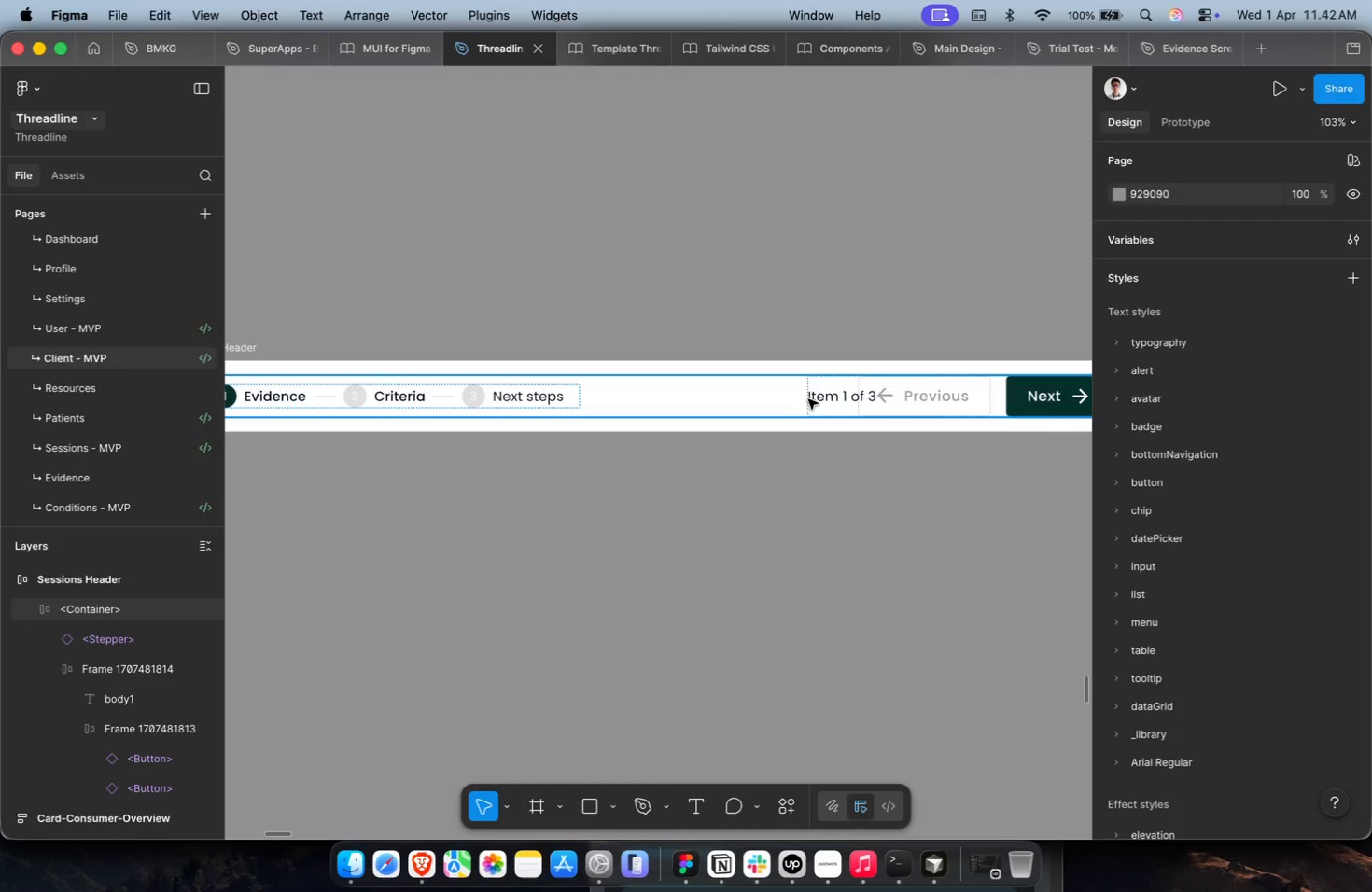 
double_click([808, 399])
 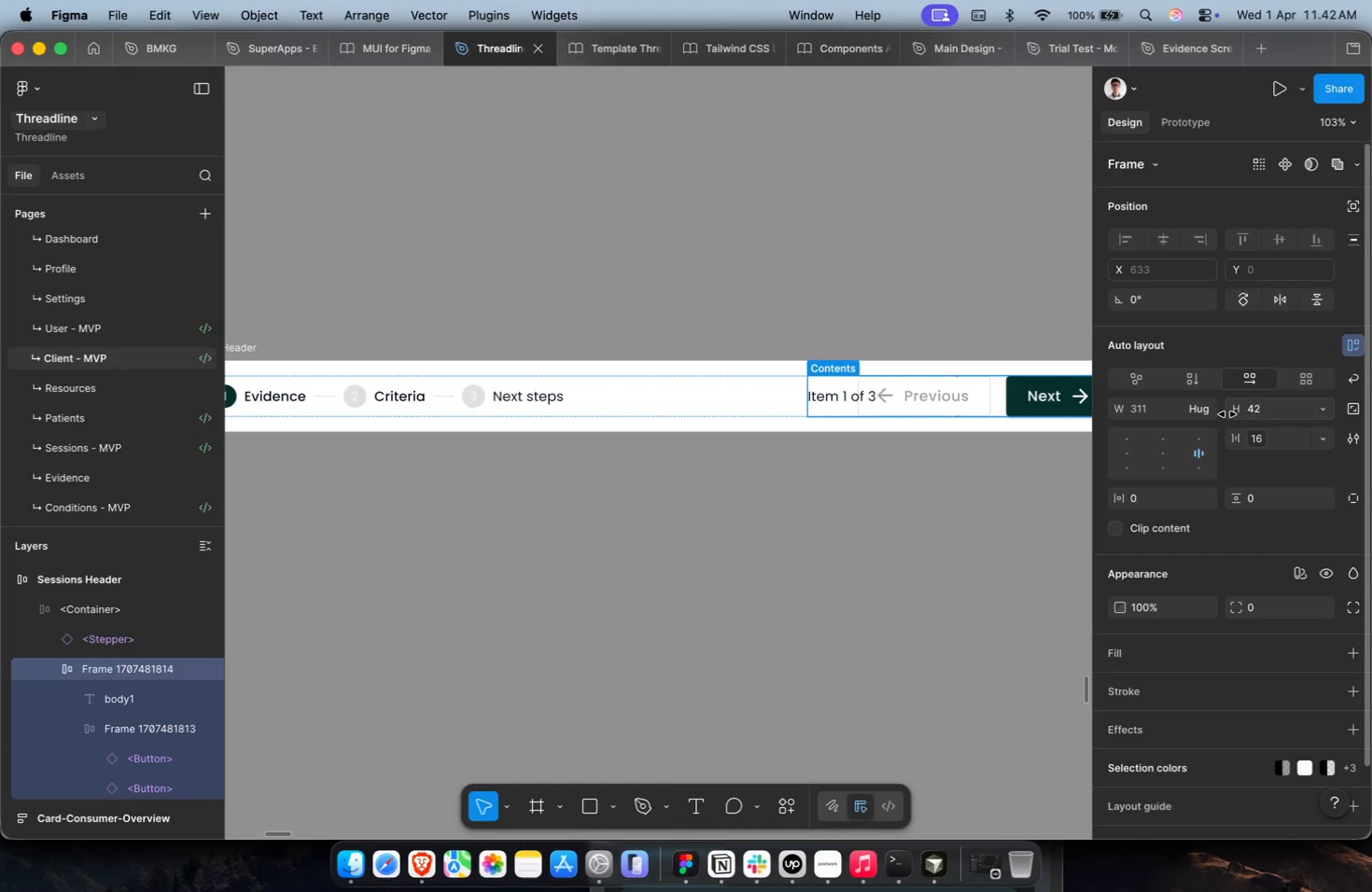 
double_click([1190, 433])
 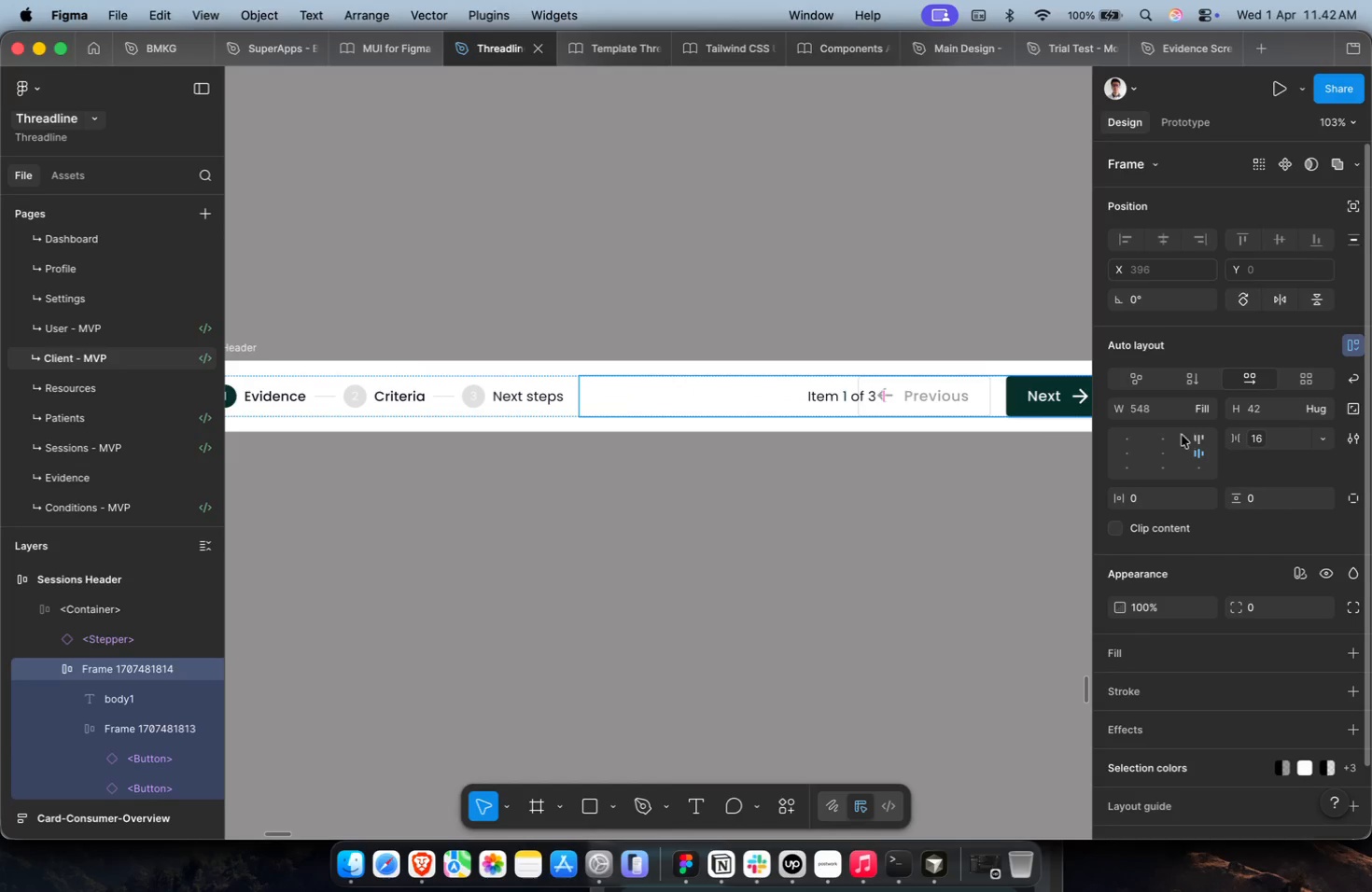 
key(Meta+Z)
 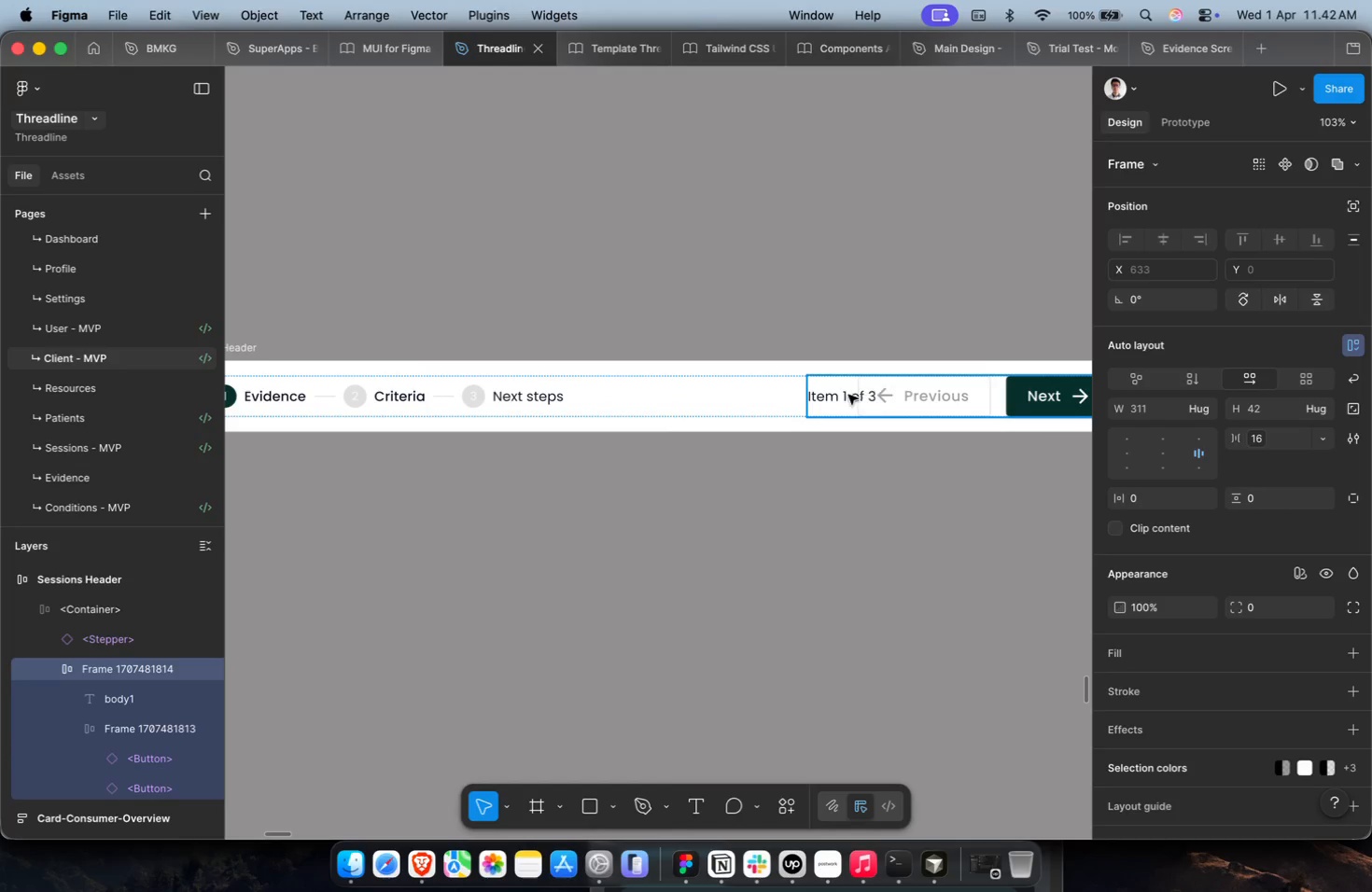 
double_click([842, 395])
 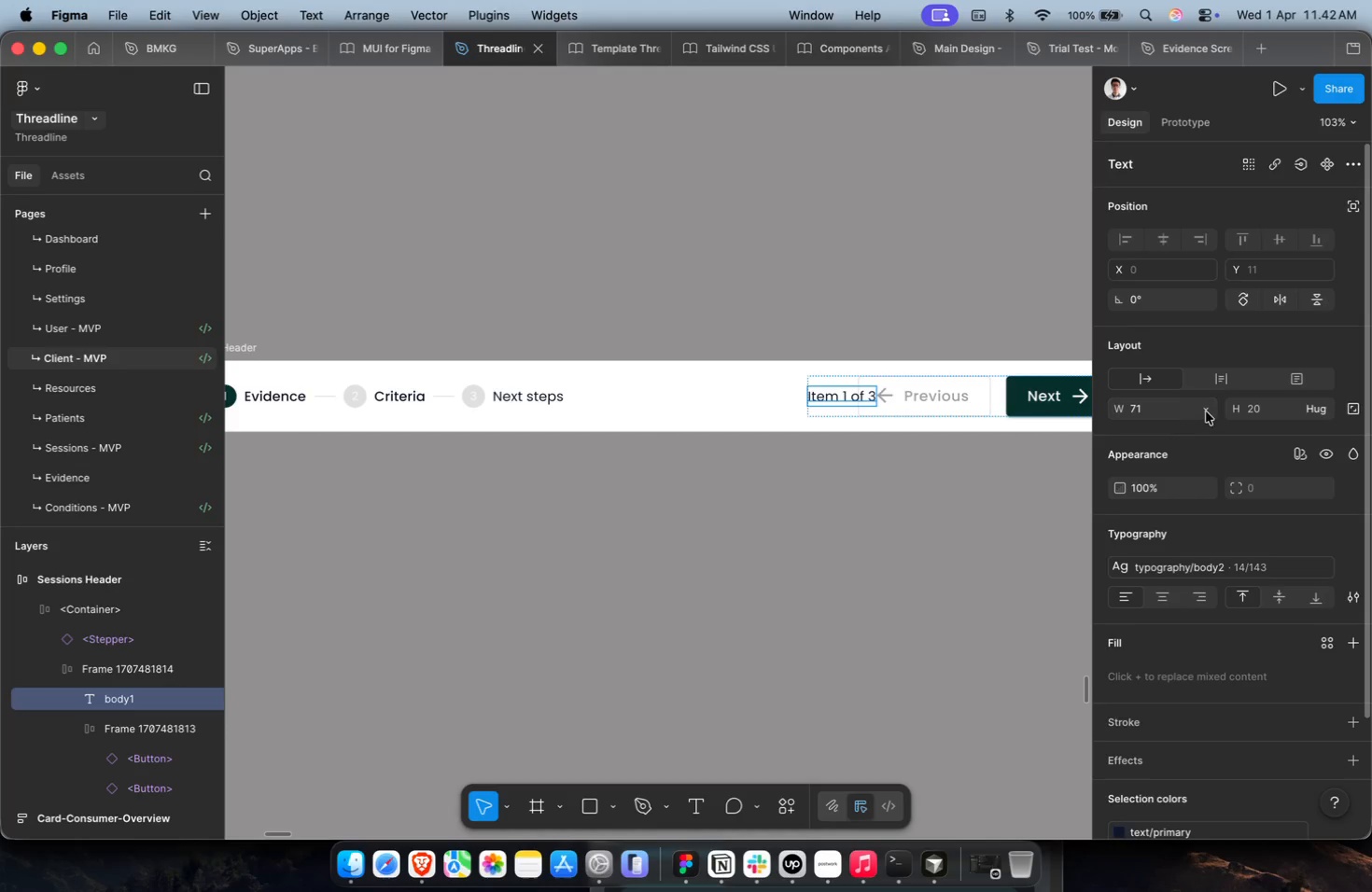 
double_click([1193, 425])
 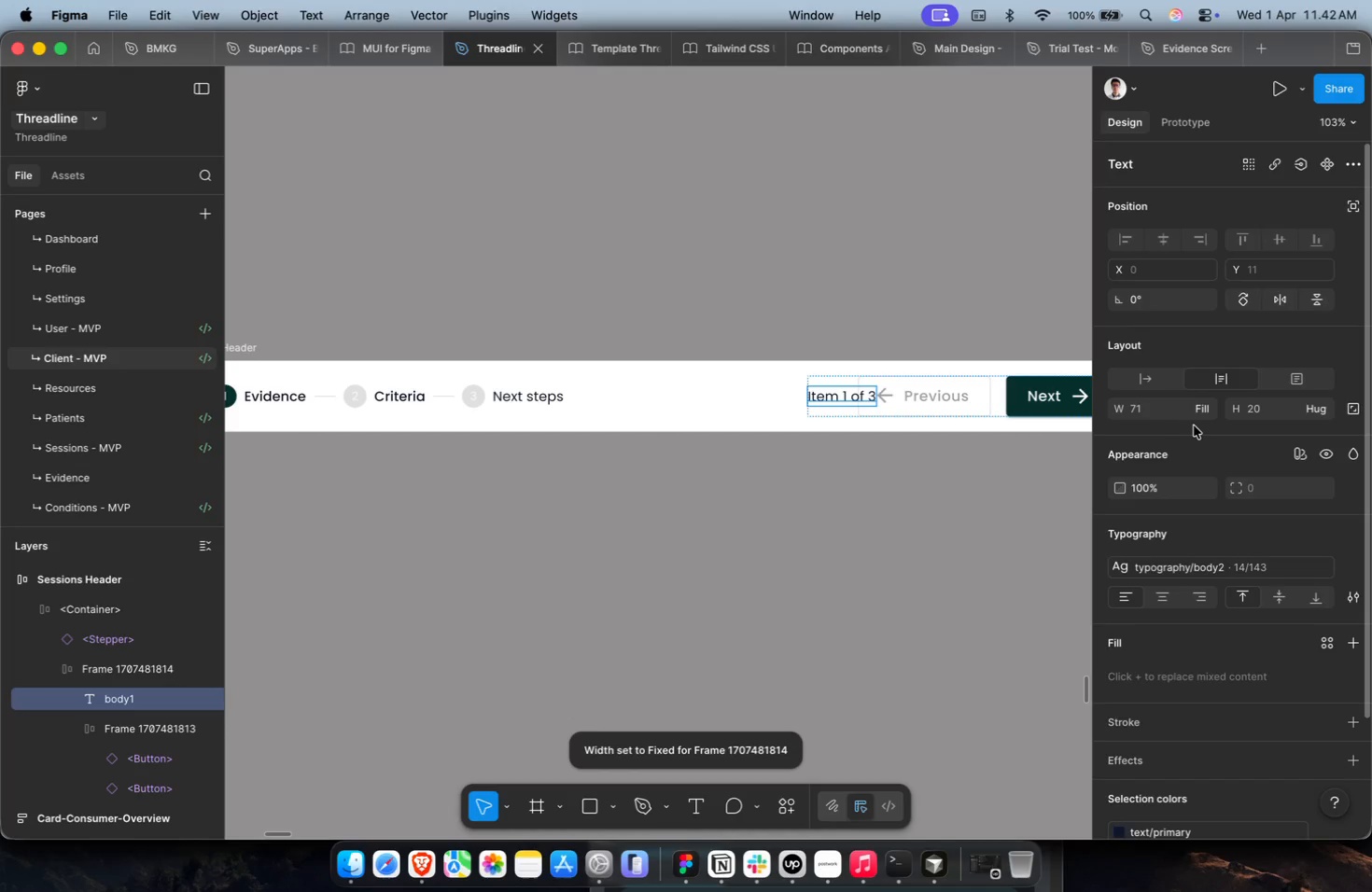 
key(Meta+CommandLeft)
 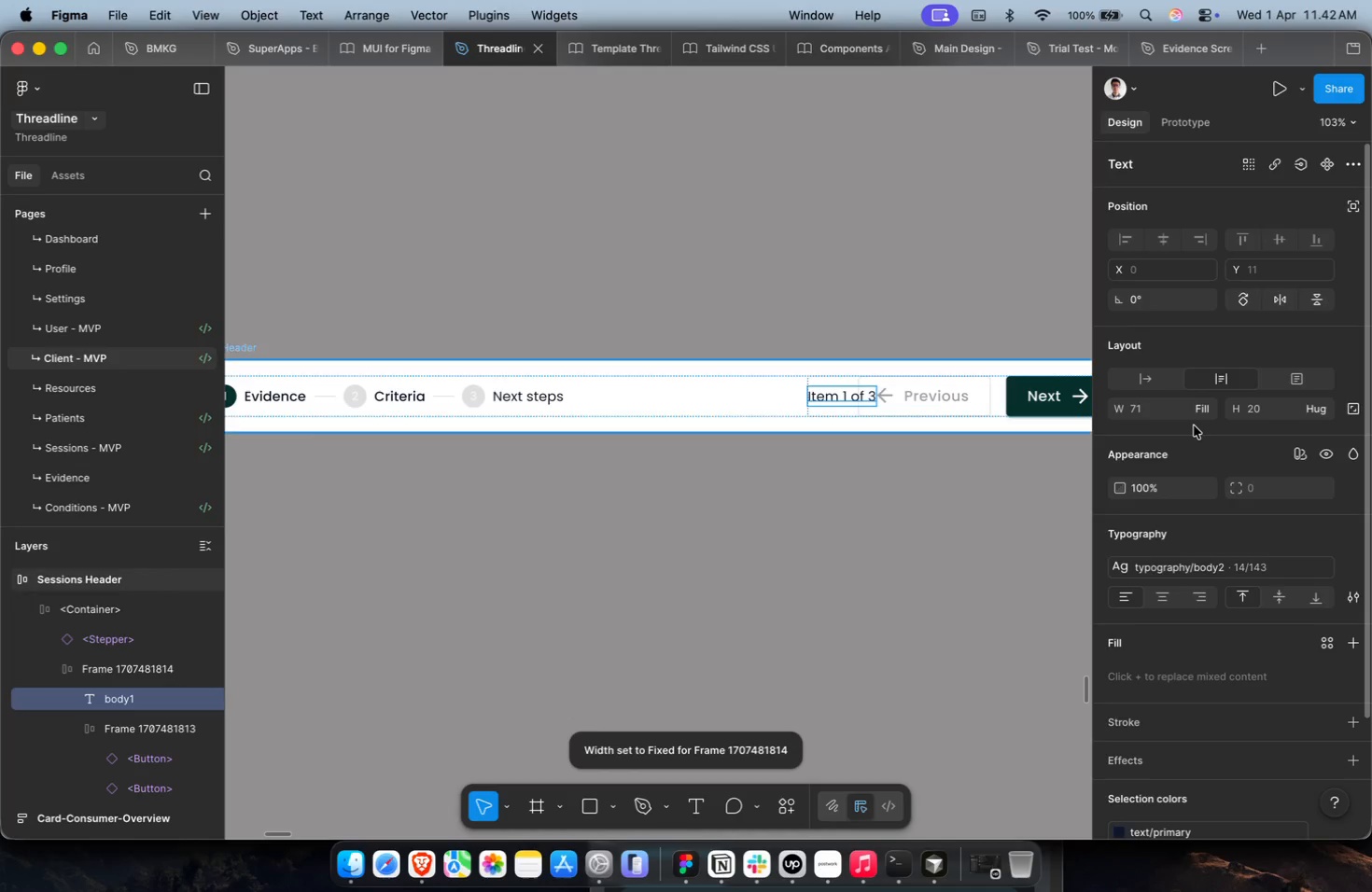 
key(Meta+Z)
 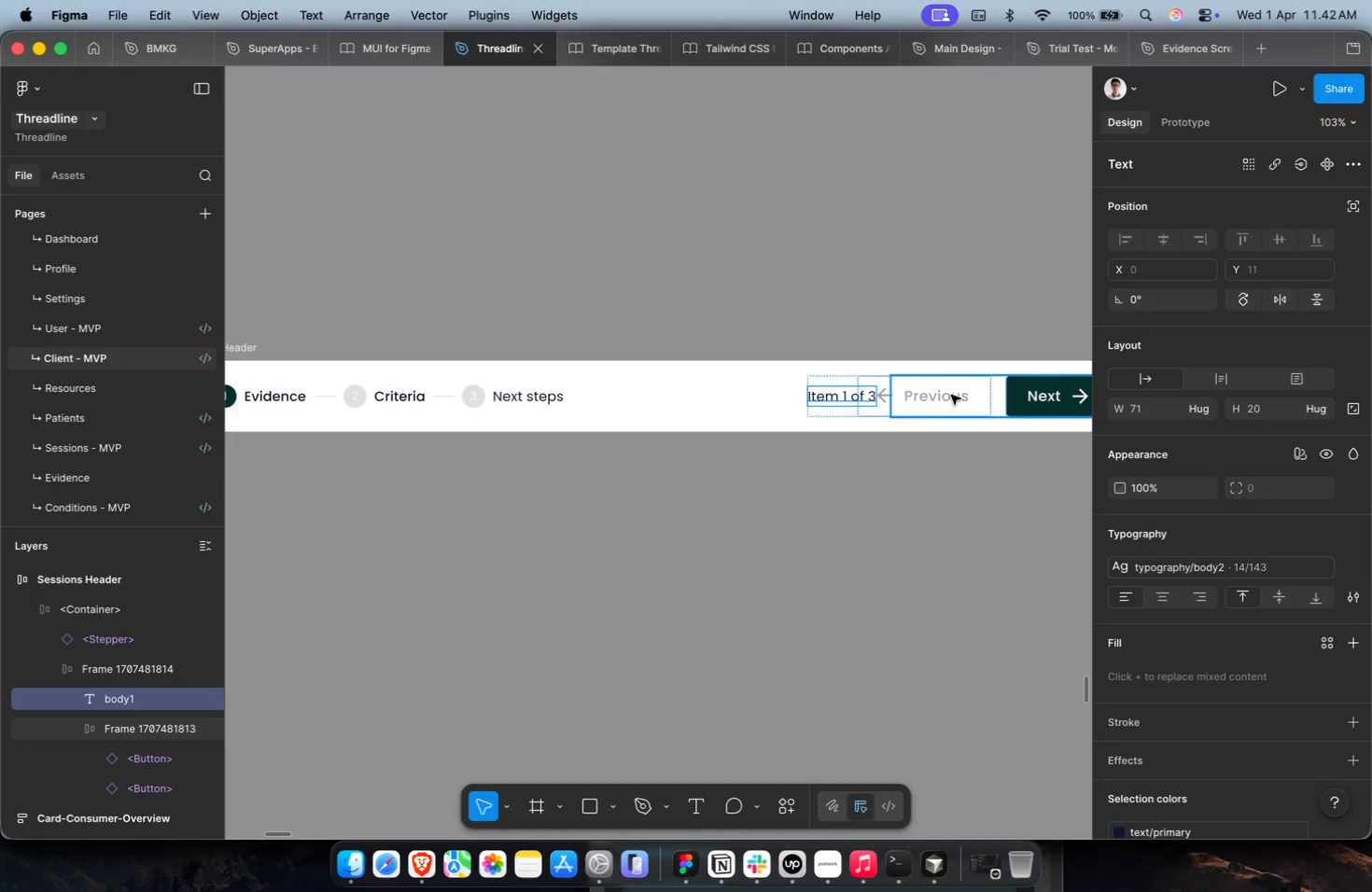 
left_click([951, 395])
 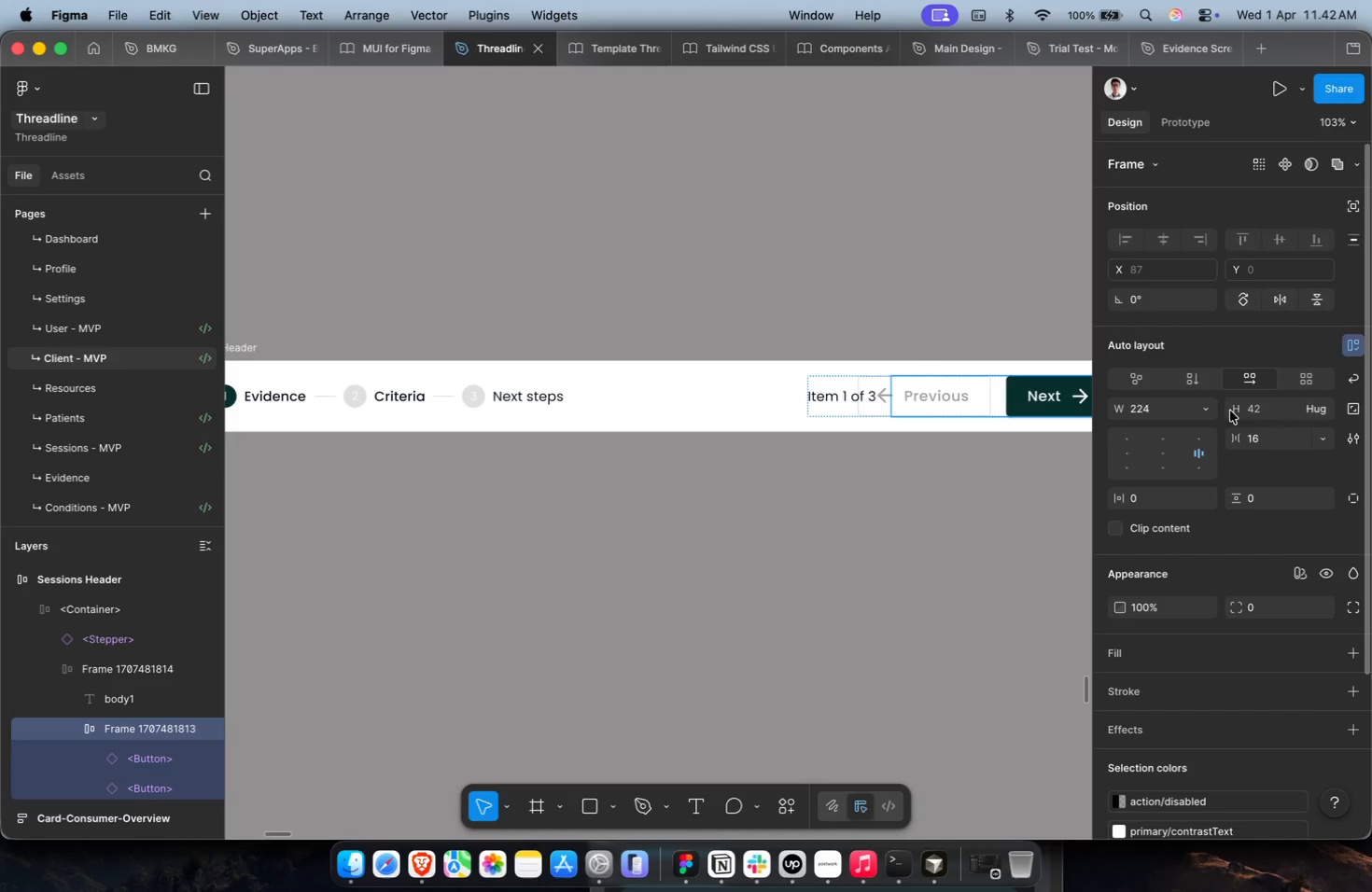 
left_click([1209, 413])
 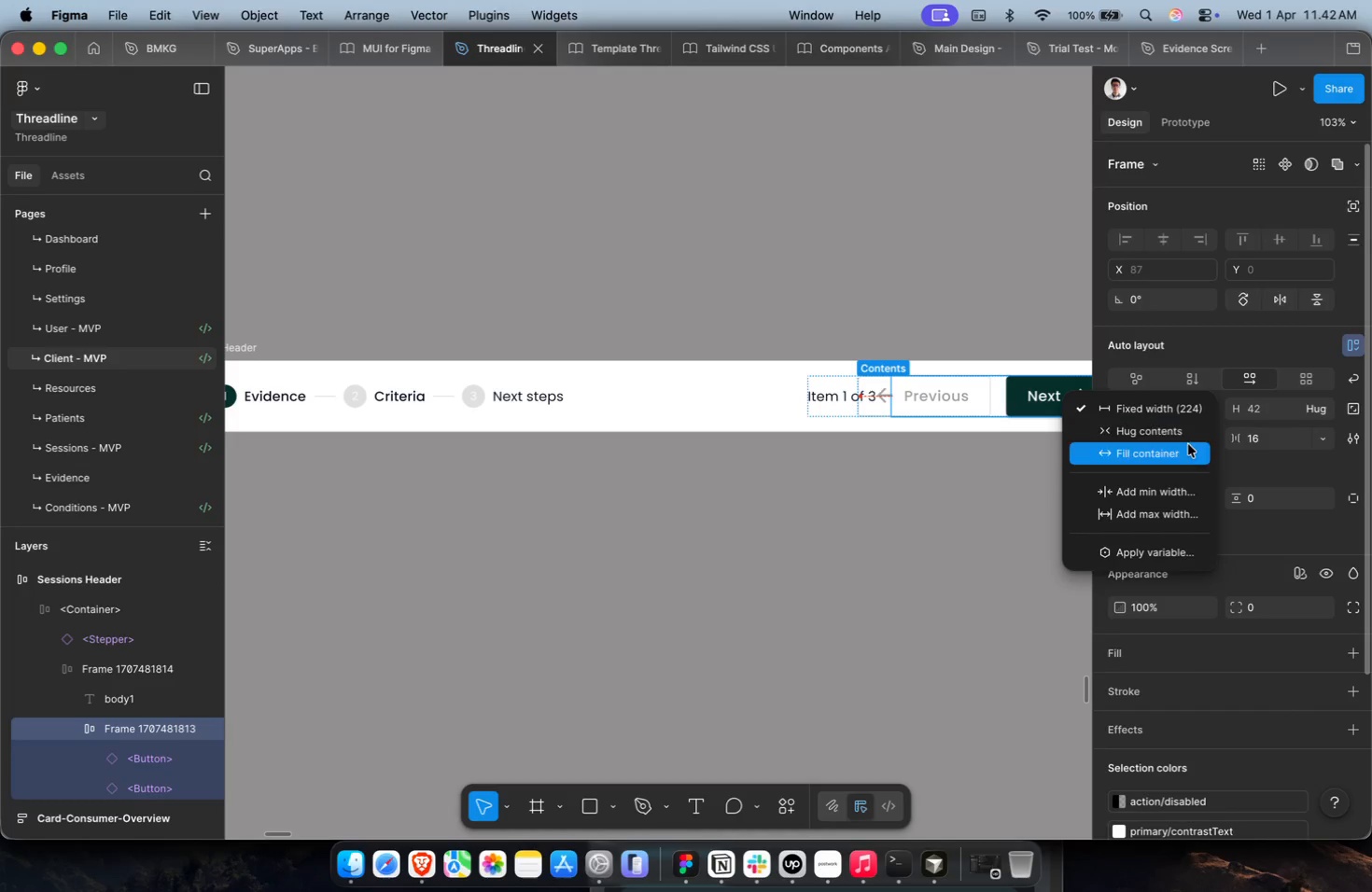 
double_click([1184, 450])
 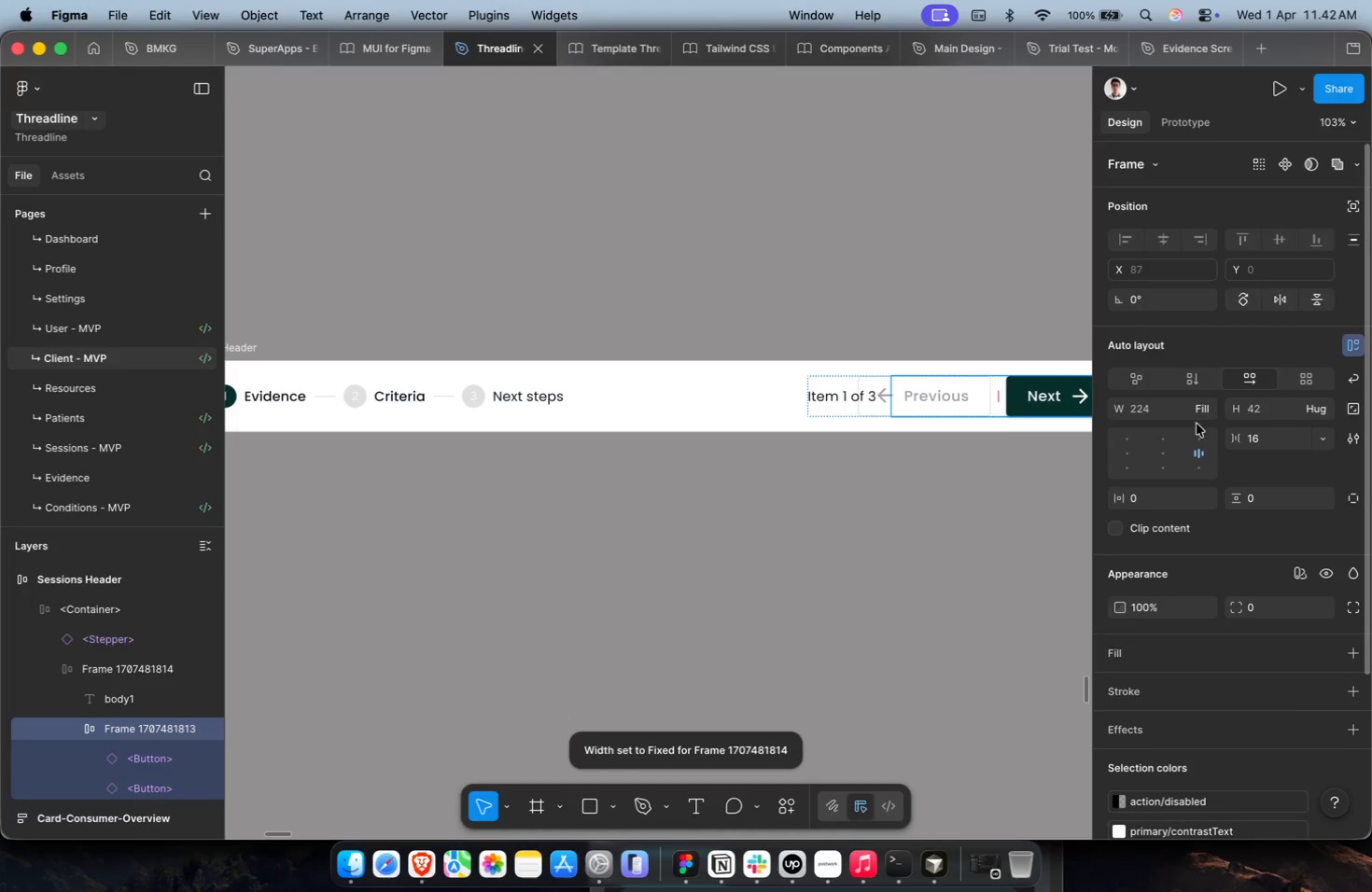 
left_click([1203, 408])
 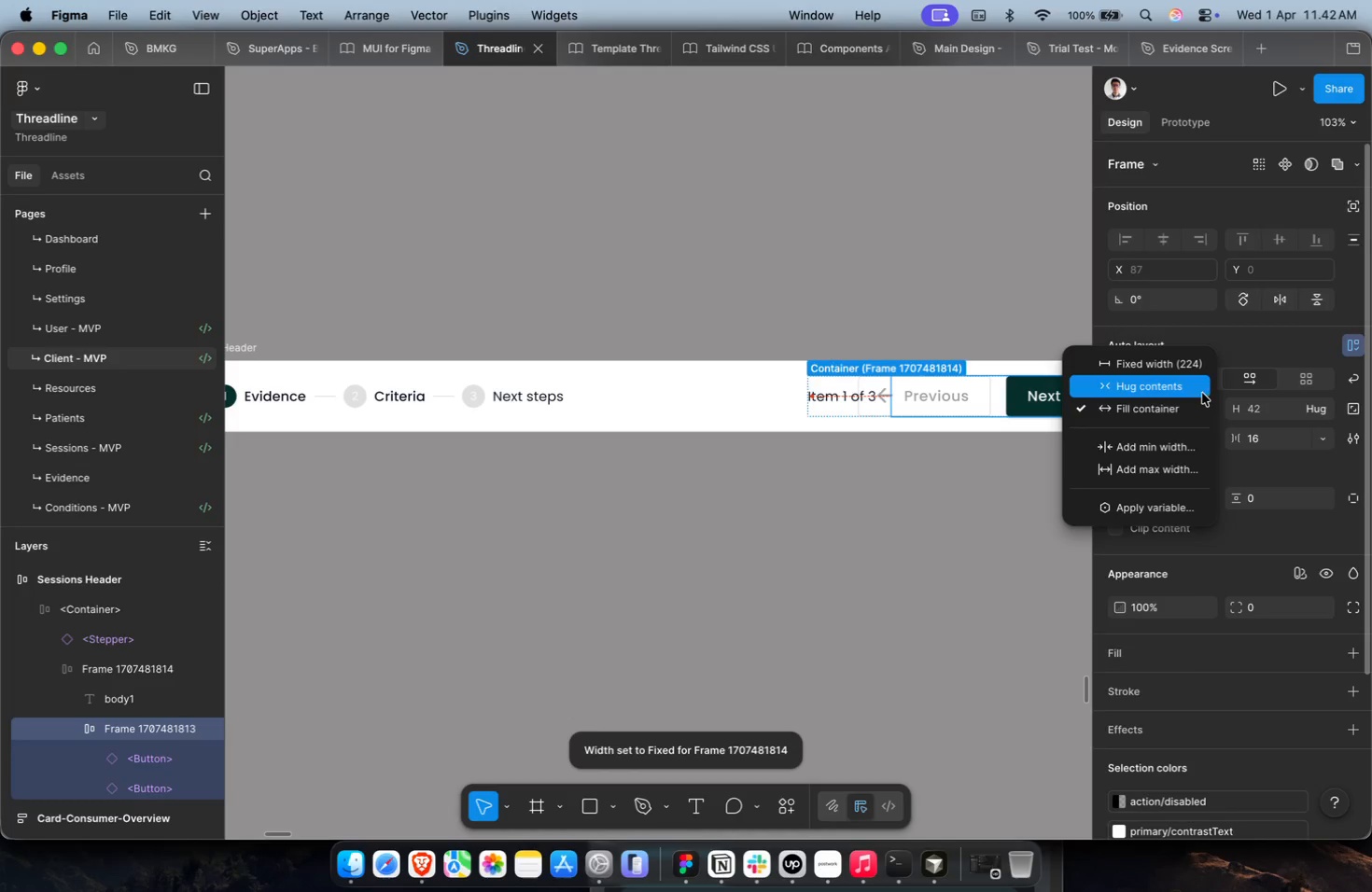 
double_click([1202, 393])
 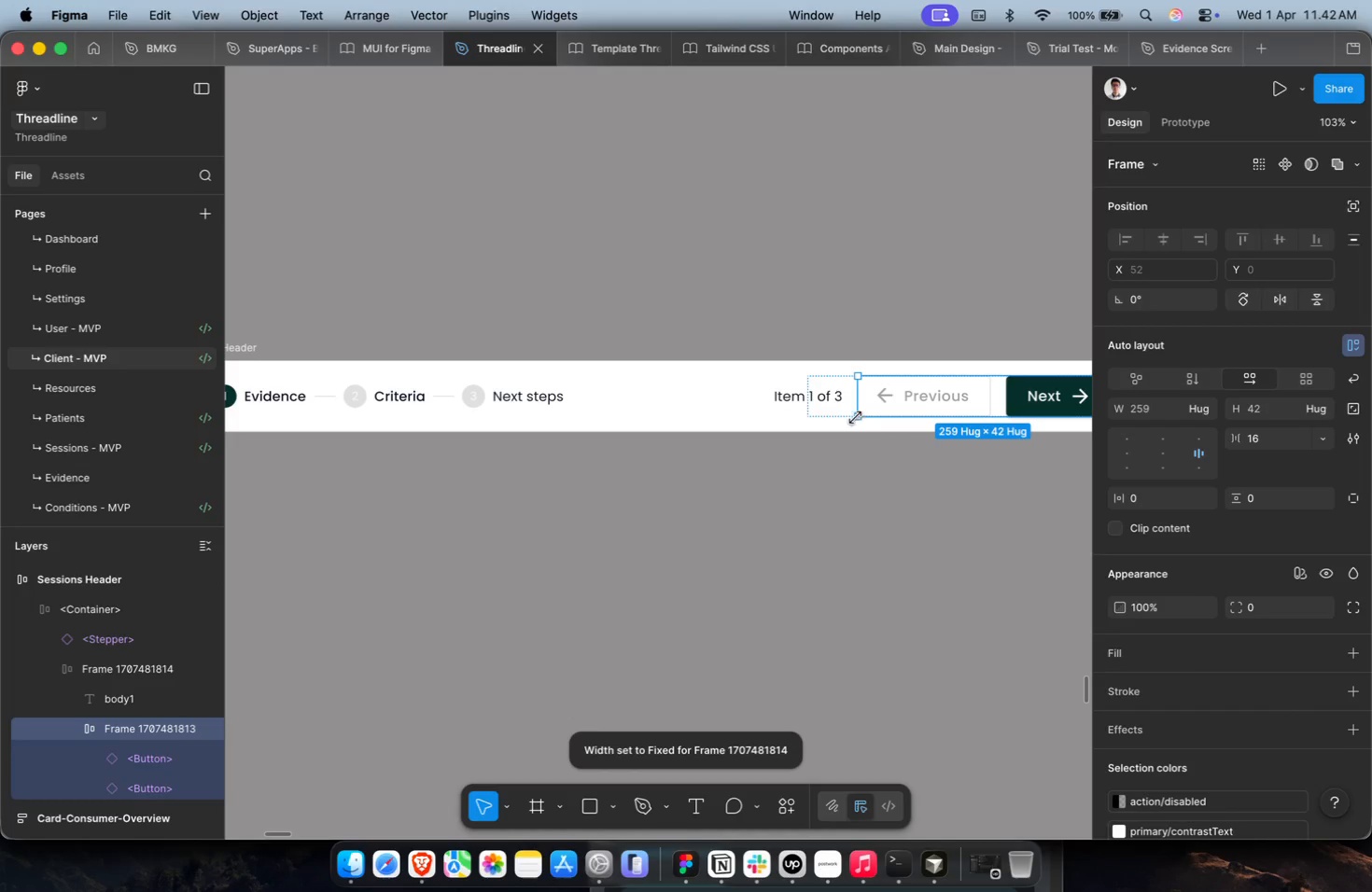 
left_click([827, 409])
 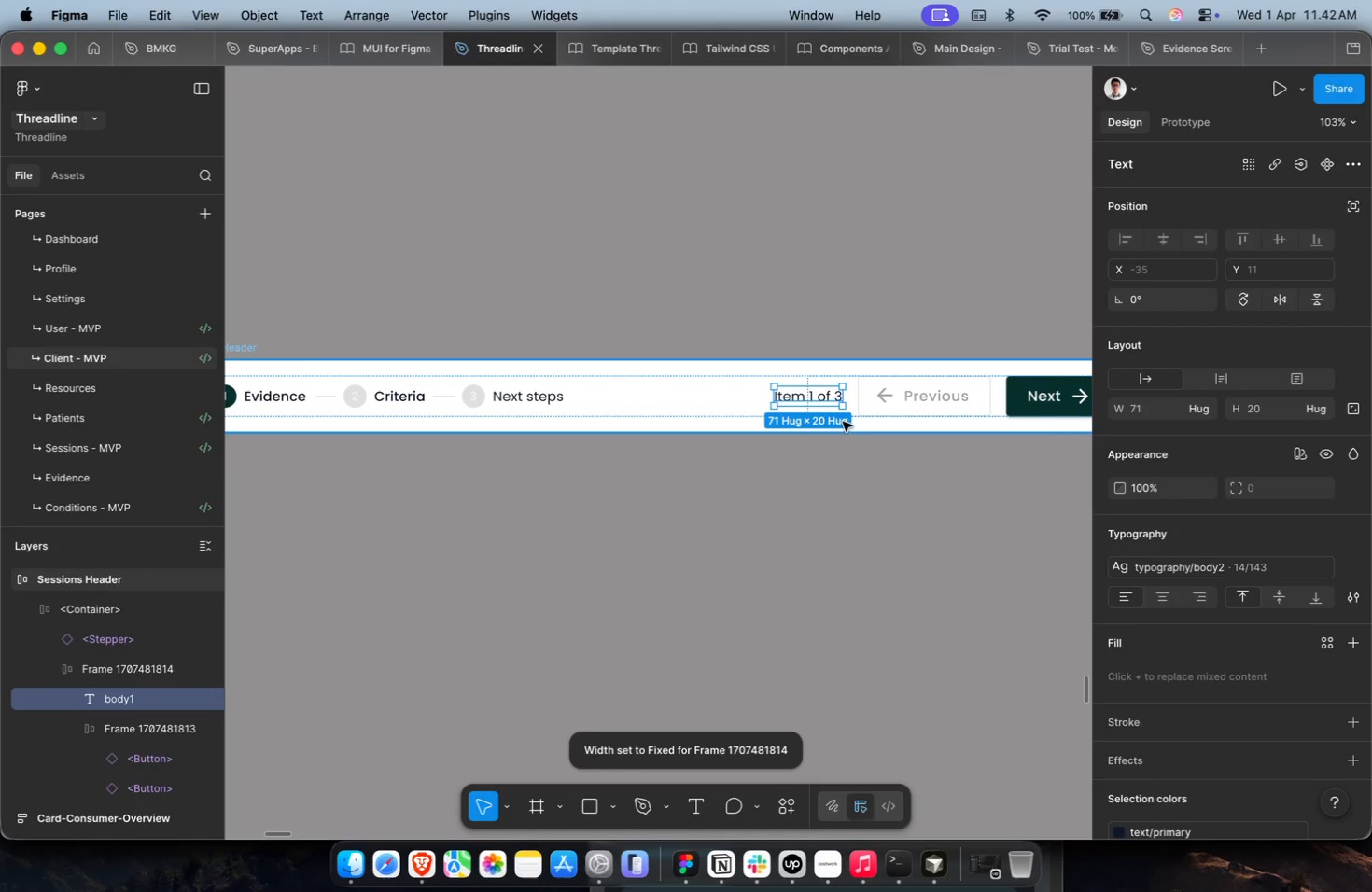 
hold_key(key=CommandLeft, duration=0.34)
 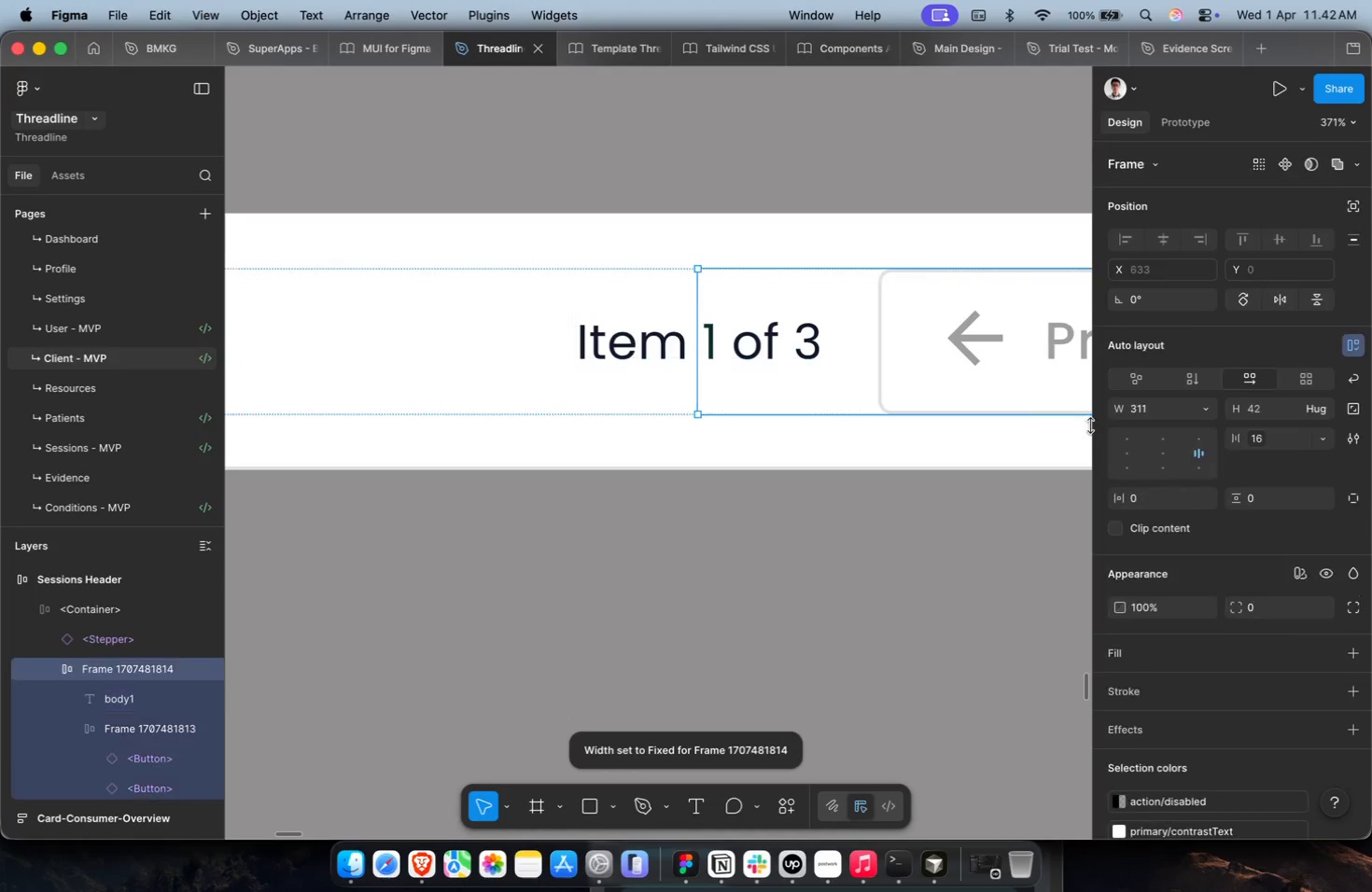 
left_click([853, 413])
 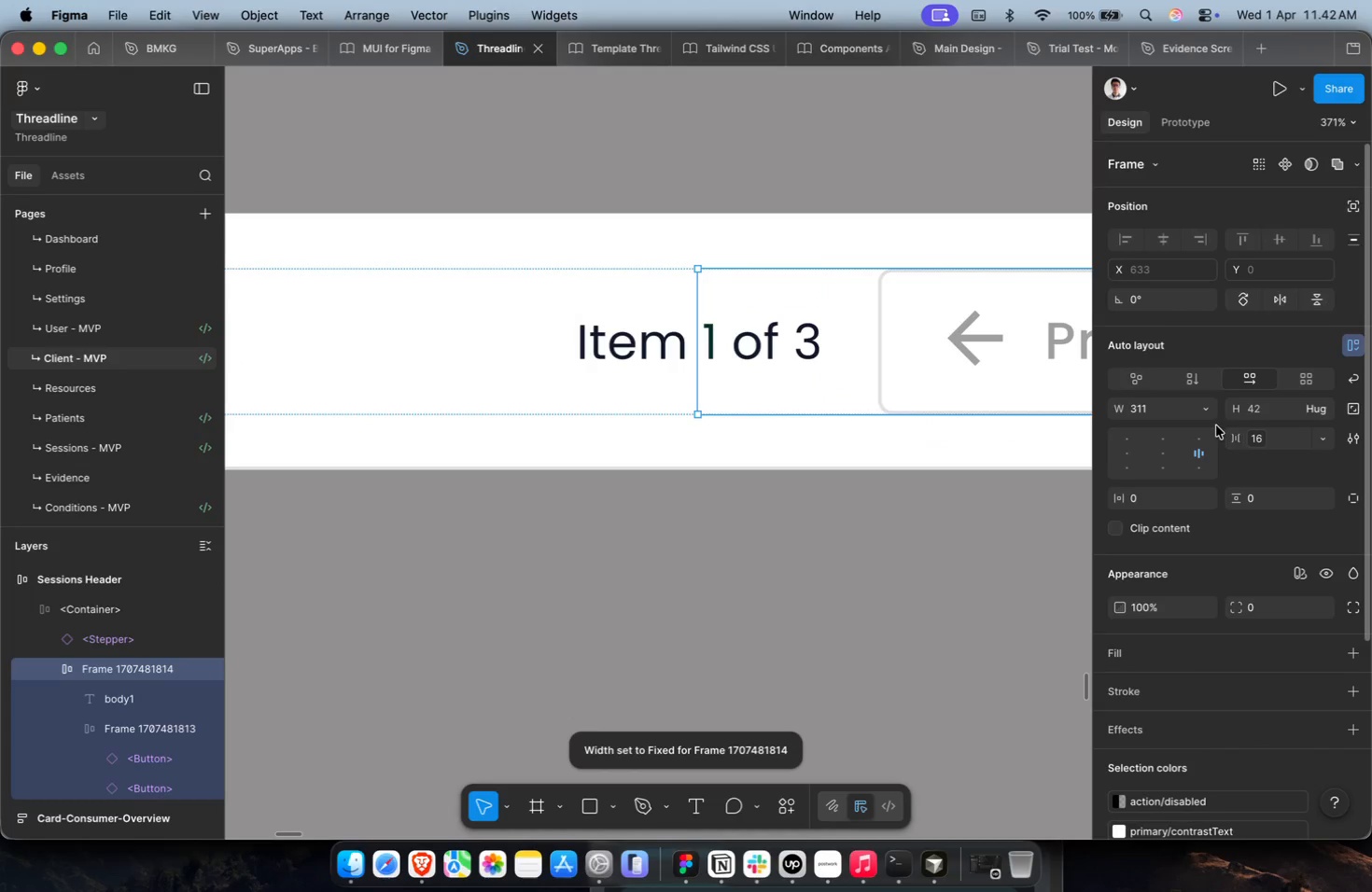 
scroll: coordinate [850, 417], scroll_direction: up, amount: 19.0
 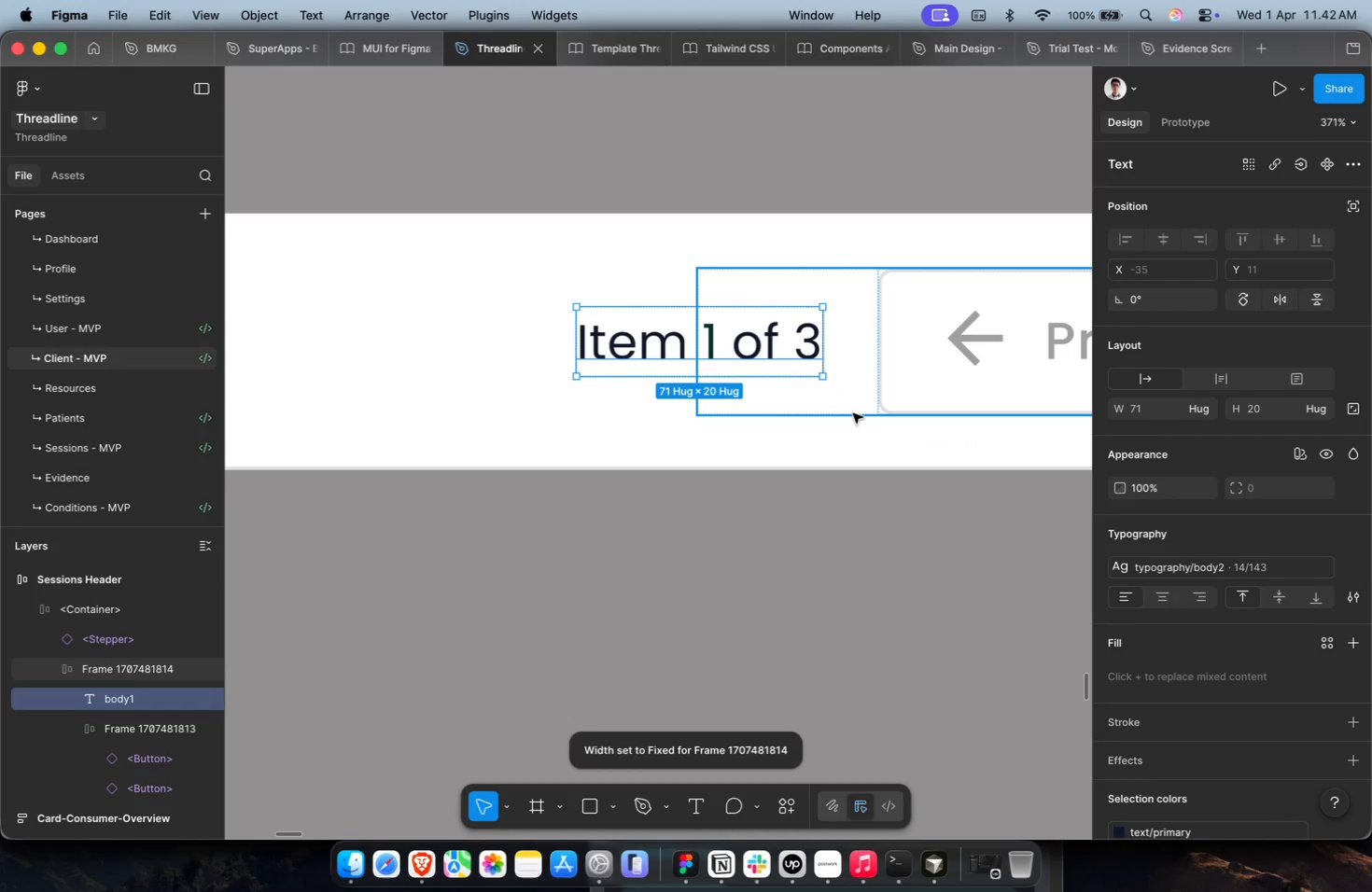 
left_click([1200, 411])
 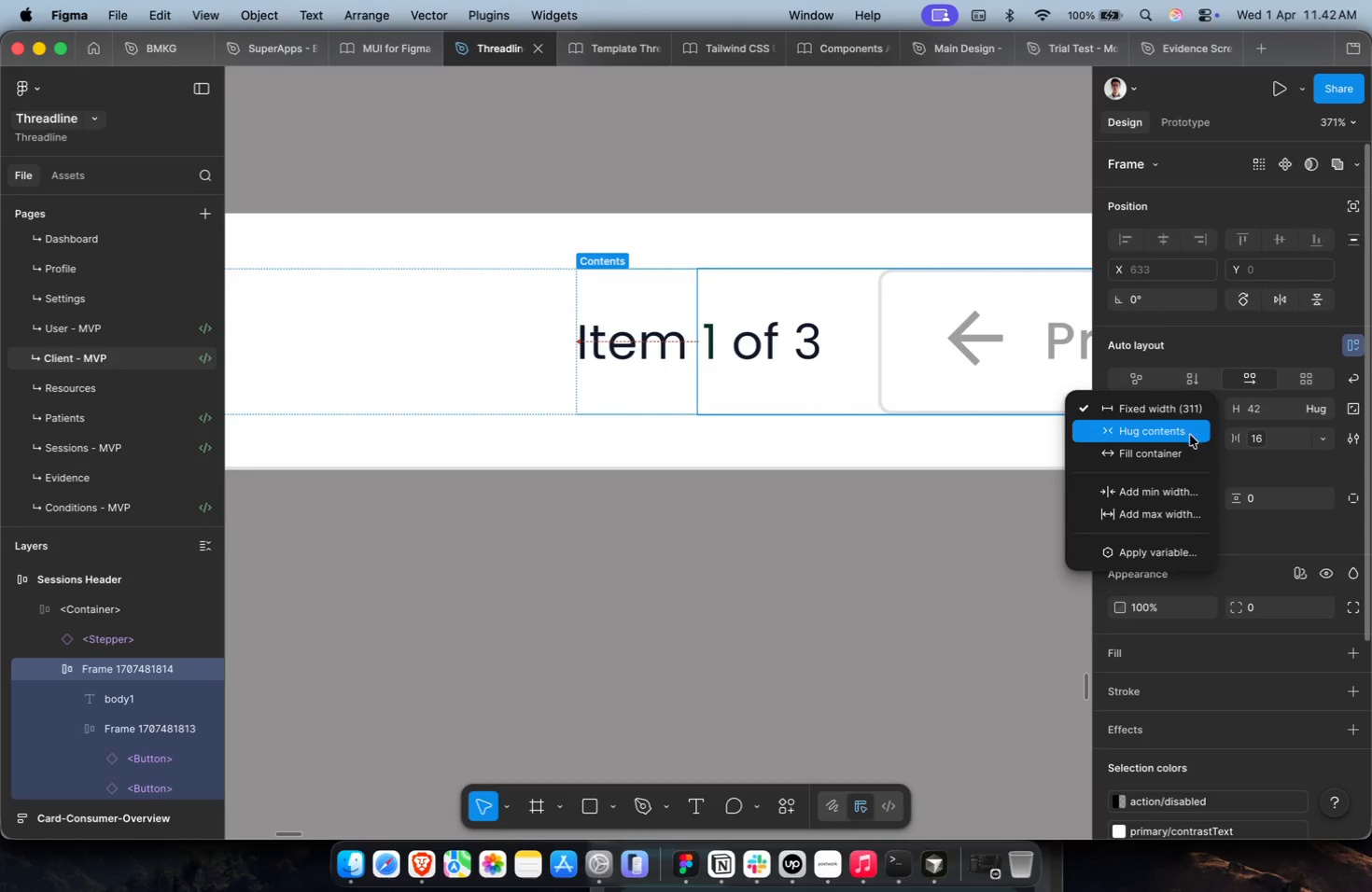 
left_click([1185, 445])
 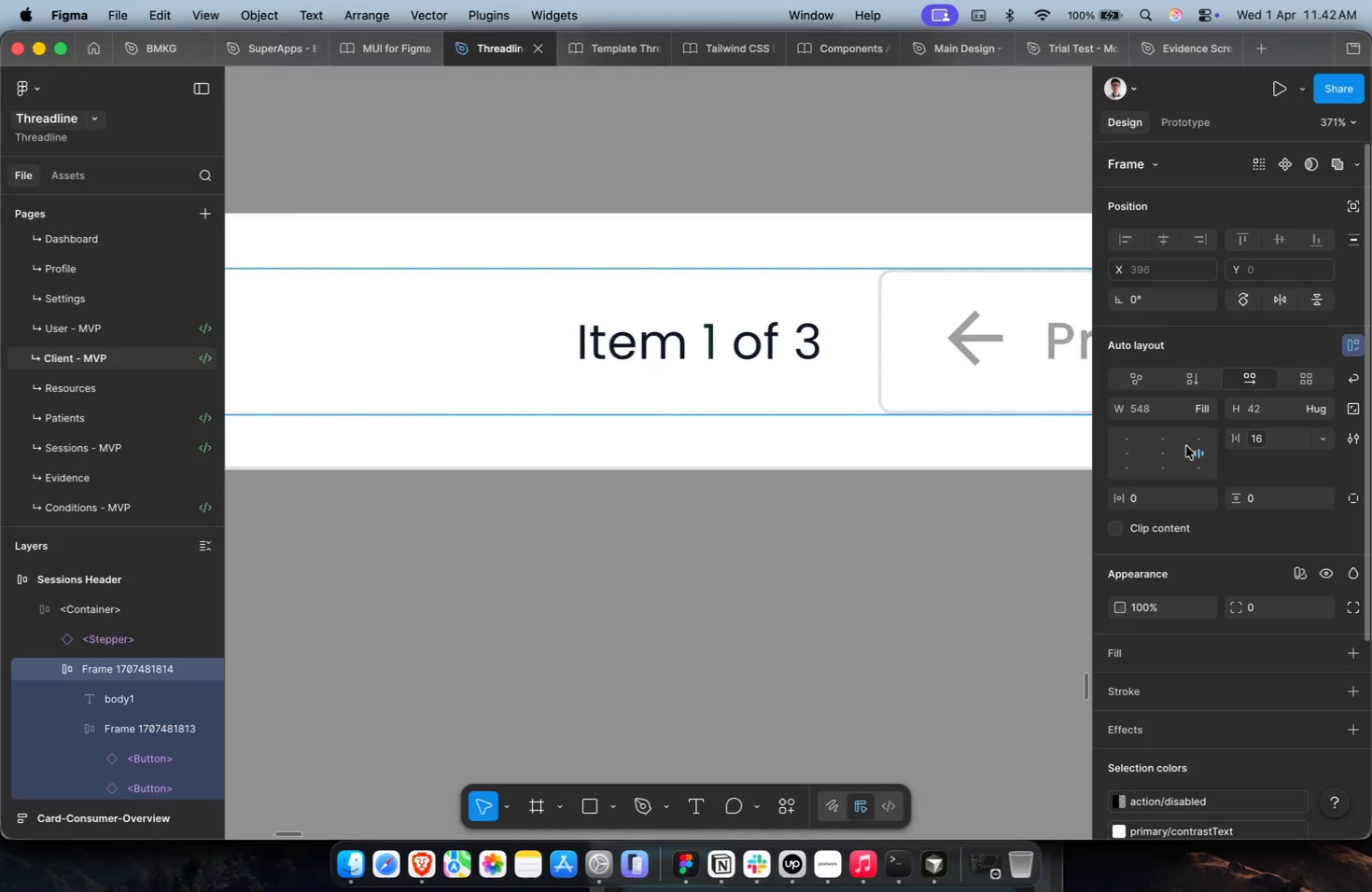 
hold_key(key=CommandLeft, duration=0.55)
scroll: coordinate [914, 487], scroll_direction: down, amount: 14.0
 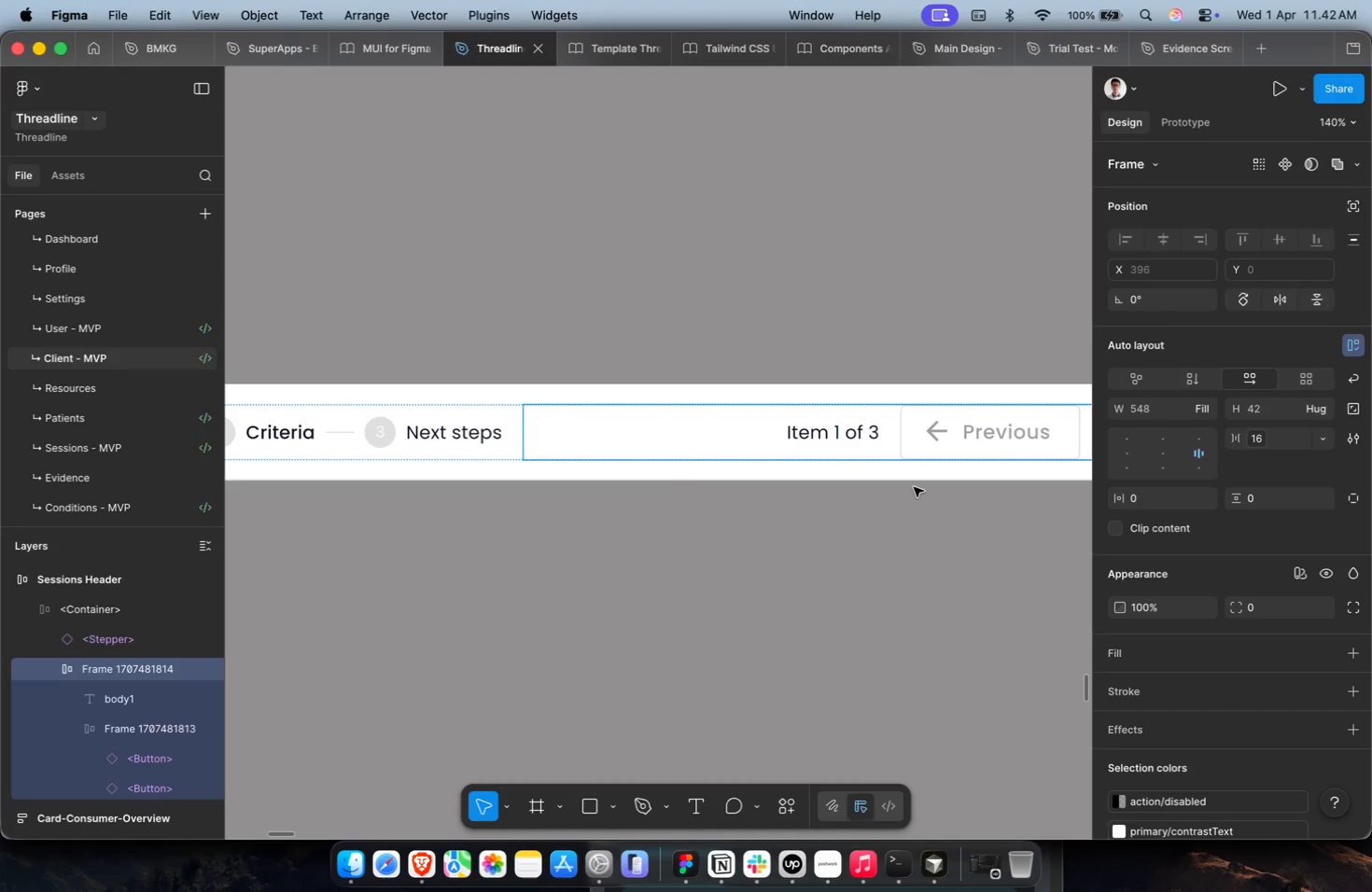 
key(Meta+CommandLeft)
 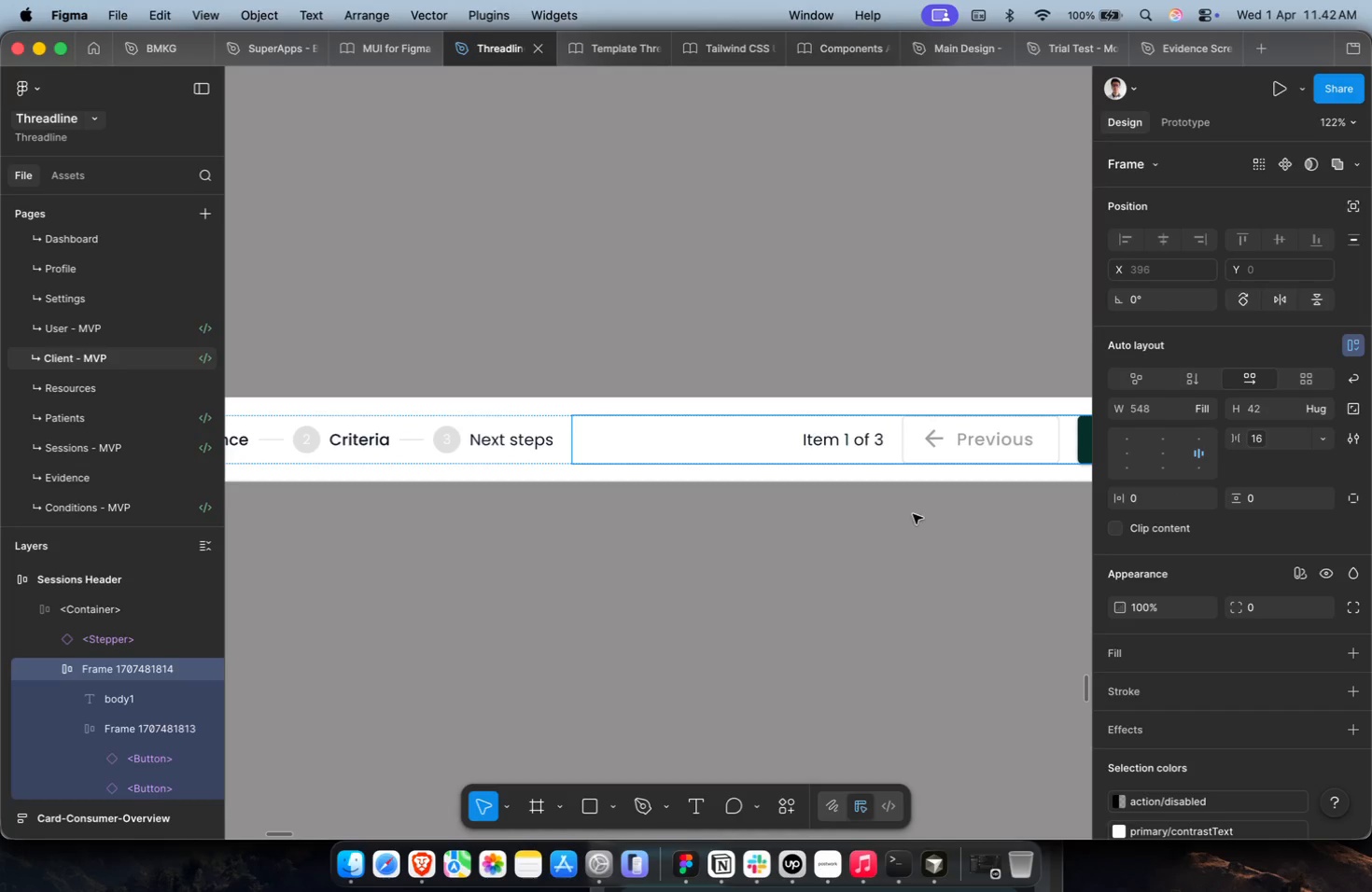 
left_click([913, 514])
 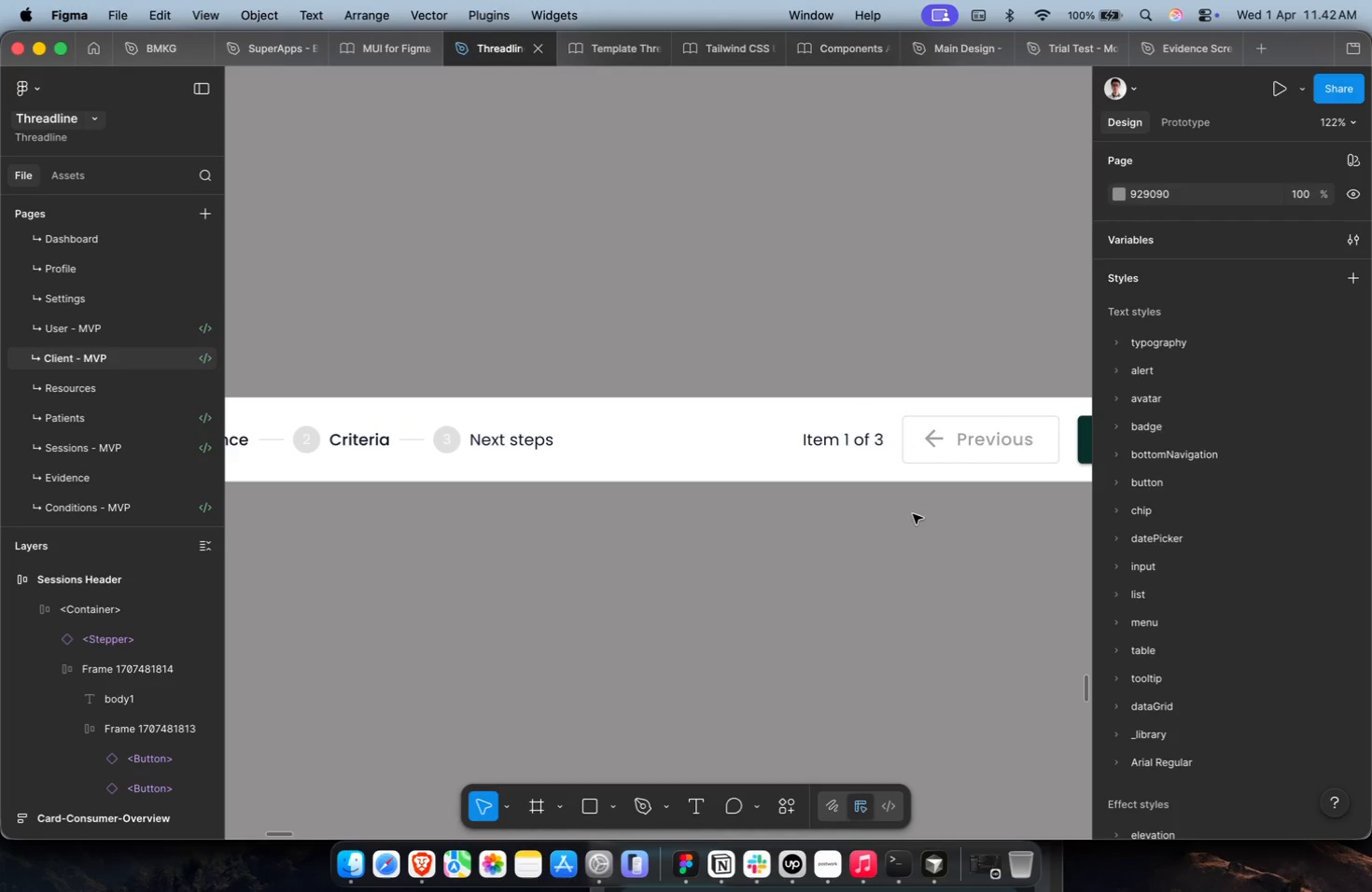 
wait(11.47)
 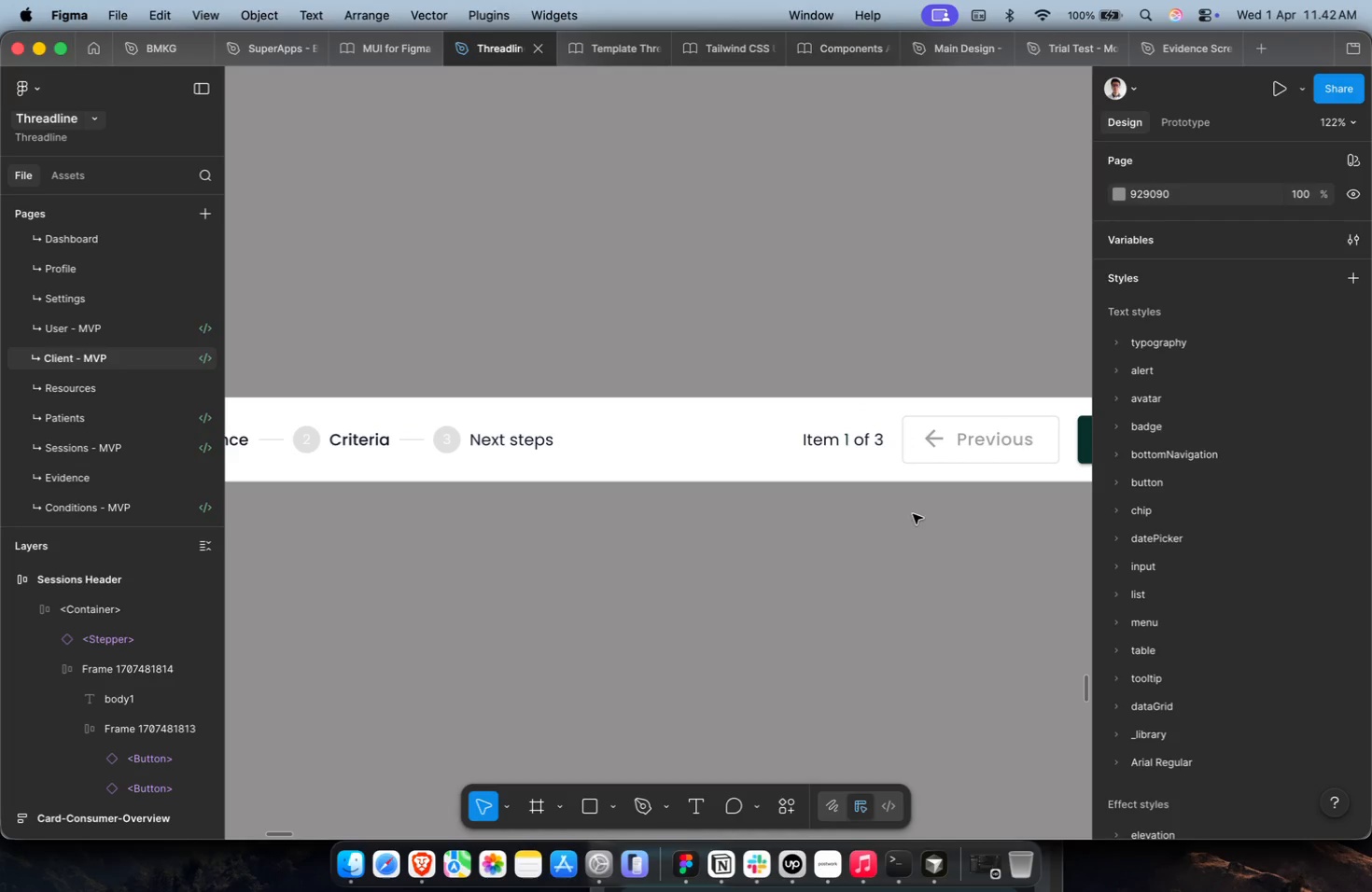 
key(Meta+CommandLeft)
 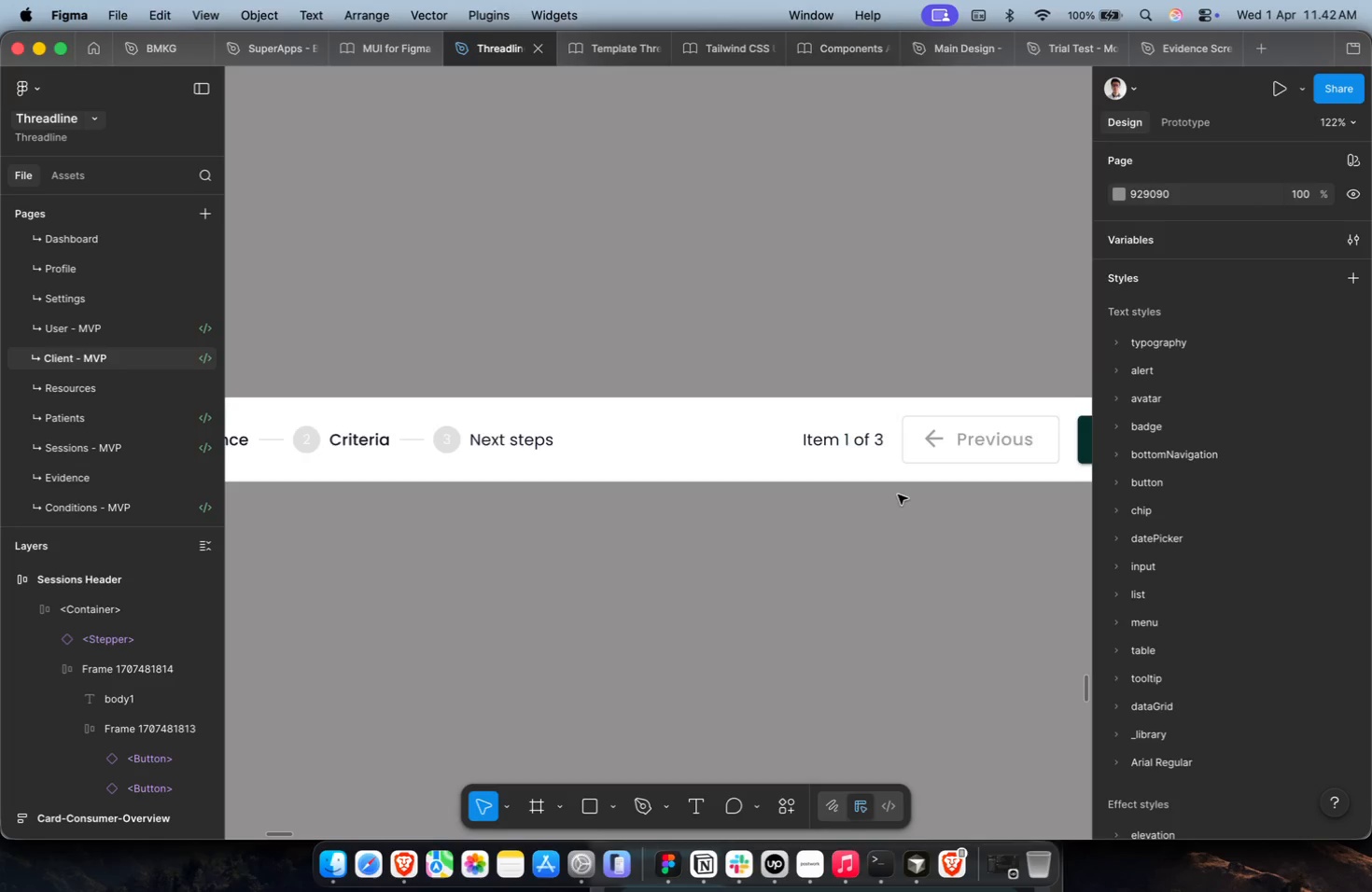 
key(Shift+ShiftLeft)
 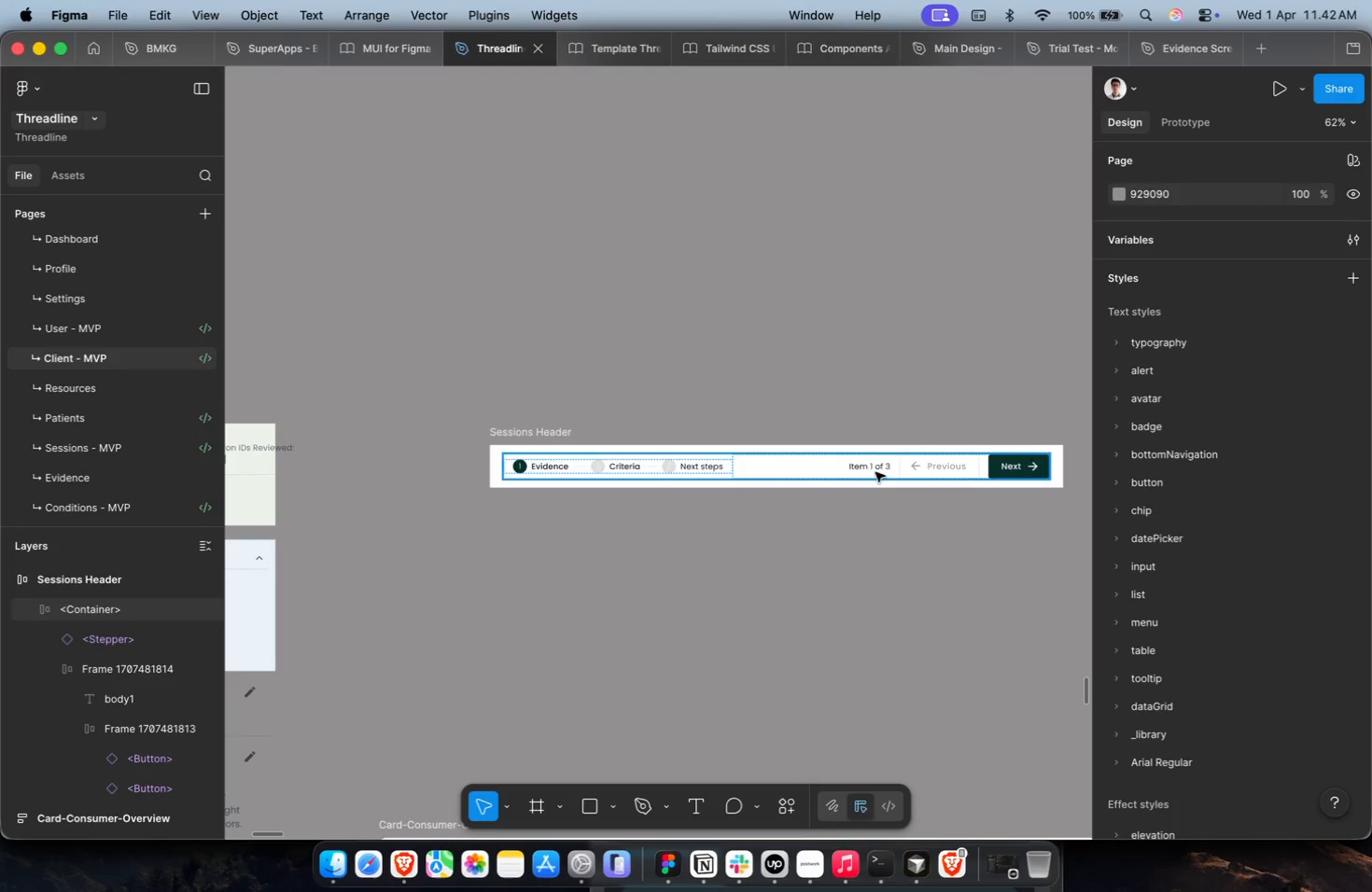 
scroll: coordinate [896, 495], scroll_direction: down, amount: 9.0
 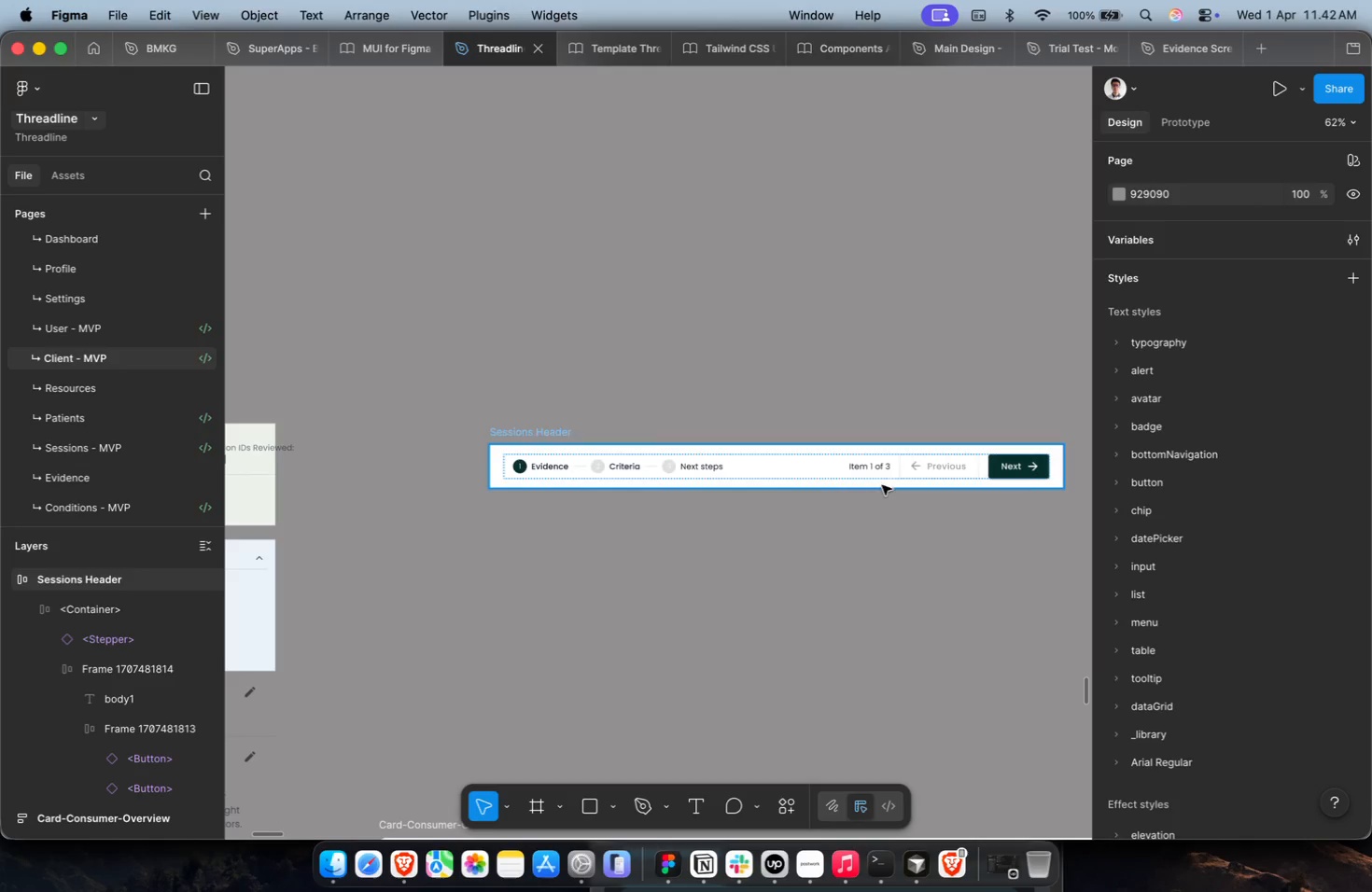 
hold_key(key=CommandLeft, duration=0.37)
left_click([875, 466])
 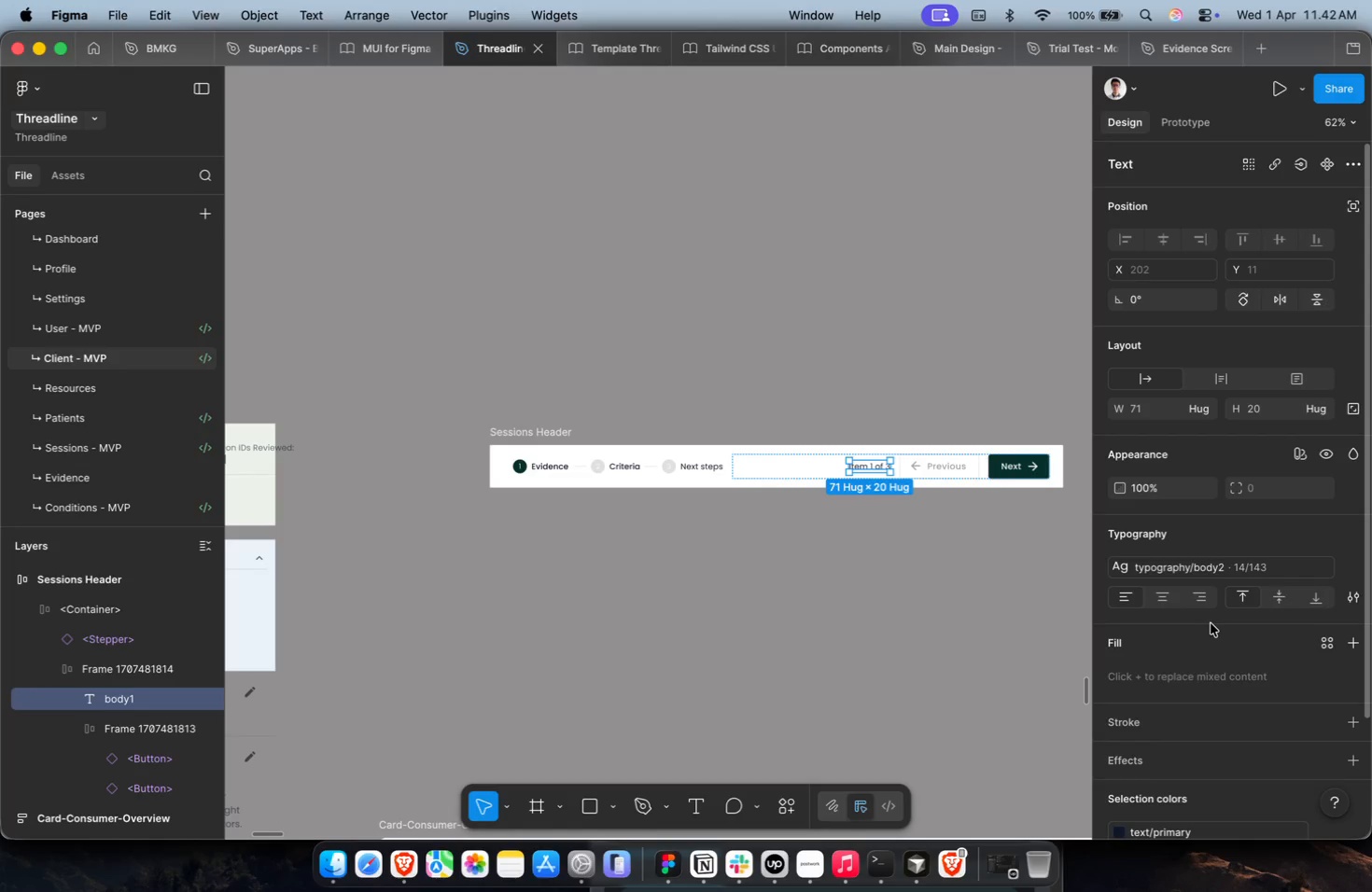 
key(Shift+ShiftLeft)
 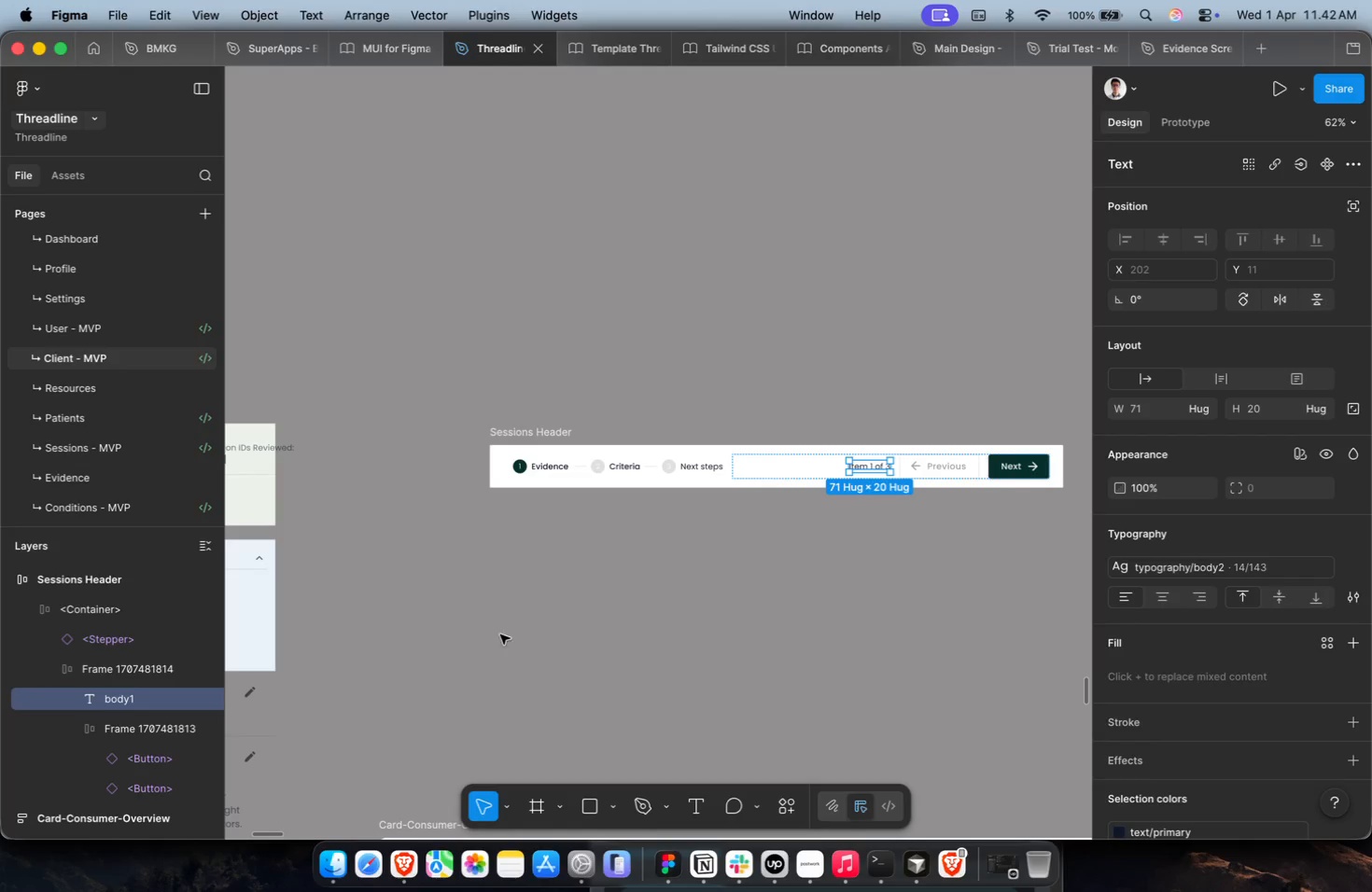 
hold_key(key=CommandLeft, duration=1.21)
scroll: coordinate [978, 543], scroll_direction: up, amount: 7.0
 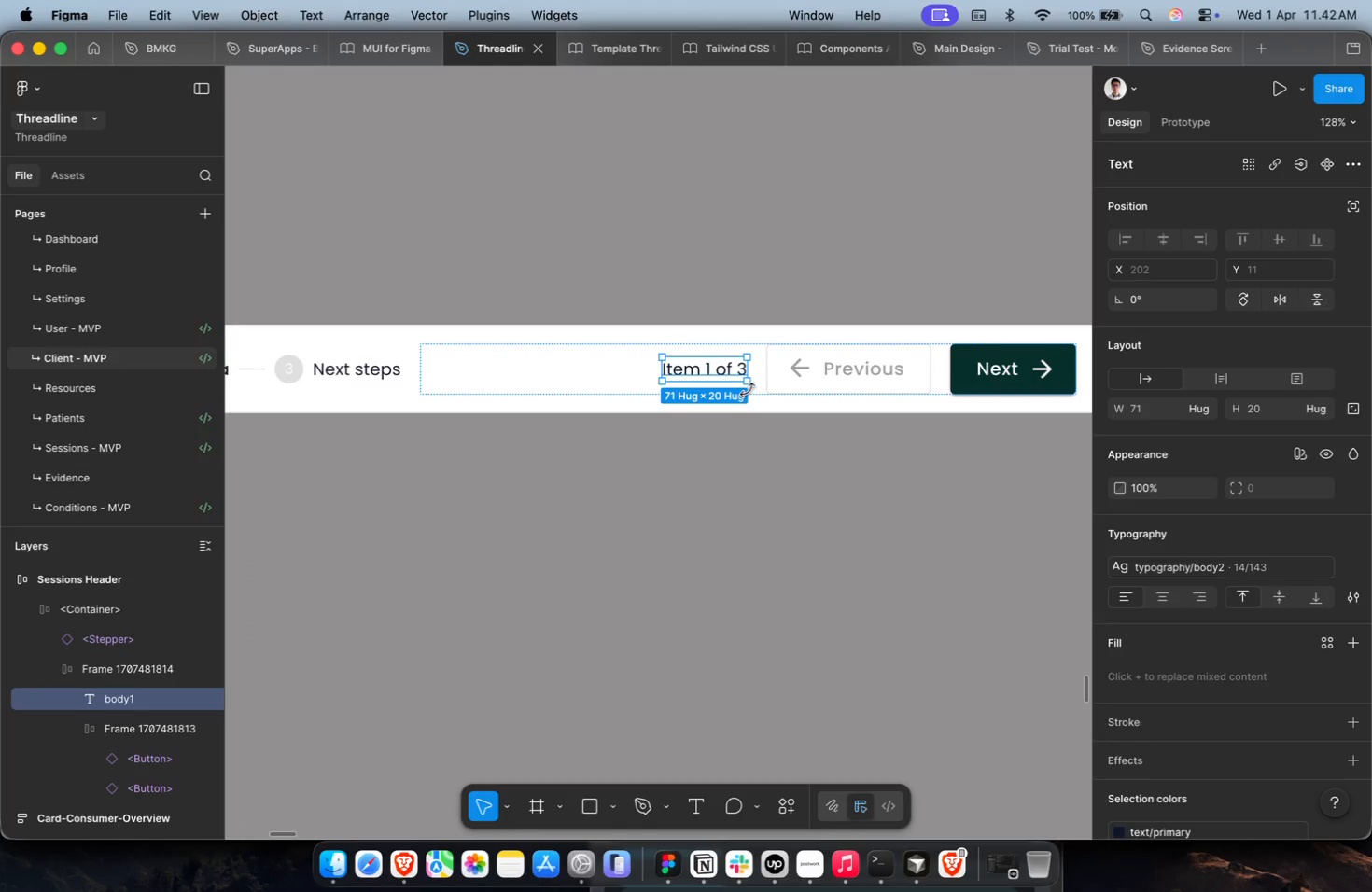 
scroll: coordinate [1179, 657], scroll_direction: down, amount: 4.0
 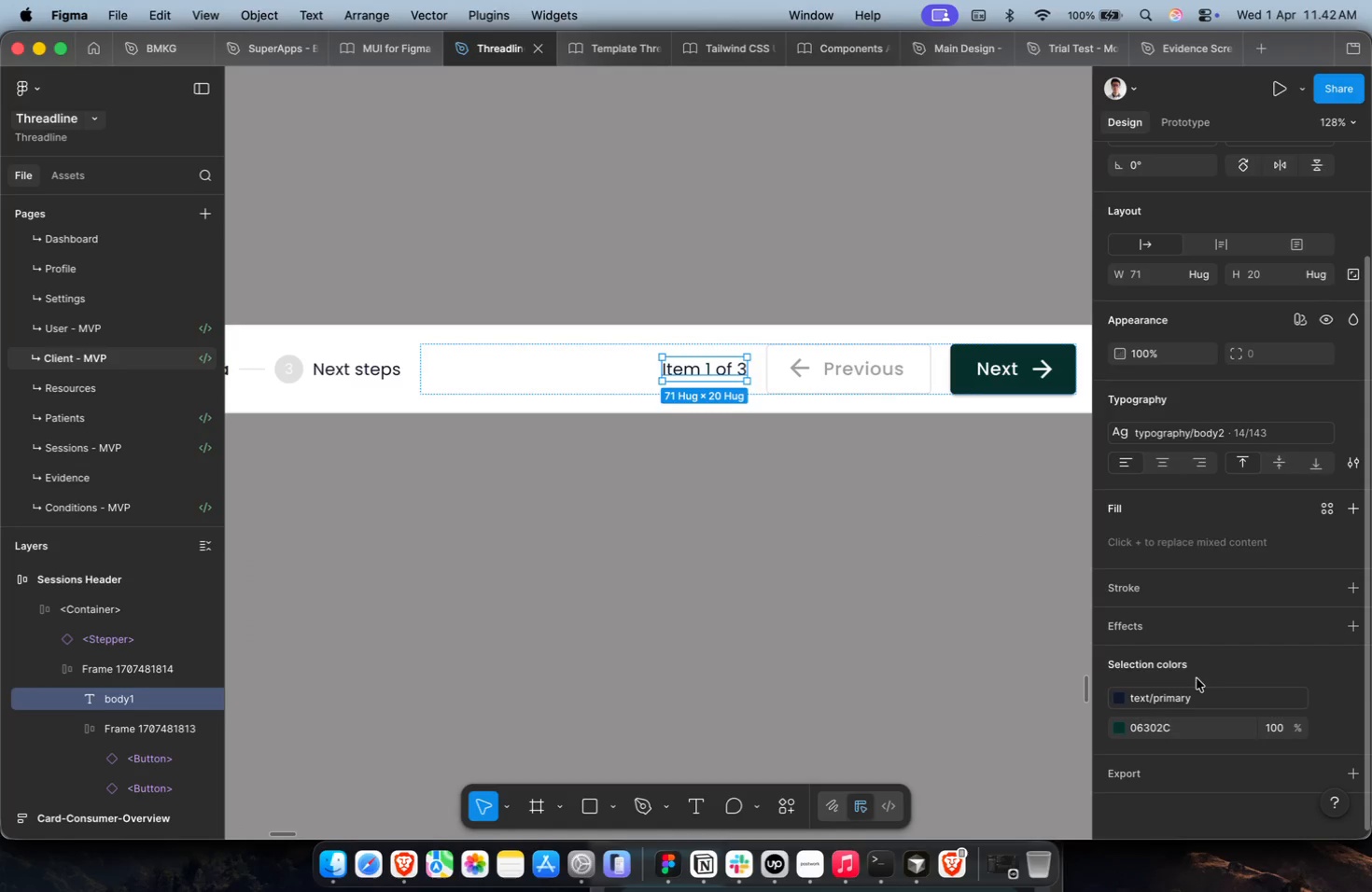 
left_click([1190, 691])
 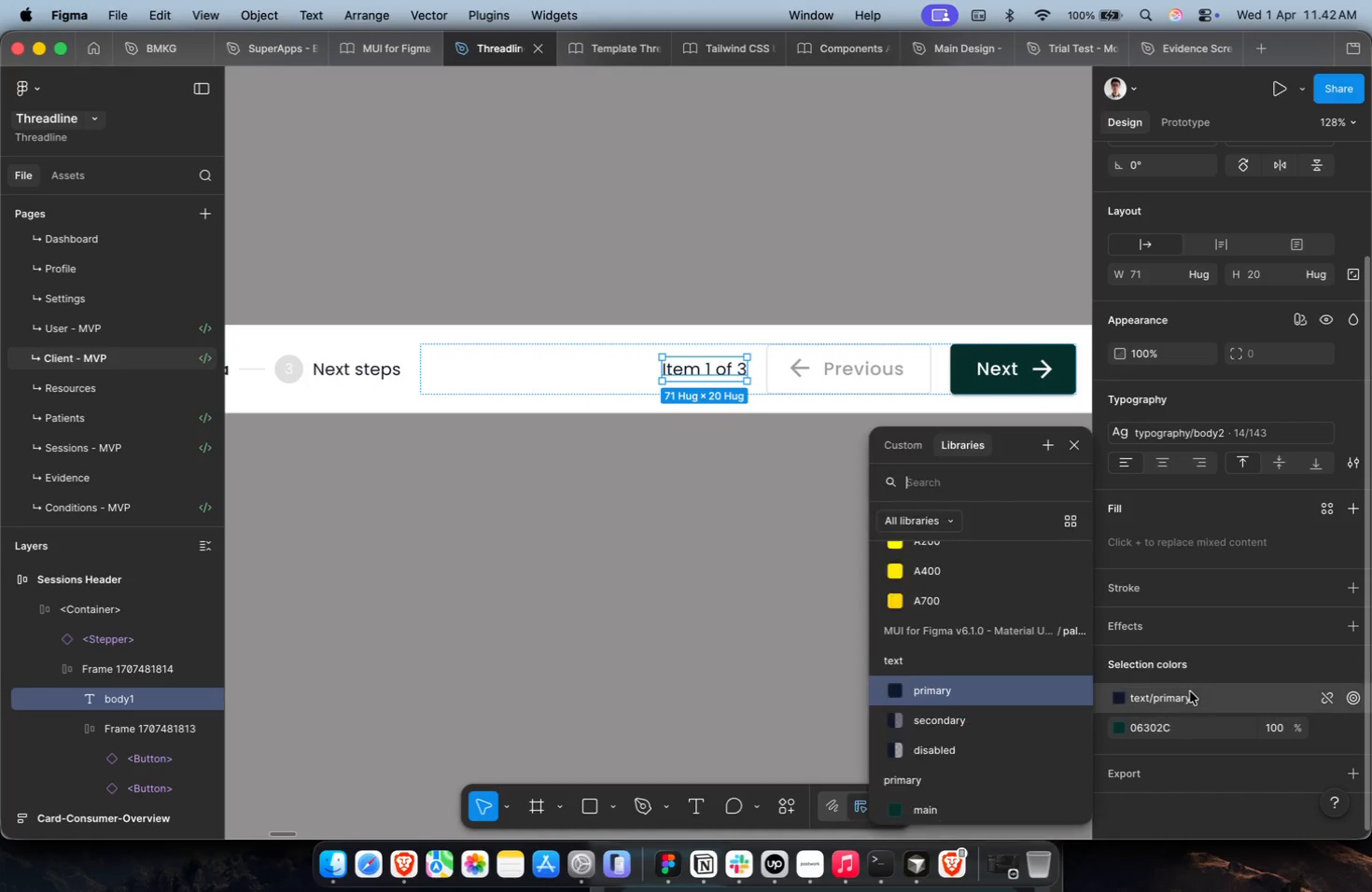 
type(sec)
 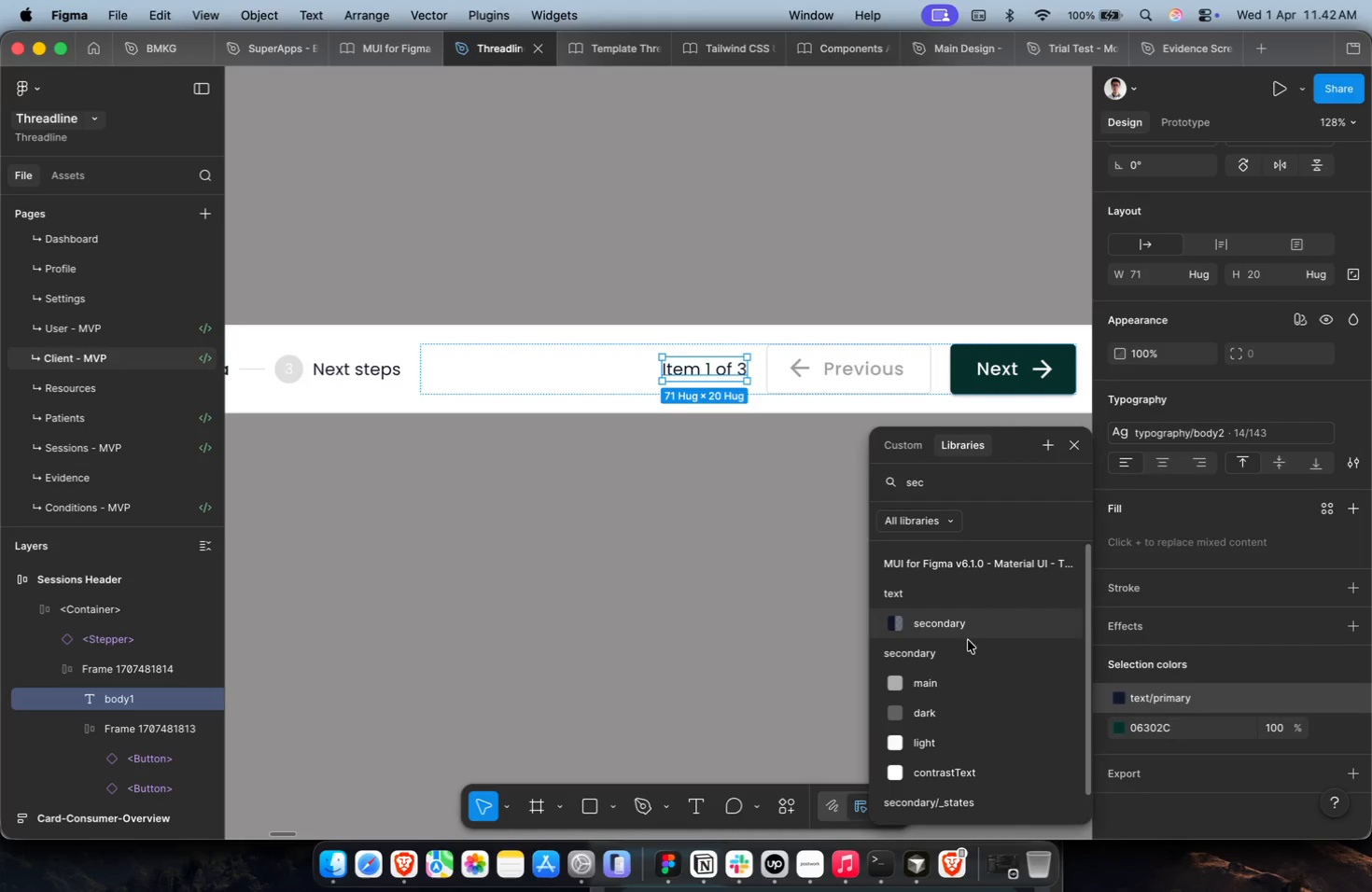 
left_click([972, 627])
 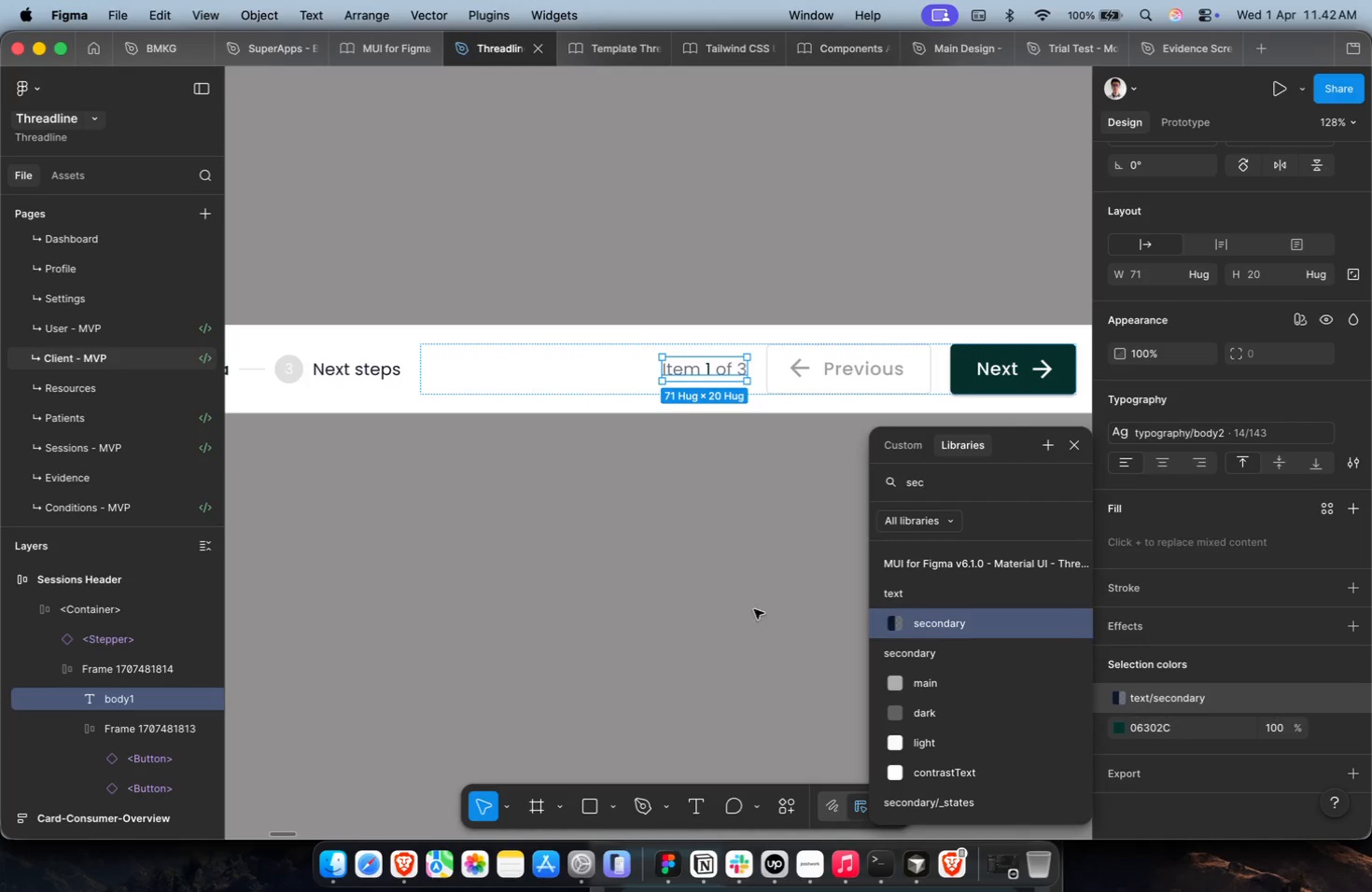 
left_click([744, 609])
 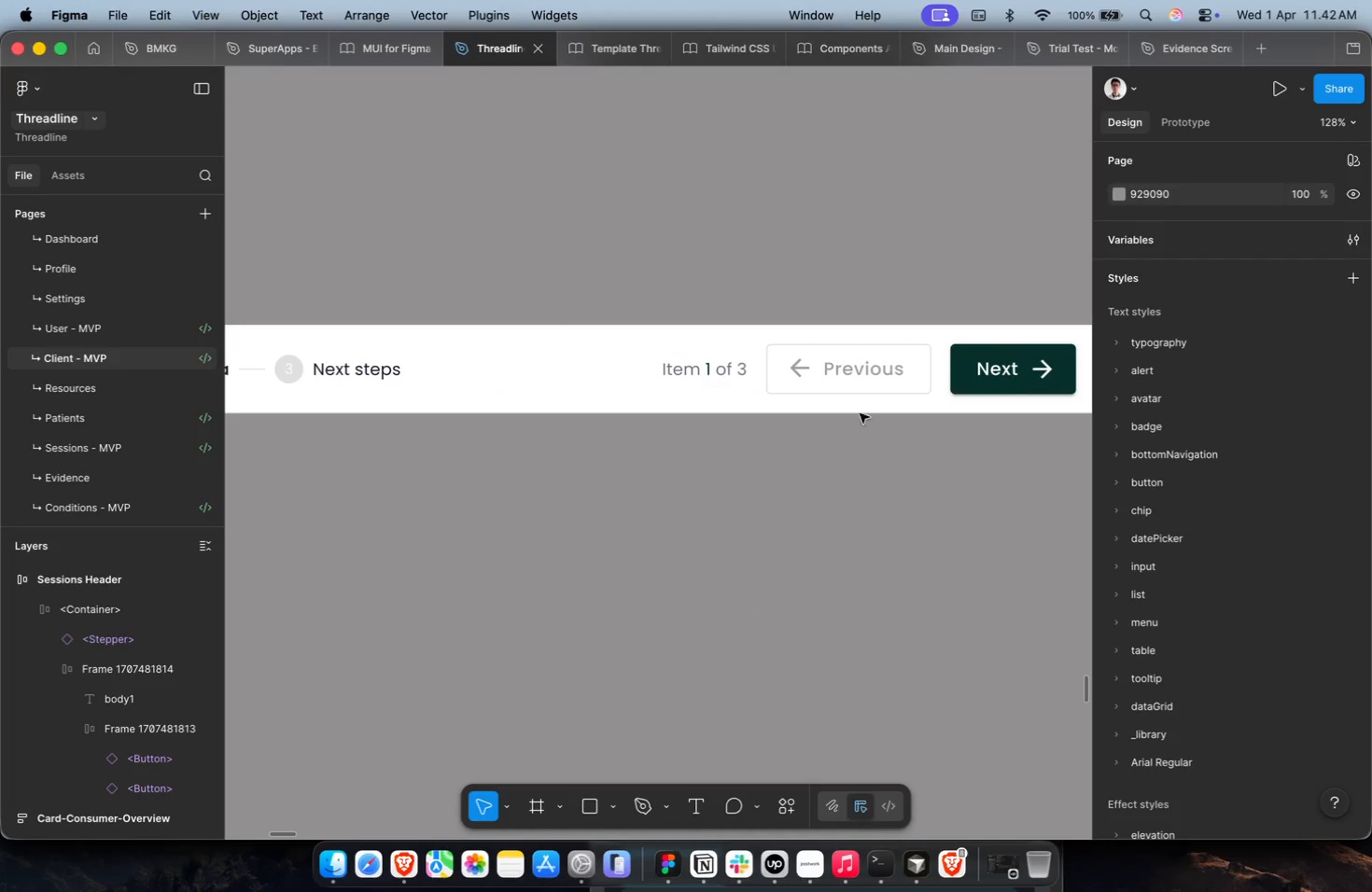 
hold_key(key=CommandLeft, duration=0.36)
left_click([868, 368])
 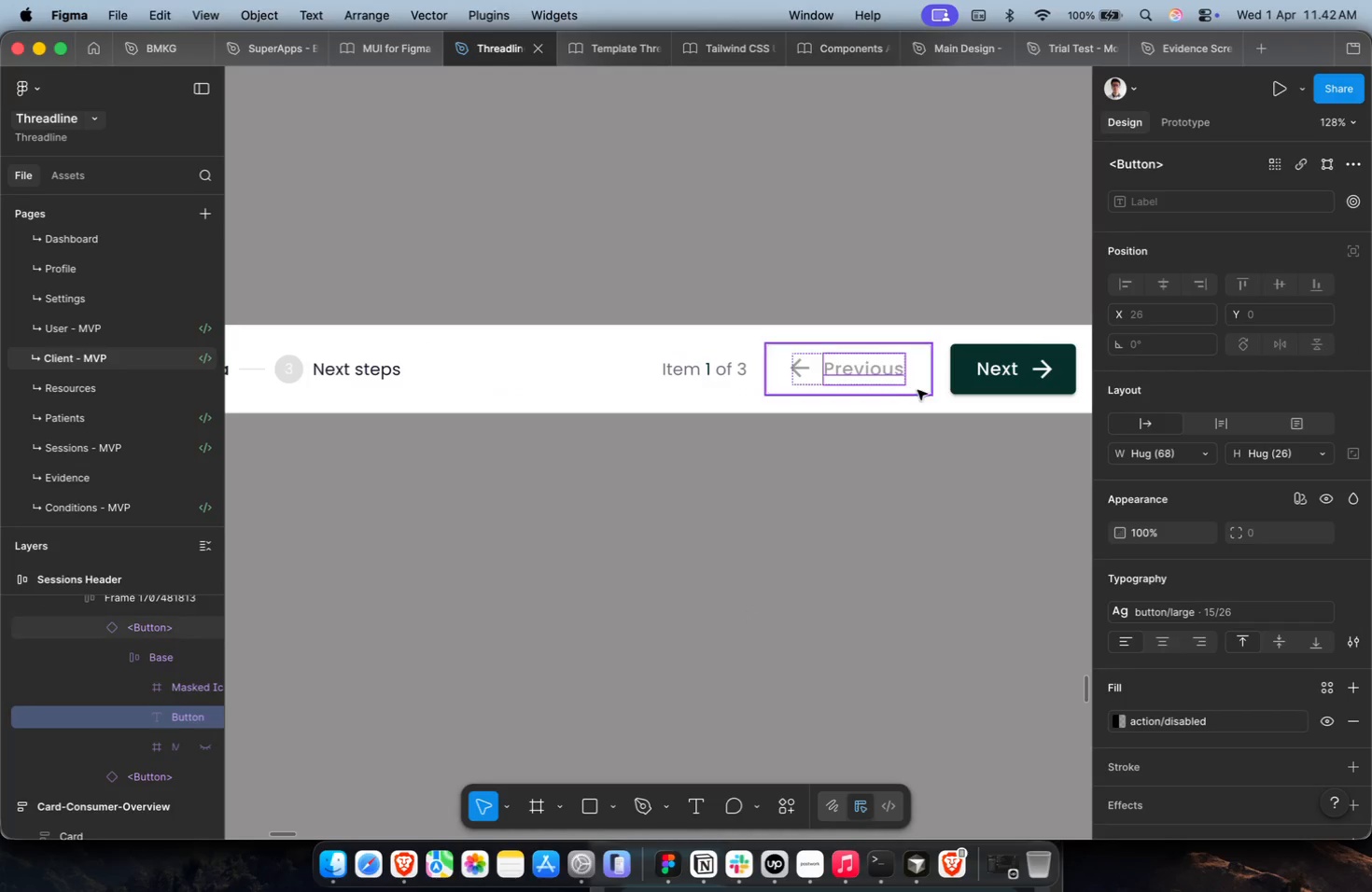 
left_click([918, 390])
 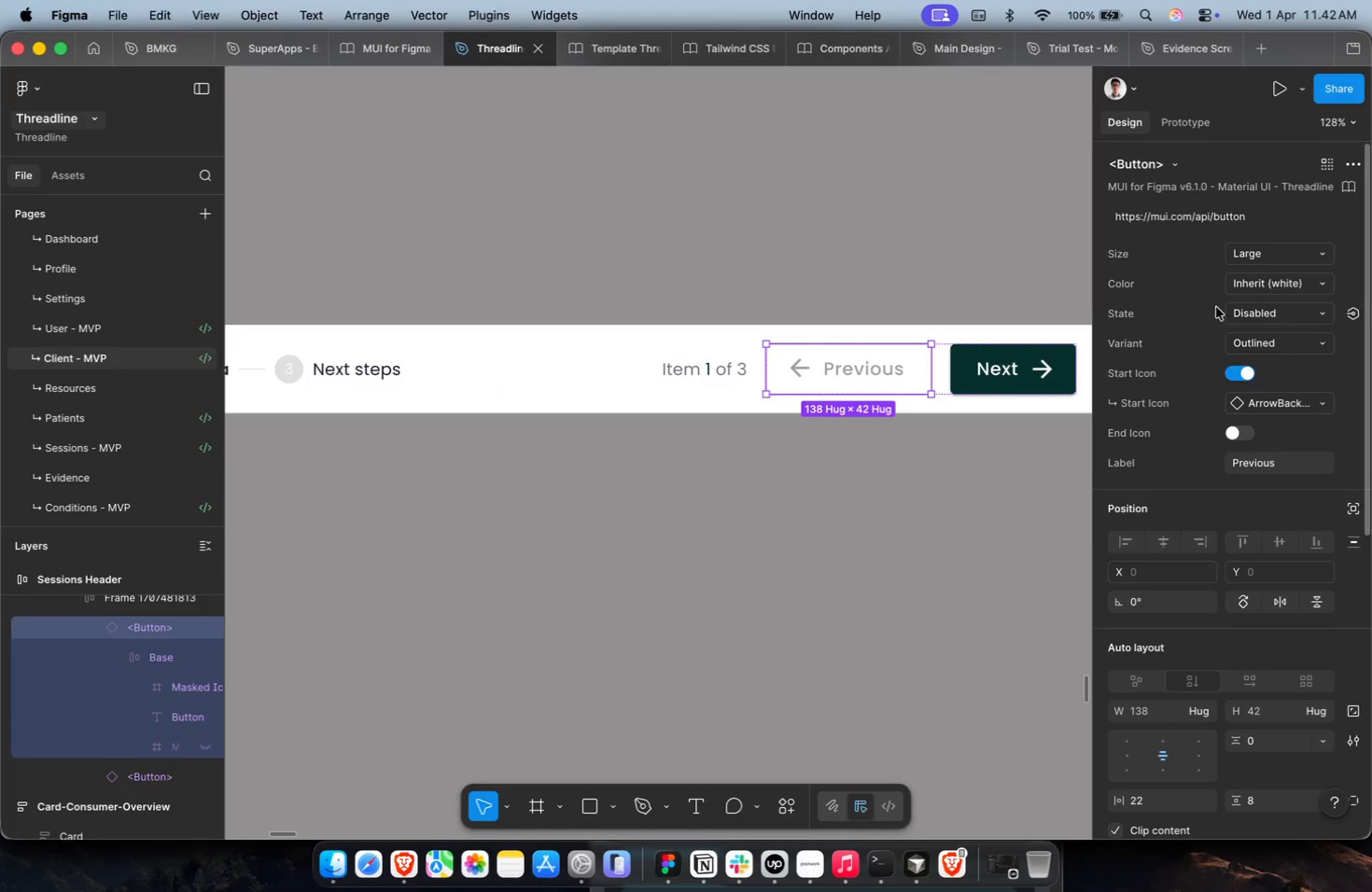 
left_click([1247, 289])
 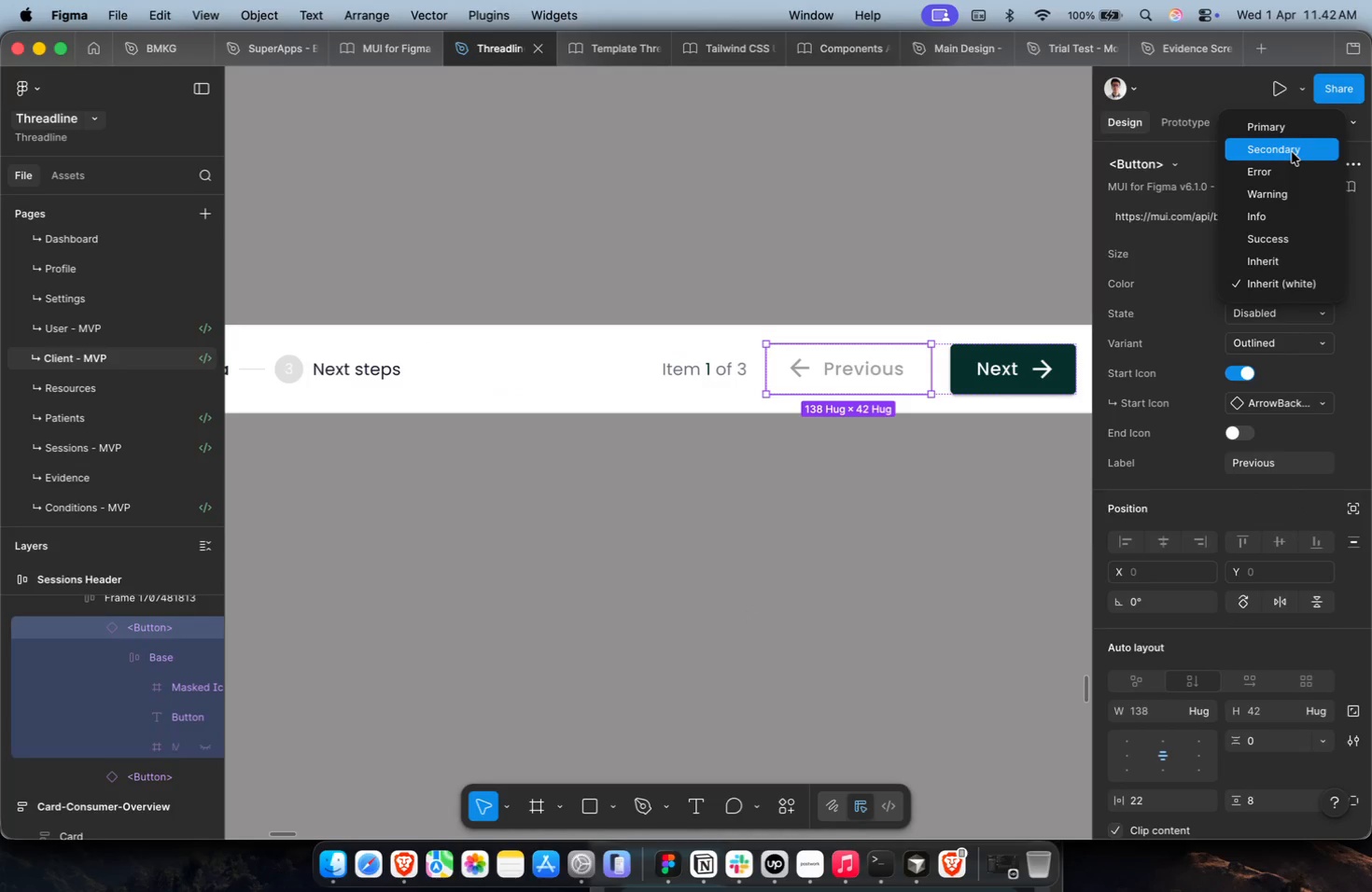 
left_click([1295, 152])
 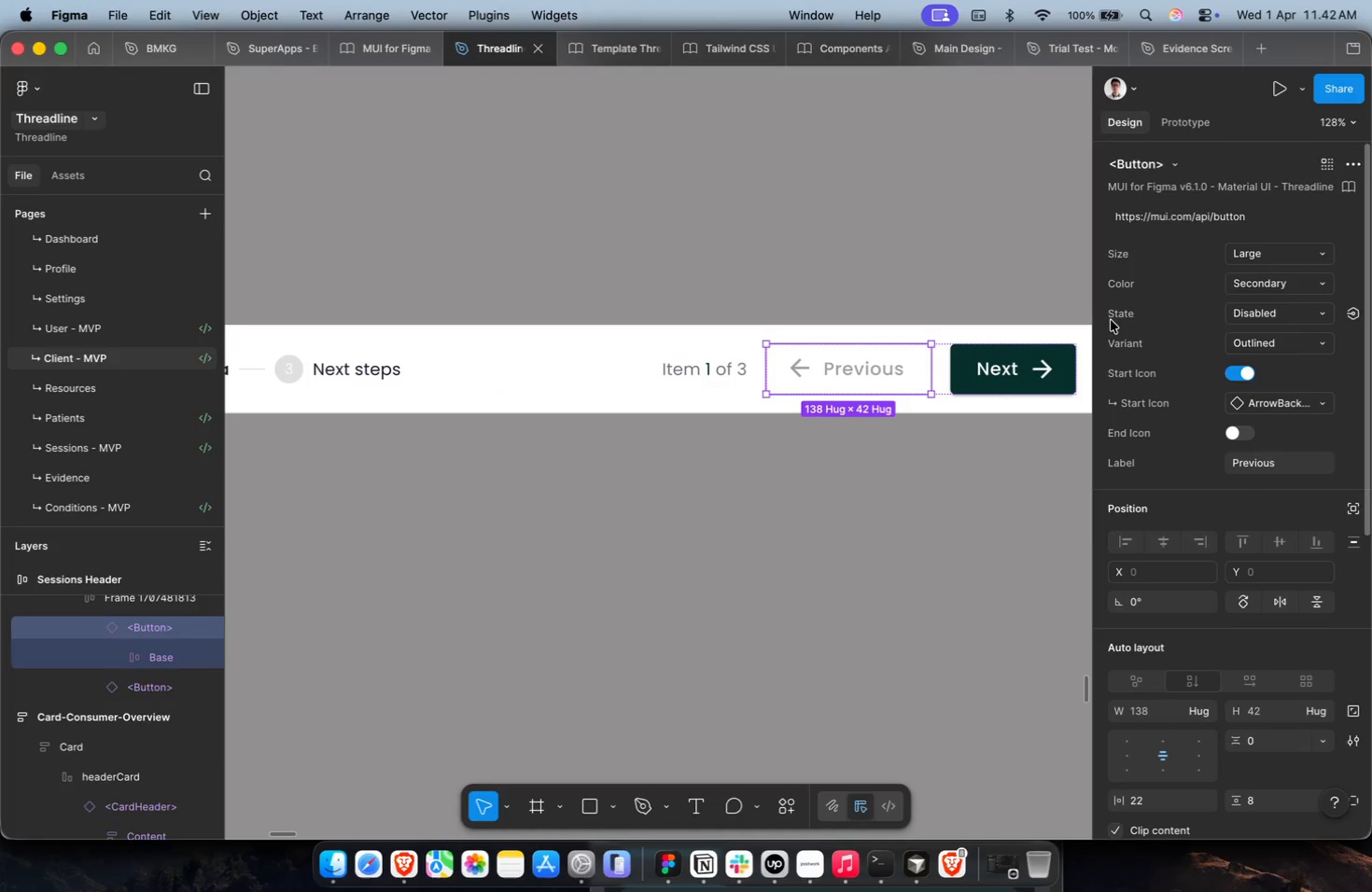 
left_click([890, 548])
 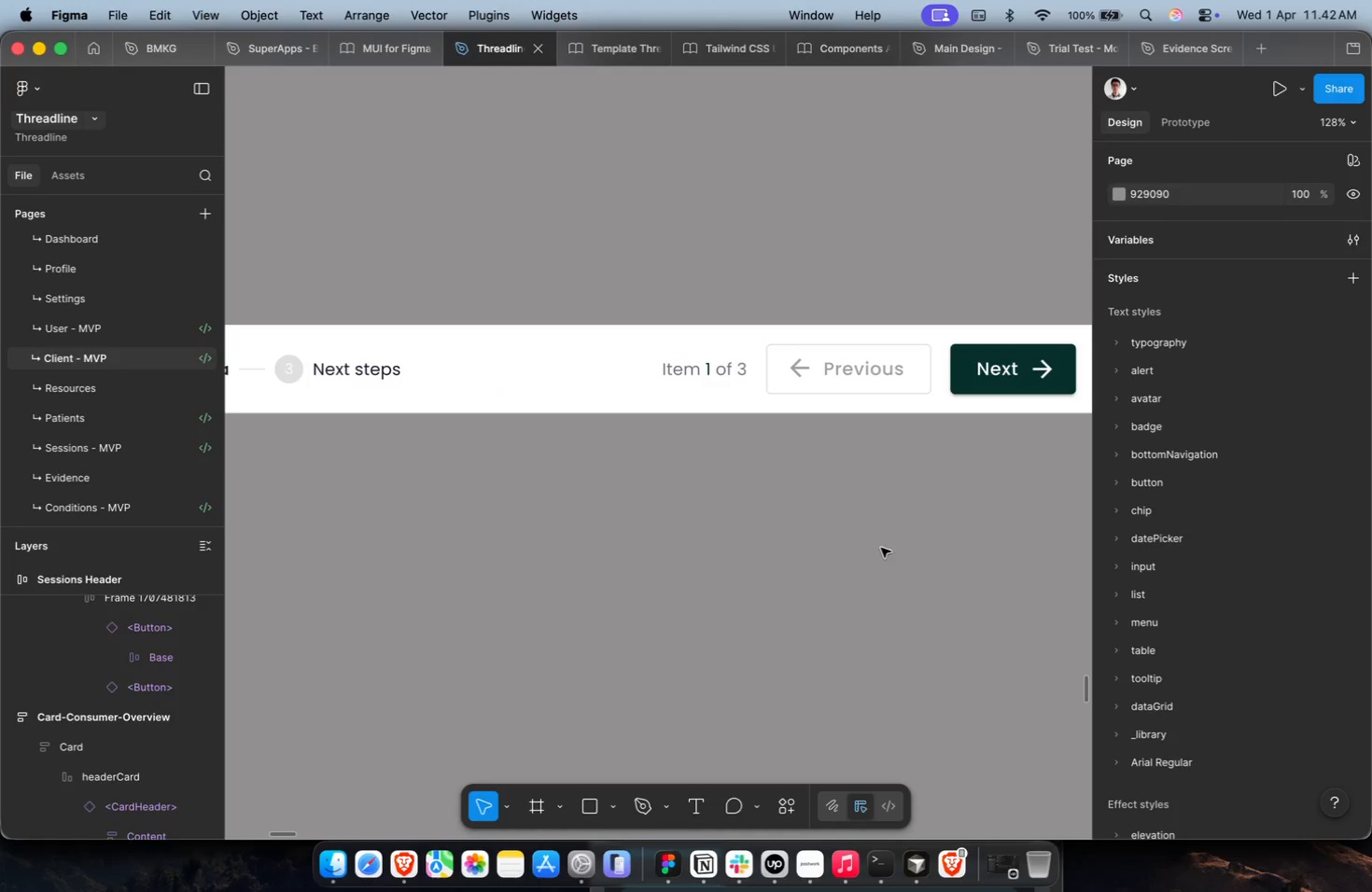 
key(Meta+Z)
 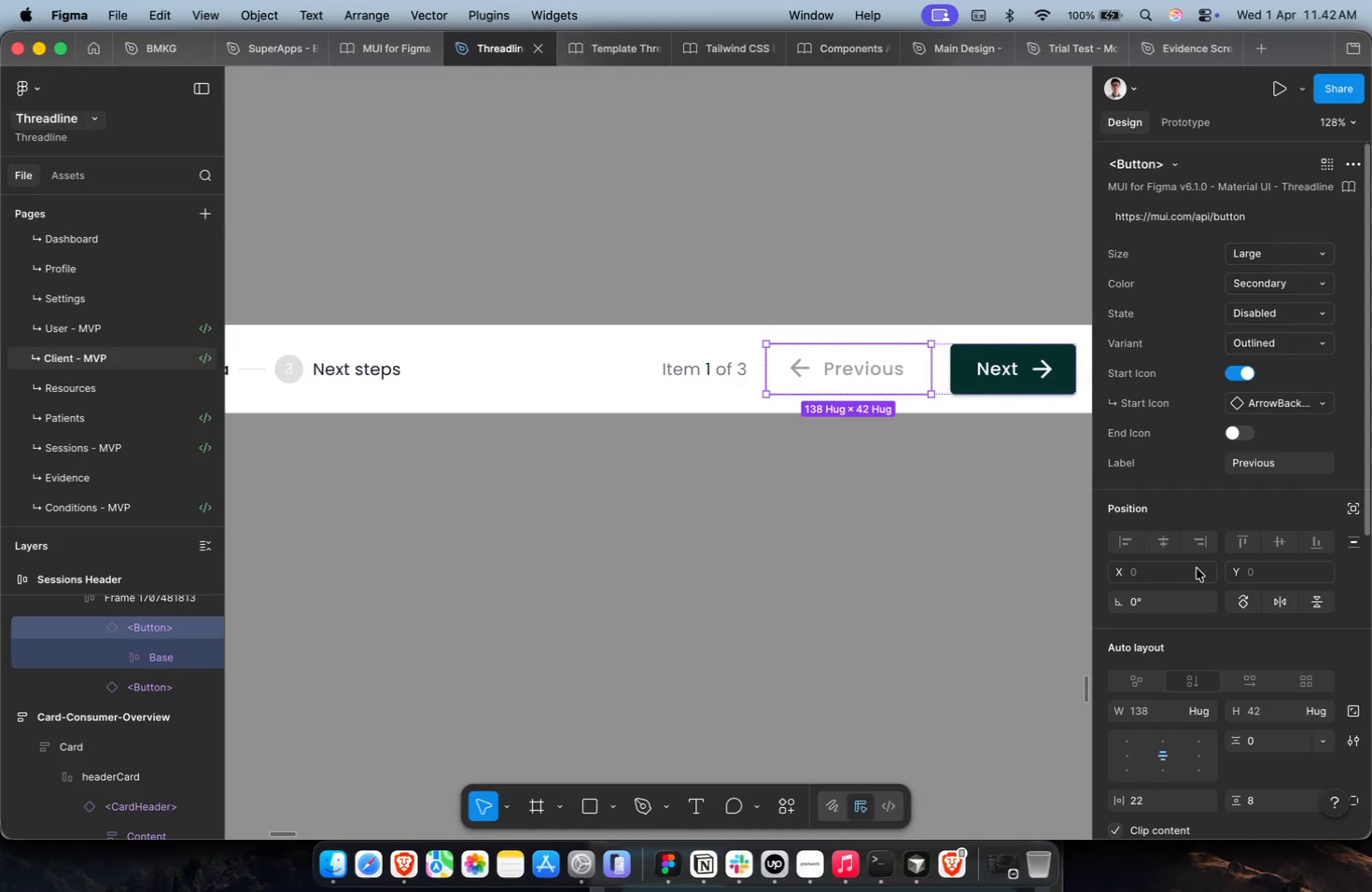 
scroll: coordinate [1234, 551], scroll_direction: down, amount: 20.0
 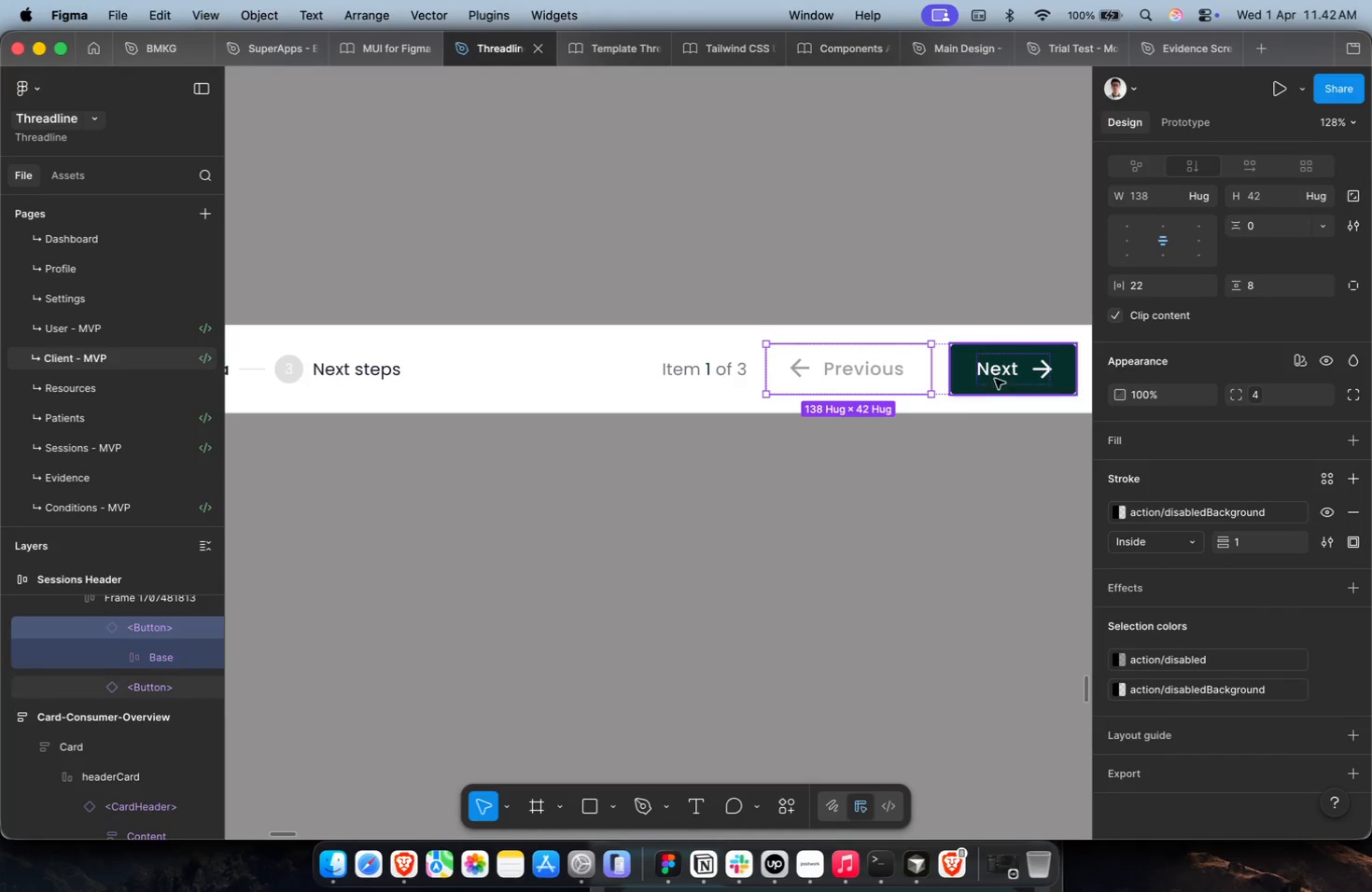 
left_click([1022, 375])
 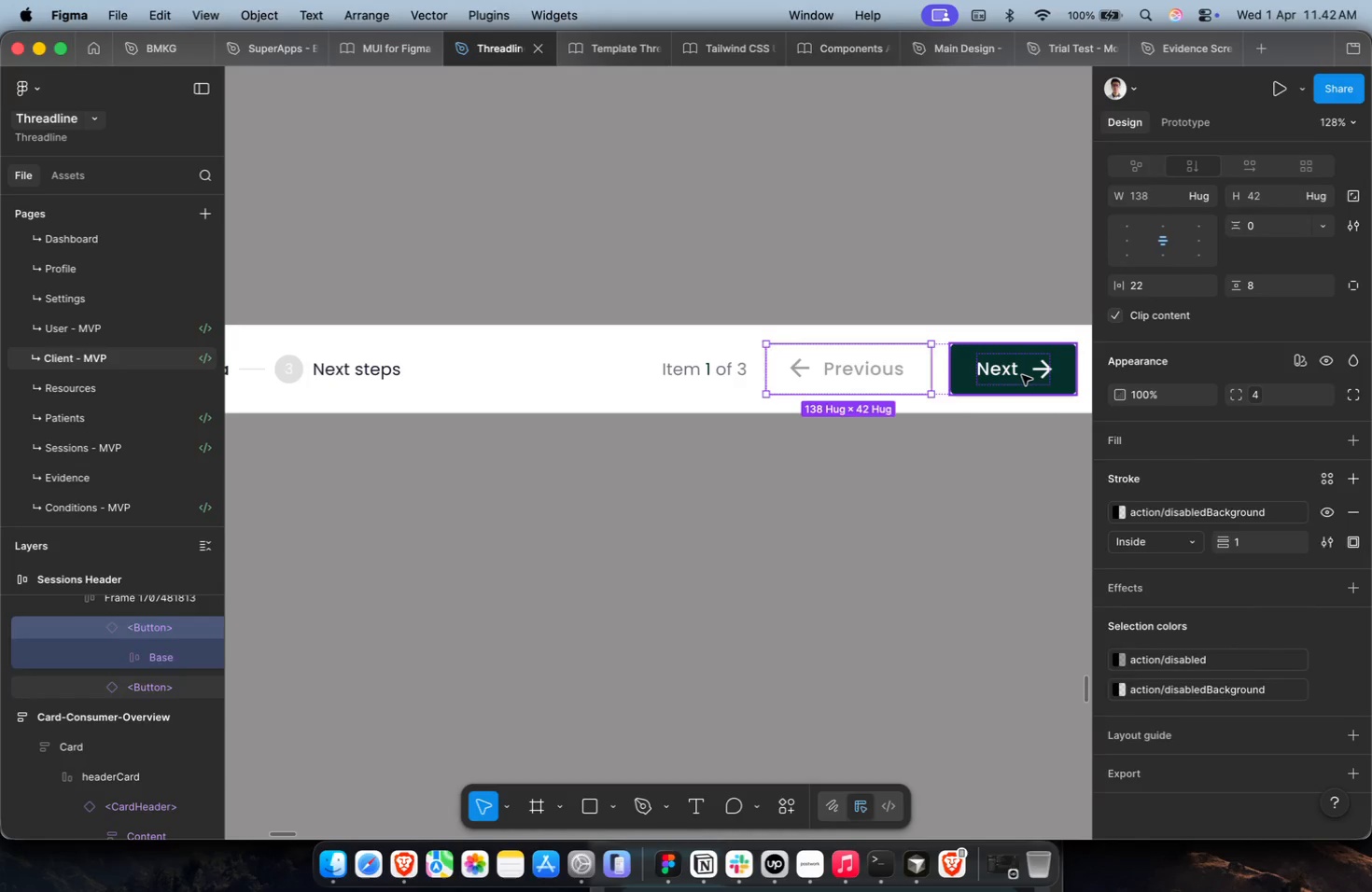 
key(Meta+CommandLeft)
 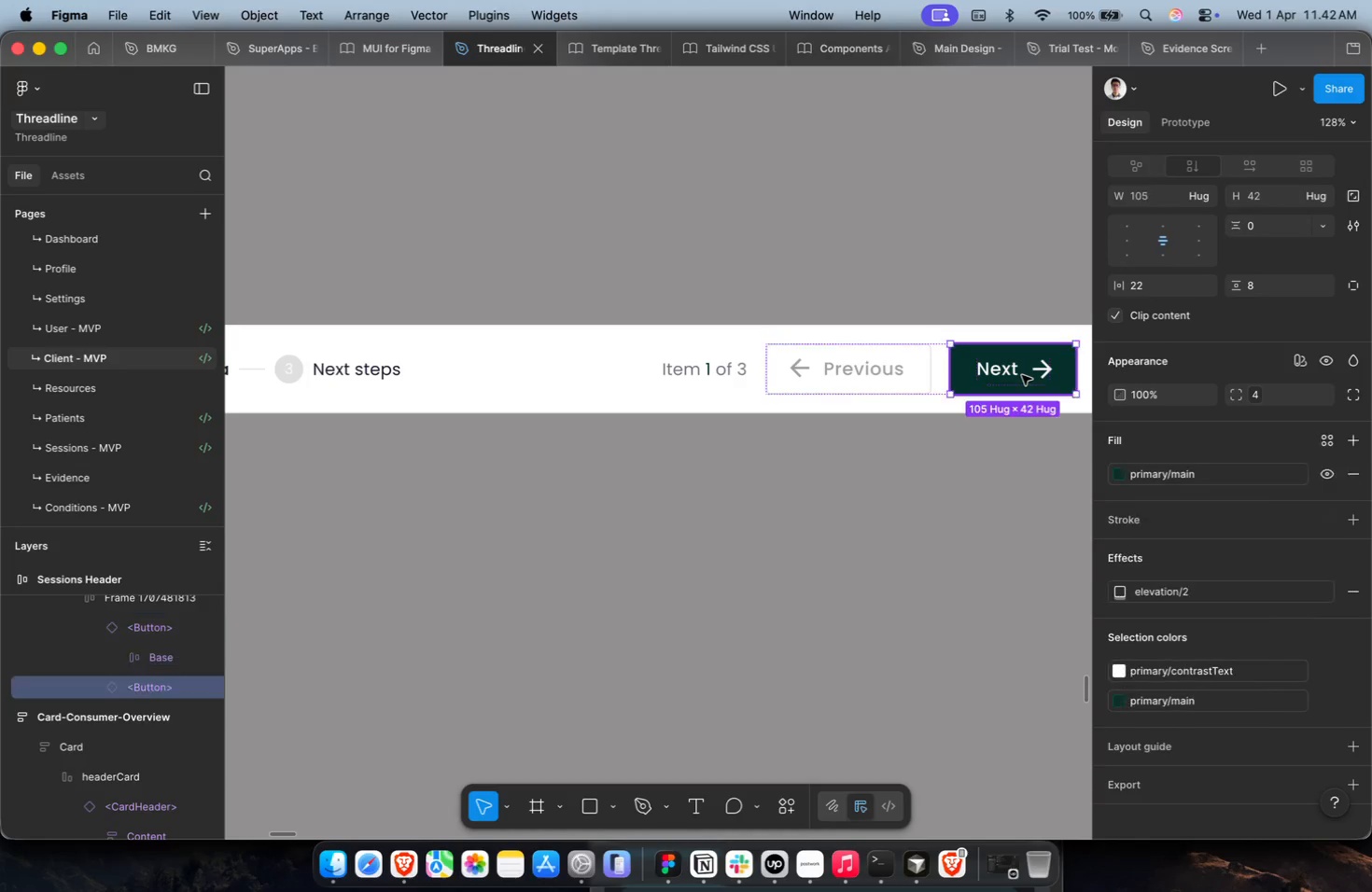 
key(Meta+D)
 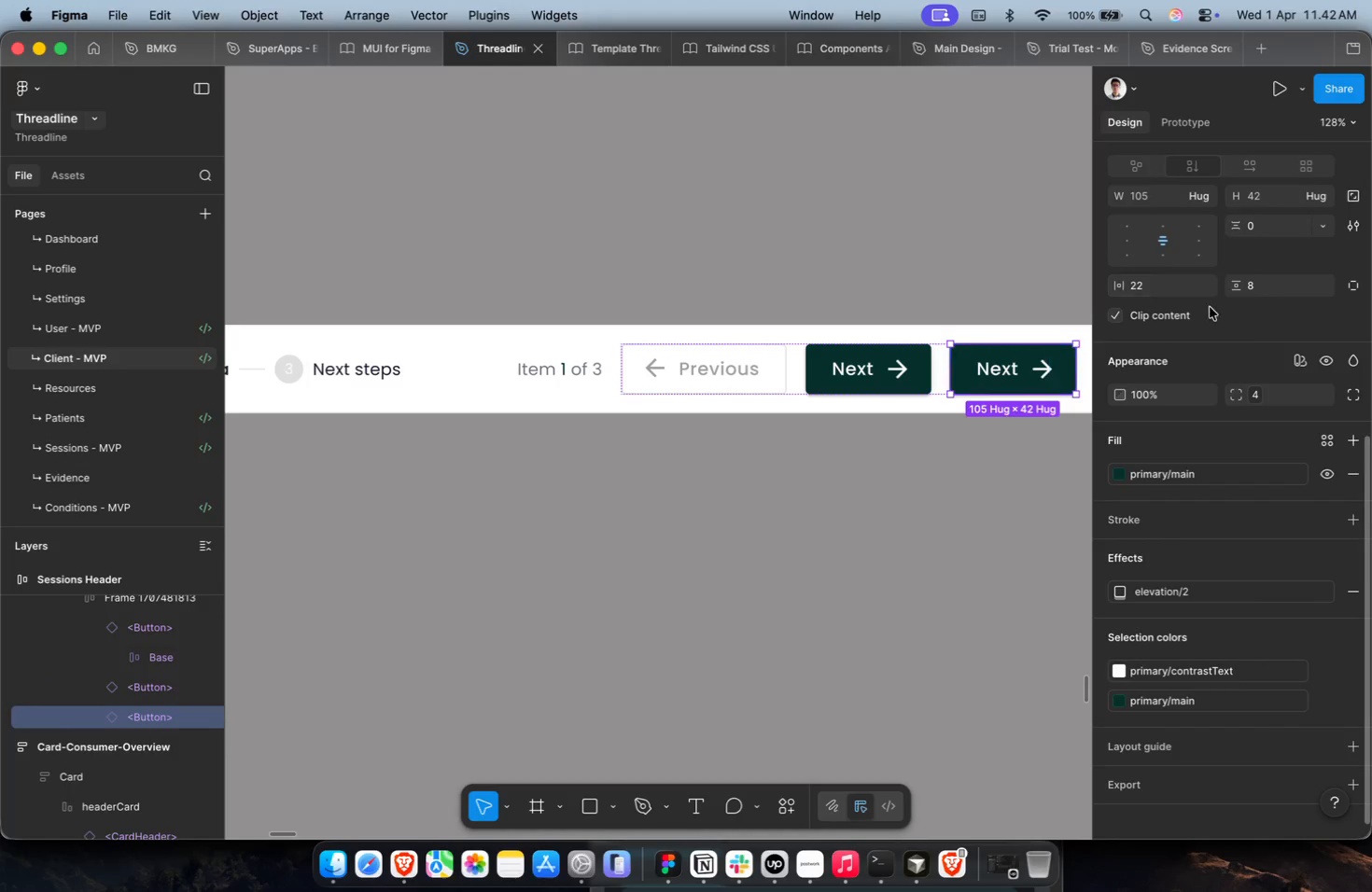 
scroll: coordinate [1133, 476], scroll_direction: up, amount: 45.0
 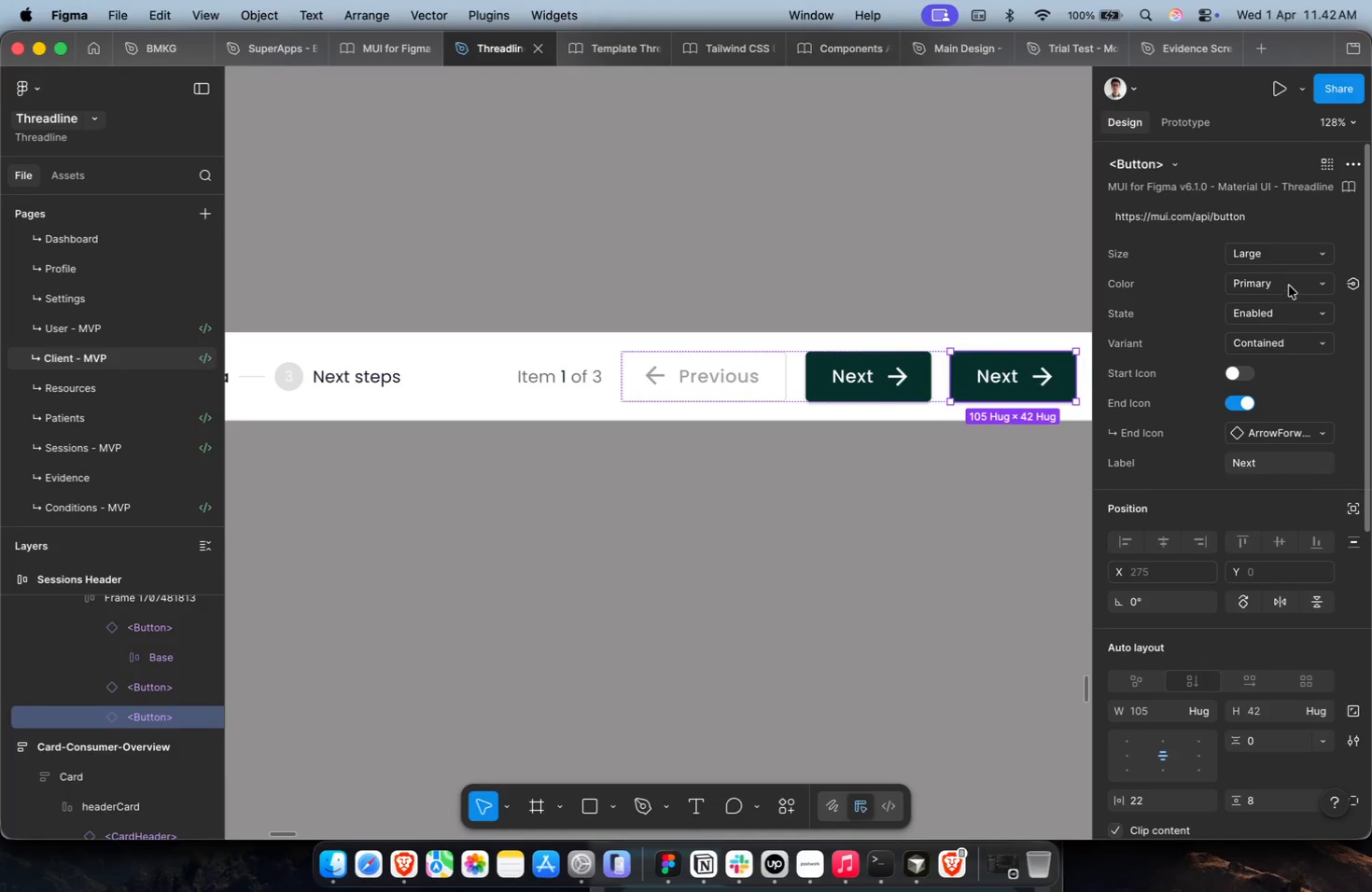 
double_click([1285, 300])
 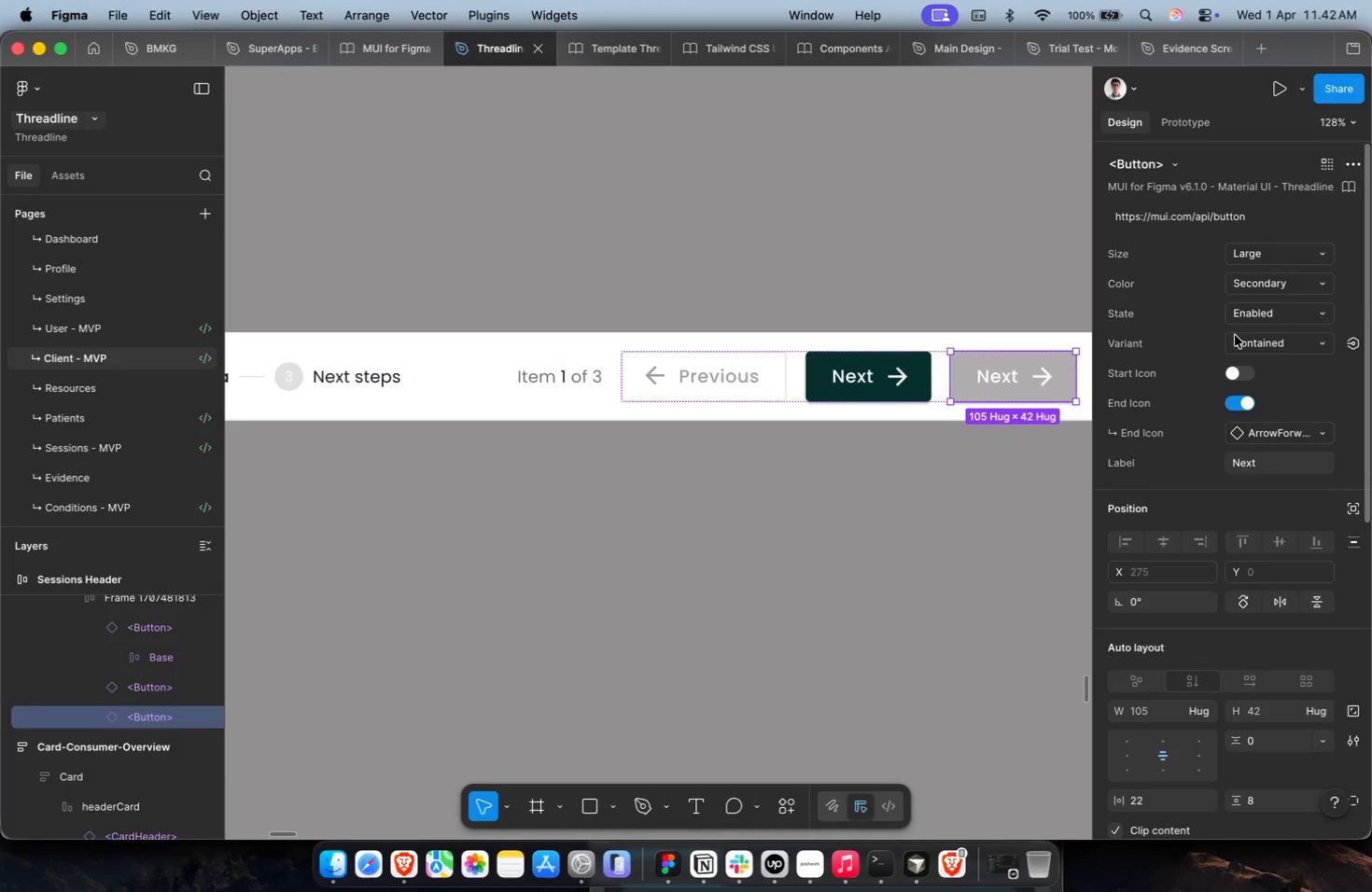 
left_click([1290, 277])
 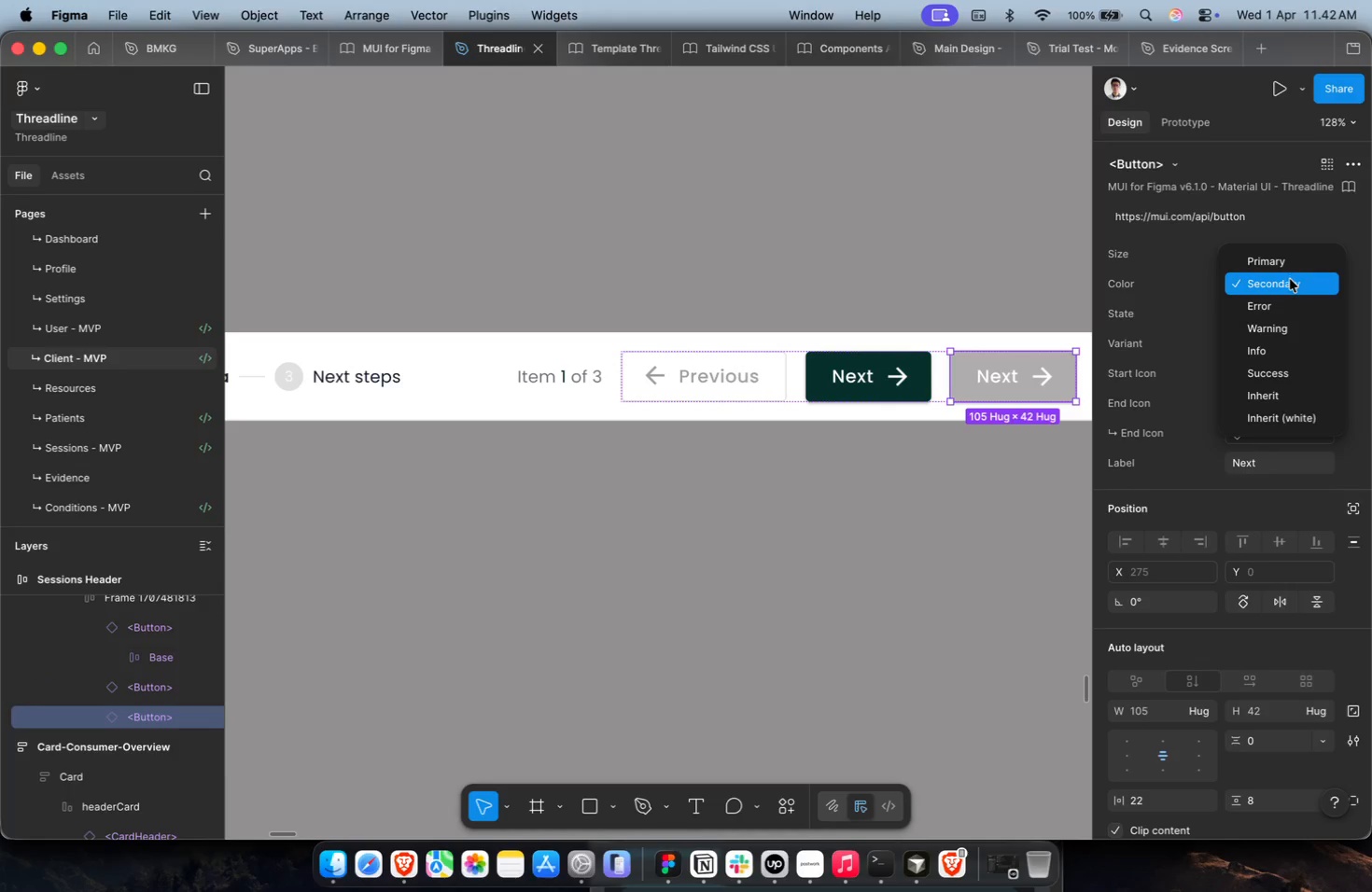 
key(Meta+CommandLeft)
 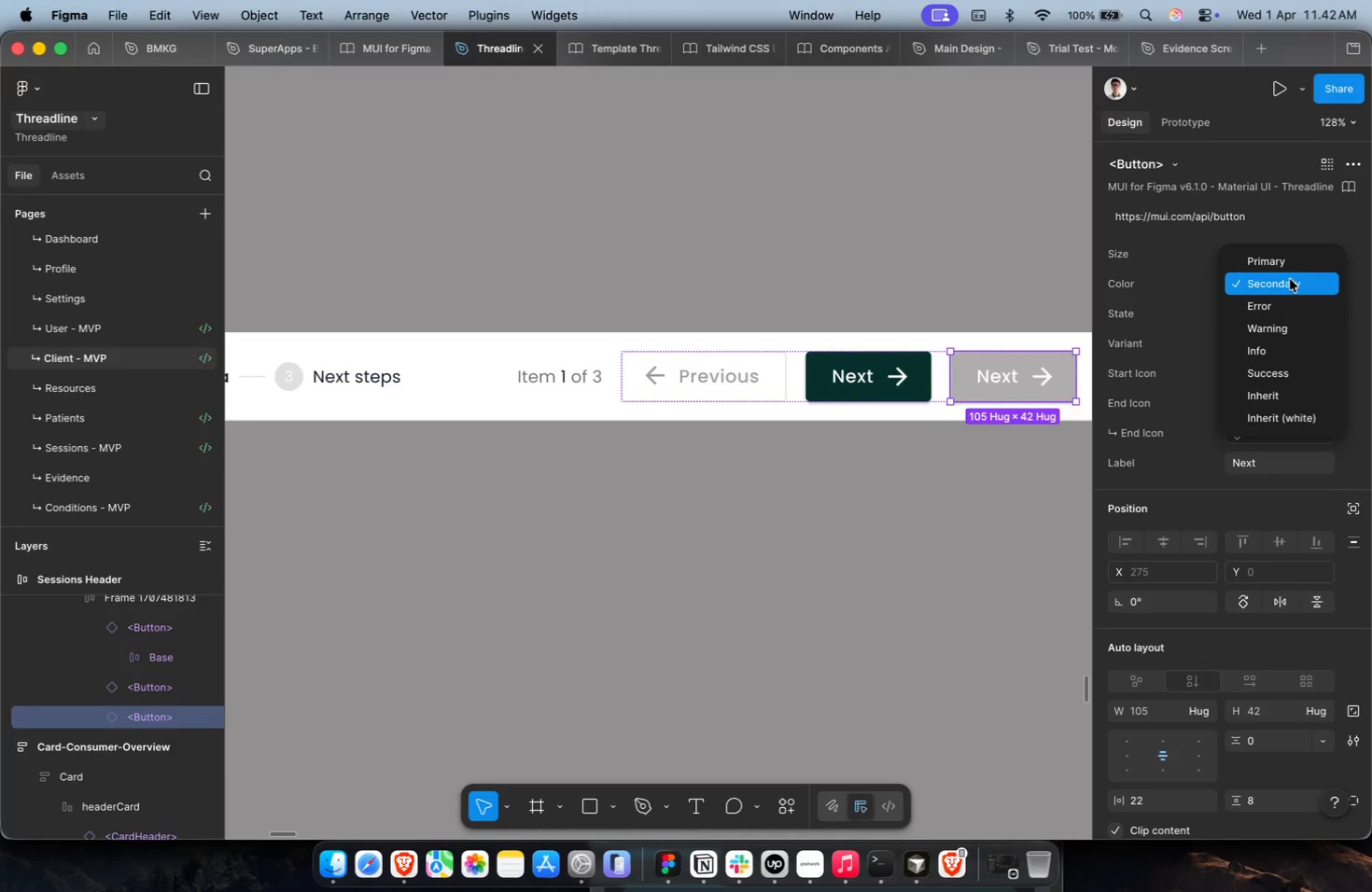 
key(Meta+Z)
 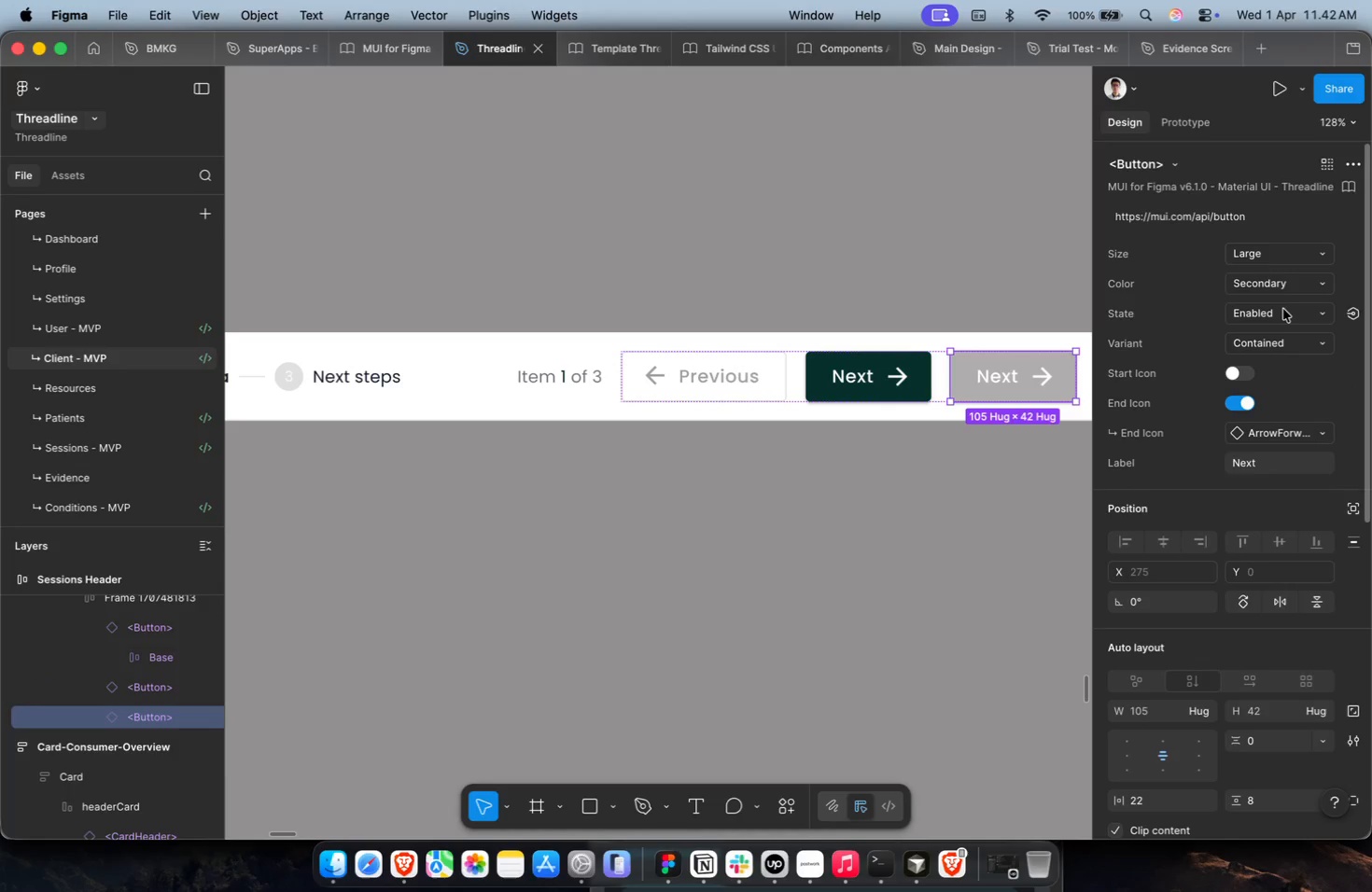 
key(Meta+CommandLeft)
 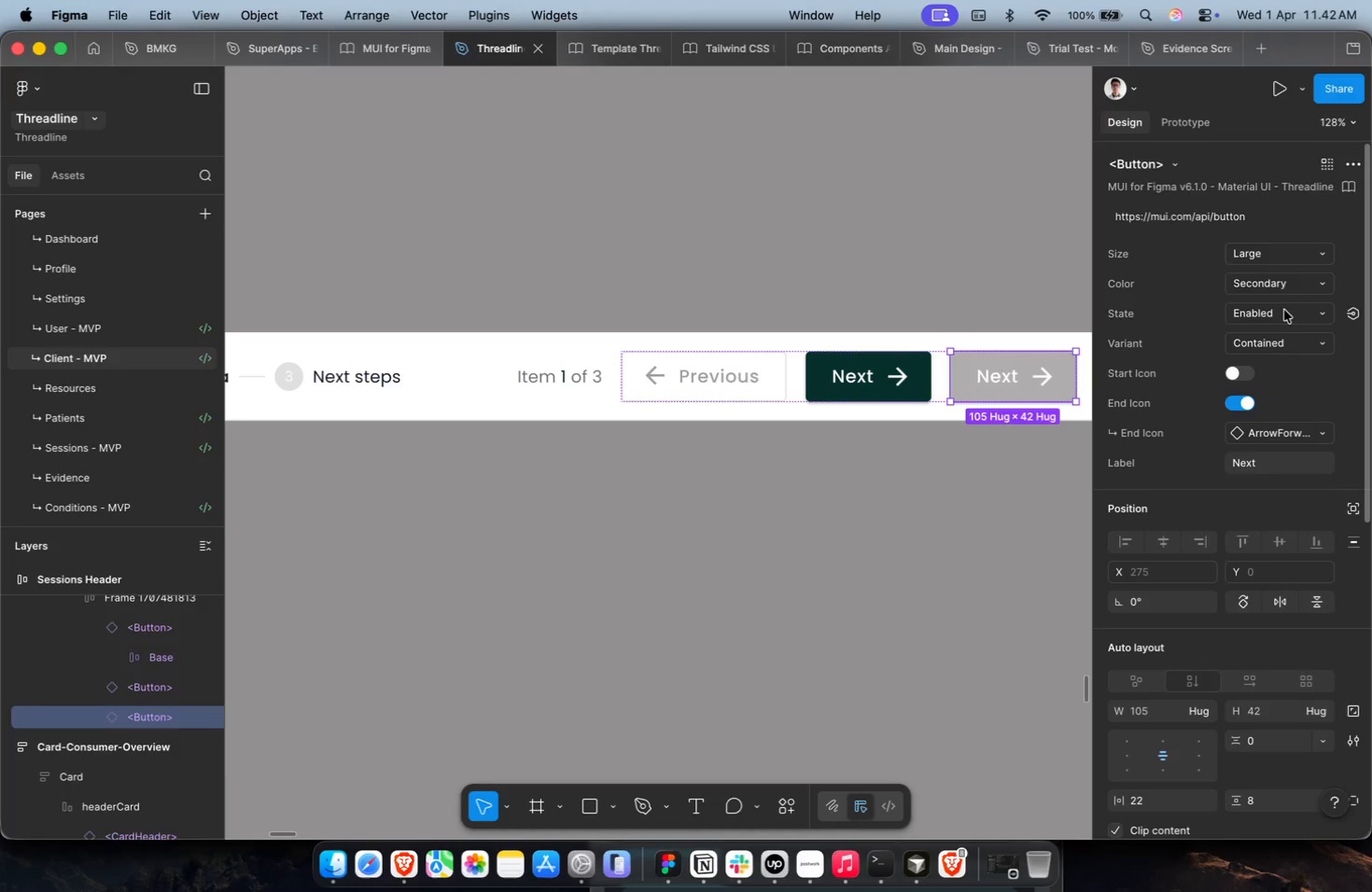 
key(Meta+Z)
 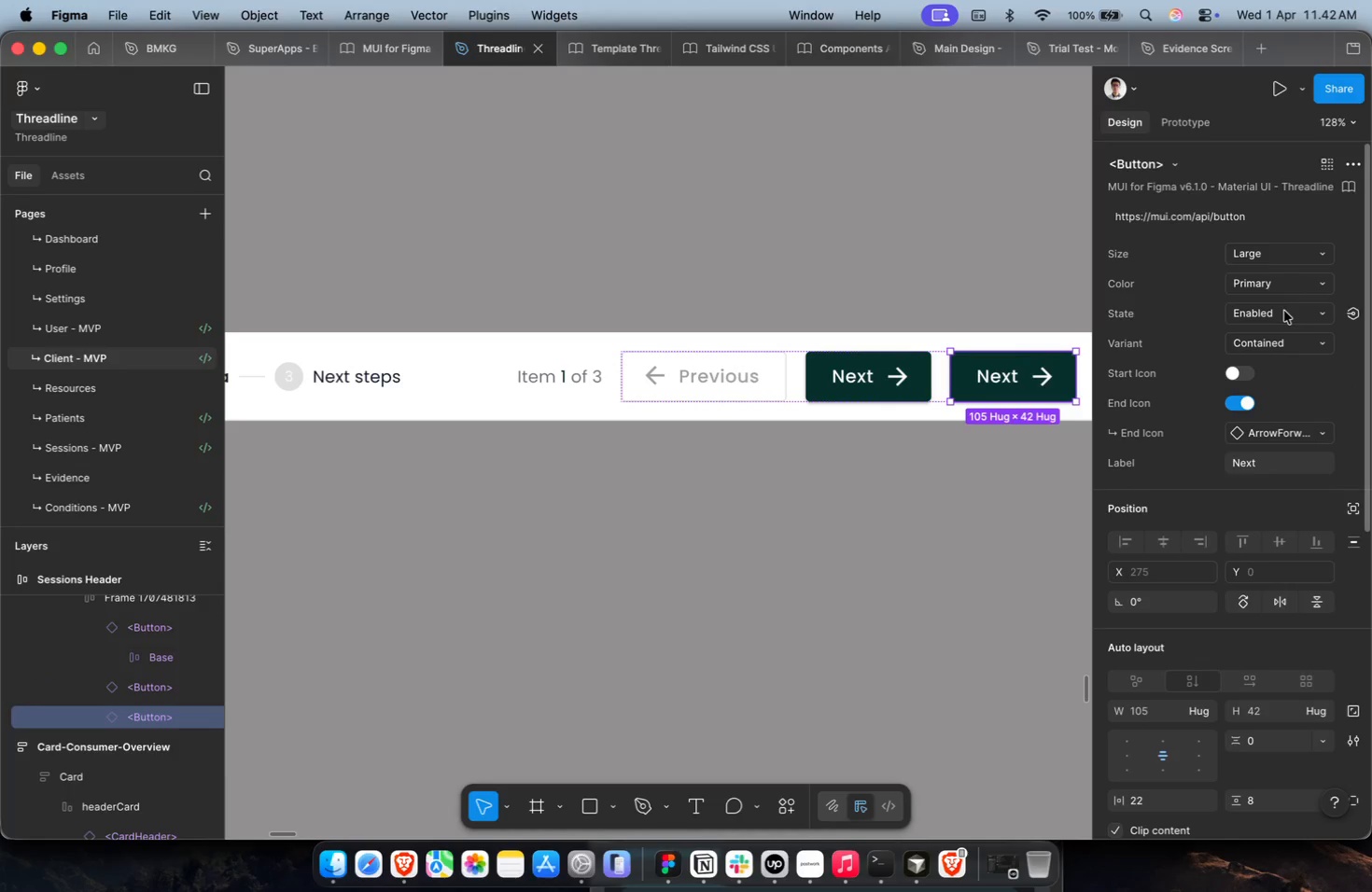 
left_click([1284, 311])
 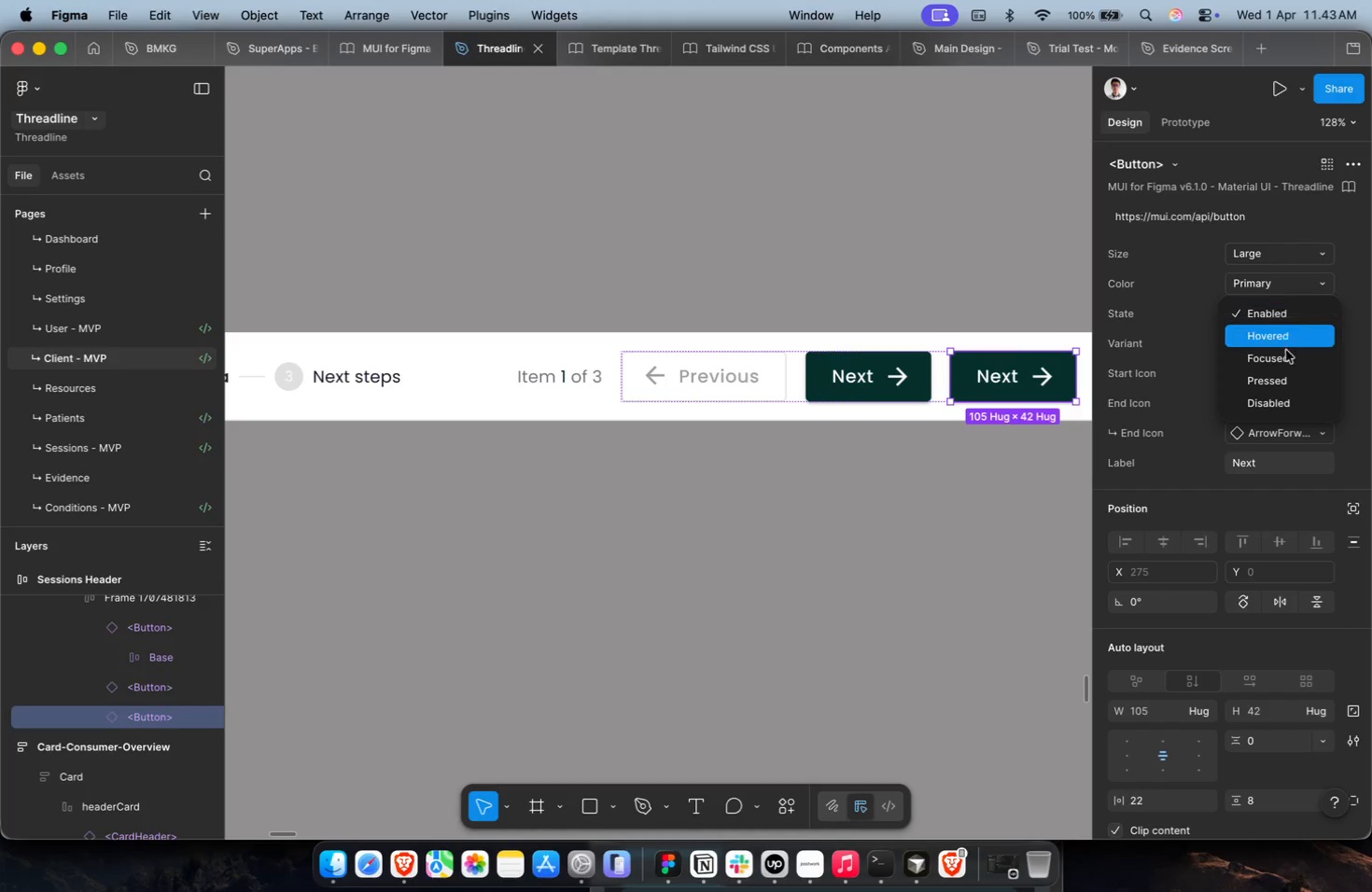 
key(Escape)
 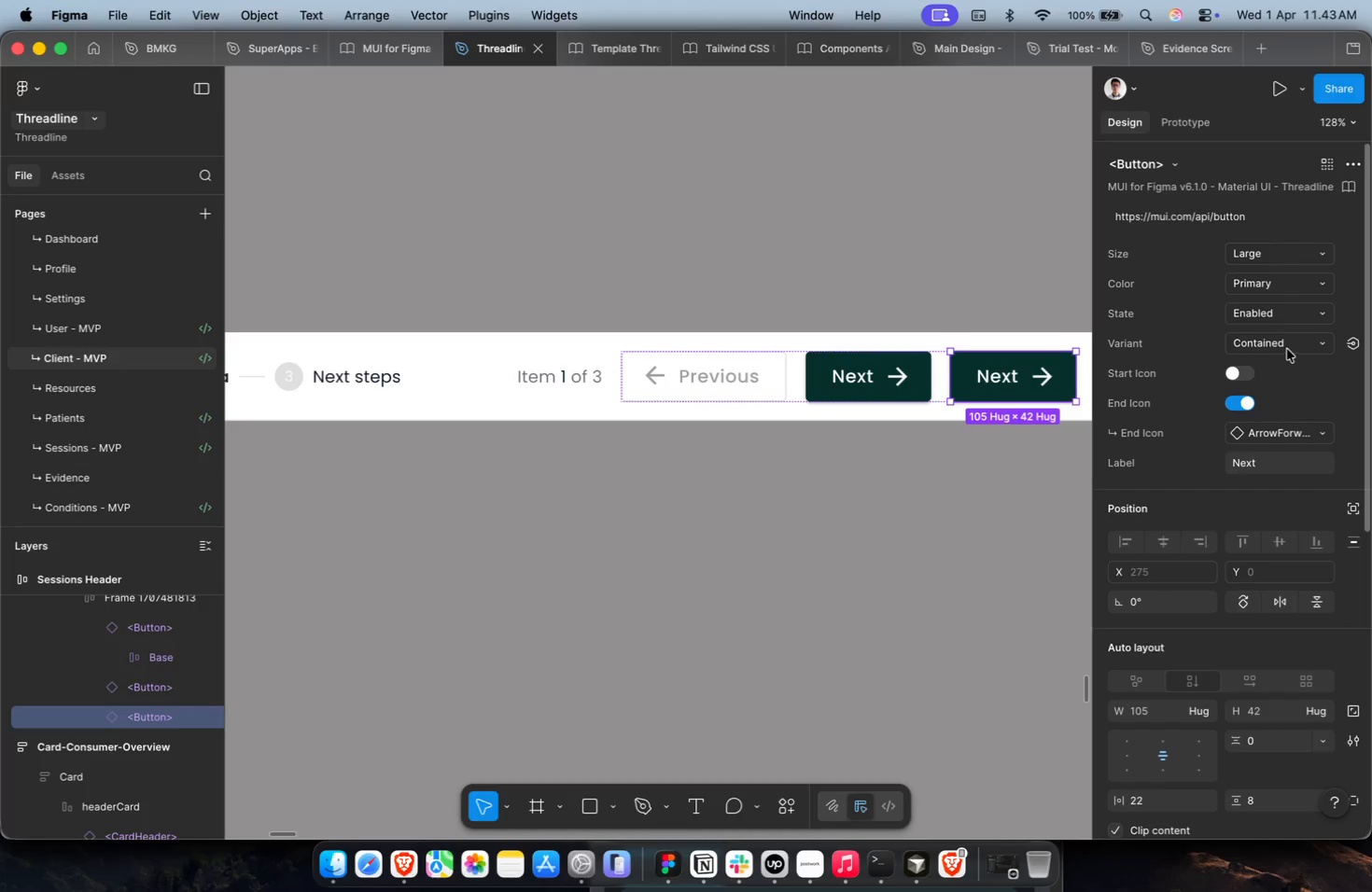 
left_click([1289, 346])
 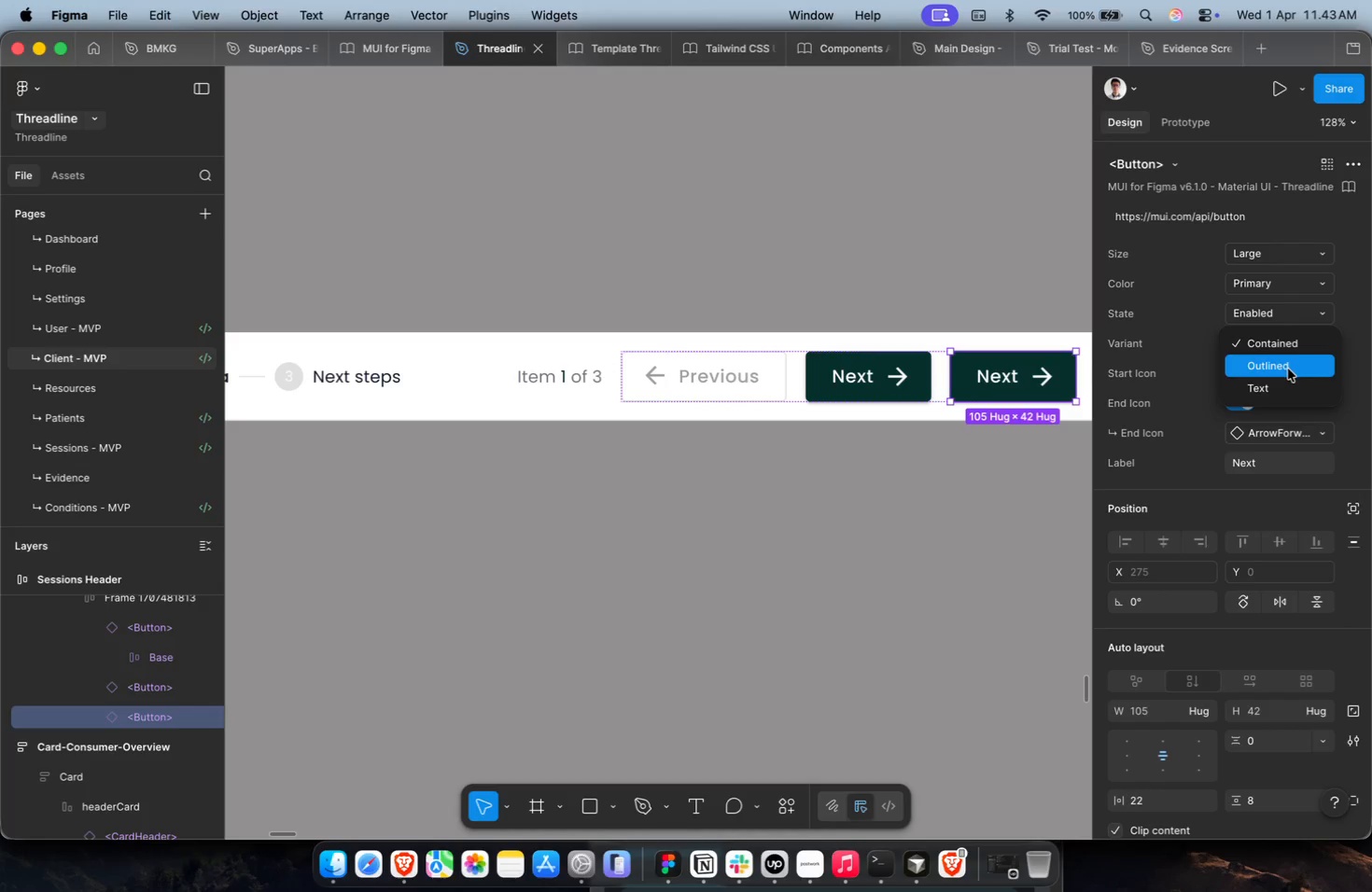 
double_click([1288, 369])
 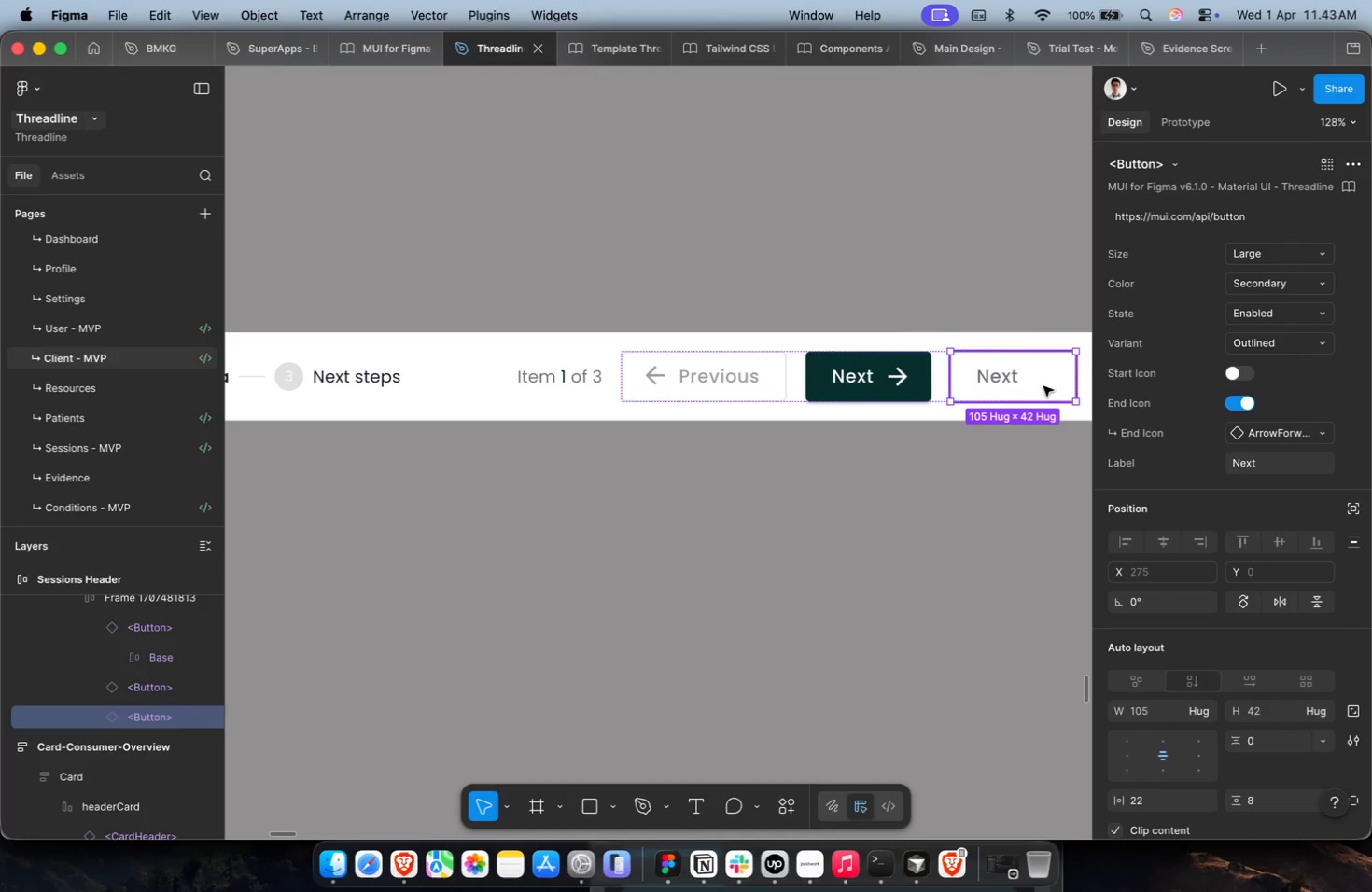 
key(ArrowLeft)
 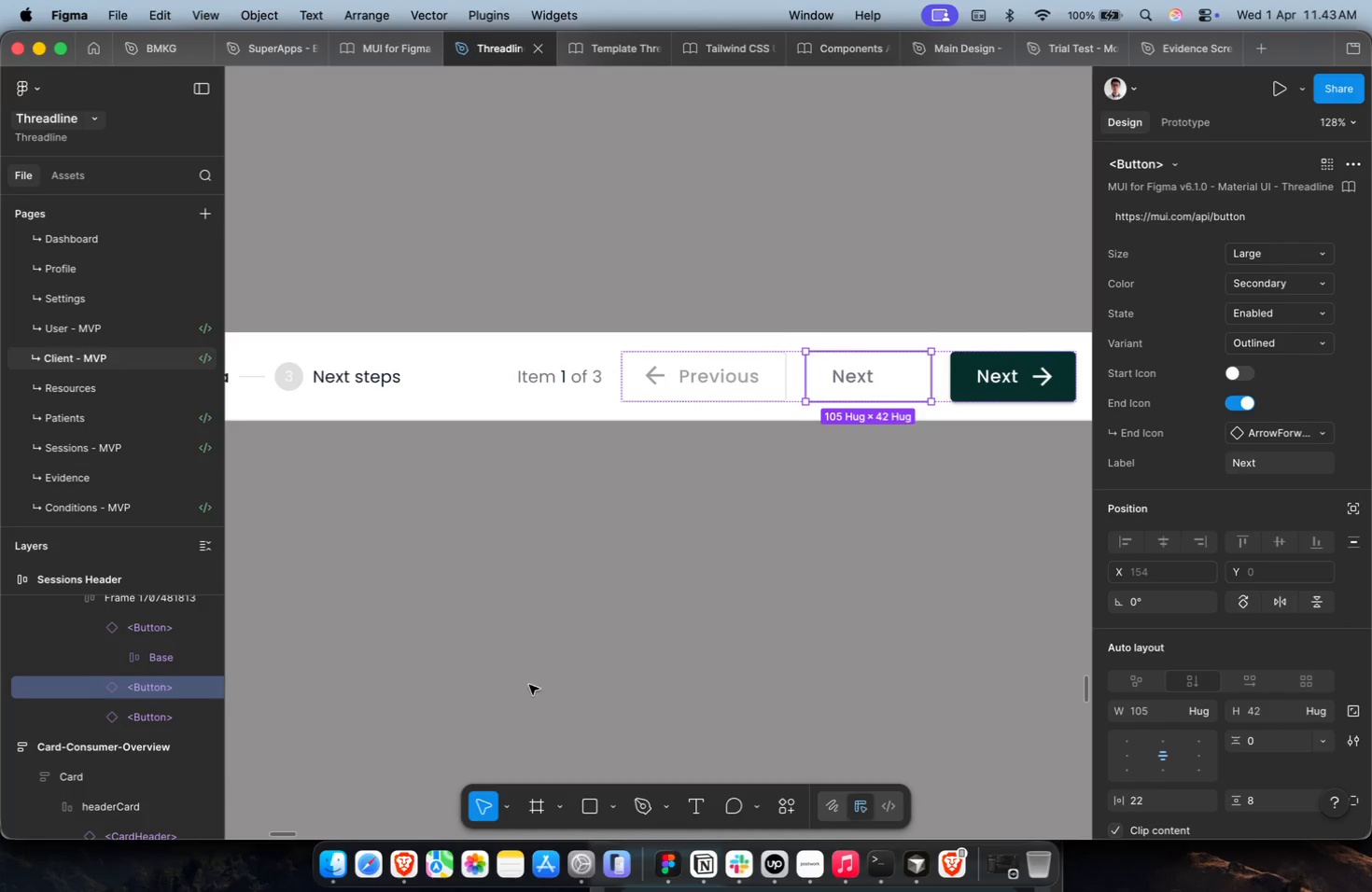 
left_click([826, 546])
 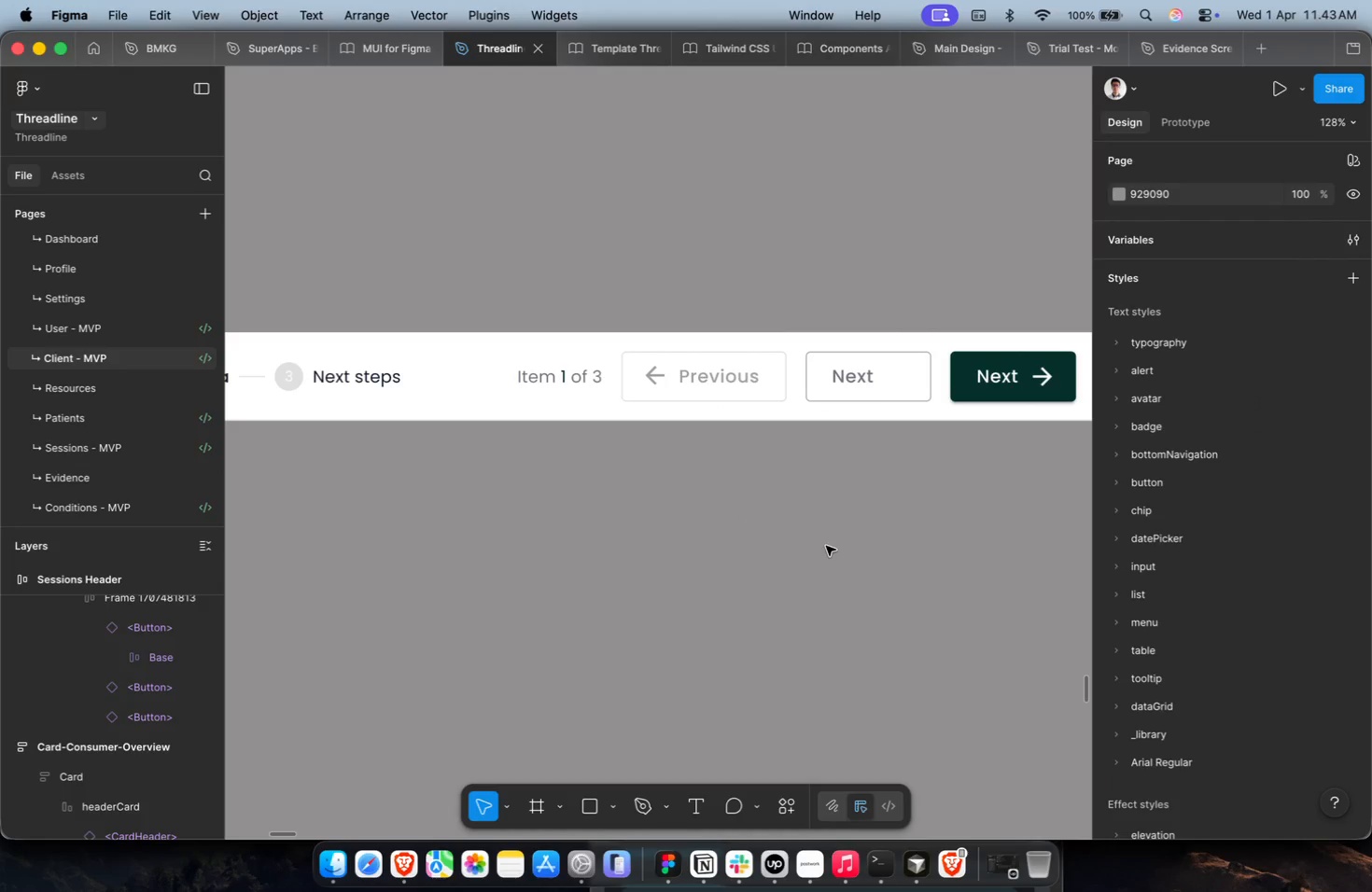 
scroll: coordinate [827, 544], scroll_direction: up, amount: 1.0
 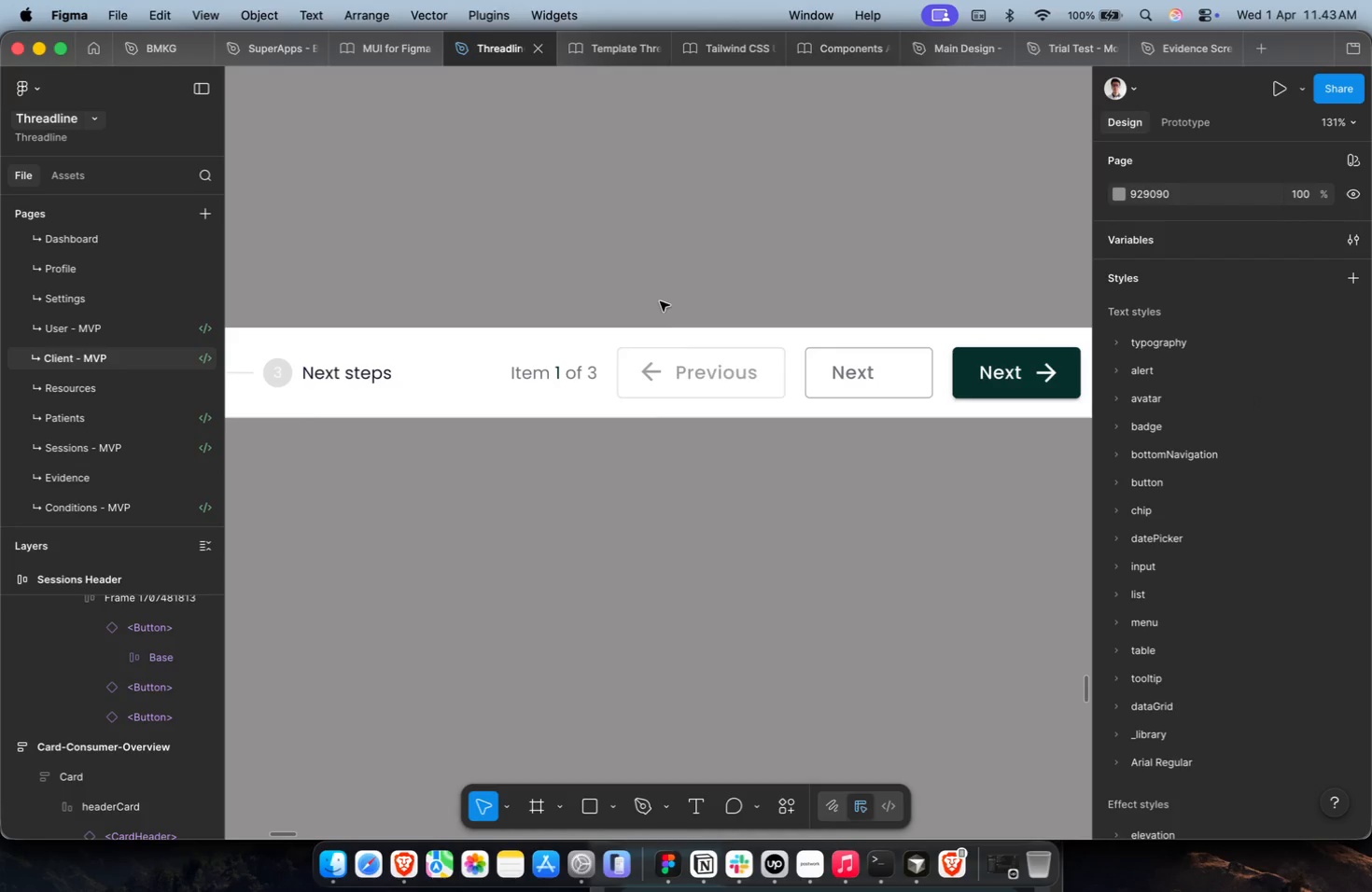 
double_click([685, 377])
 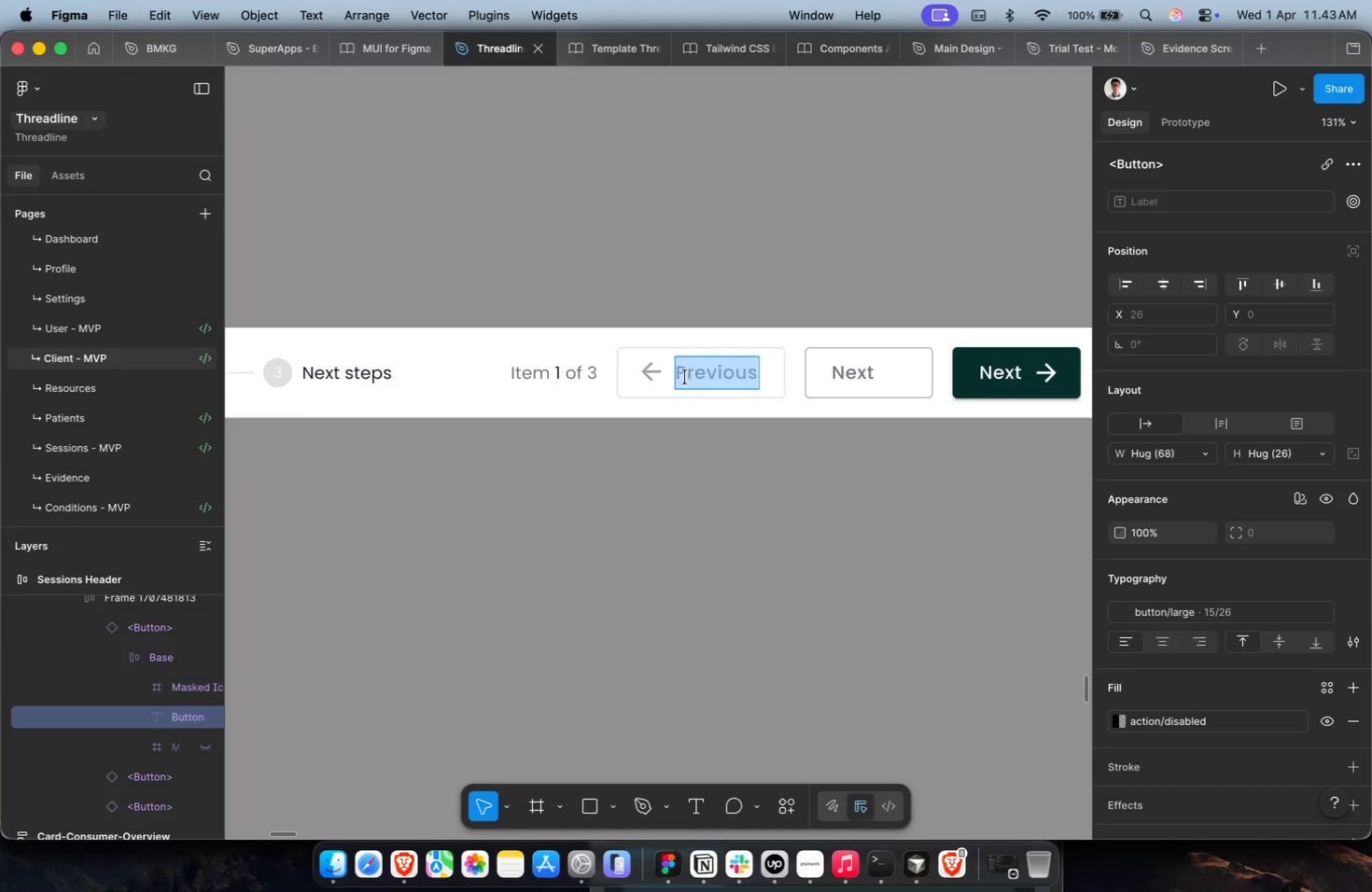 
key(Meta+C)
 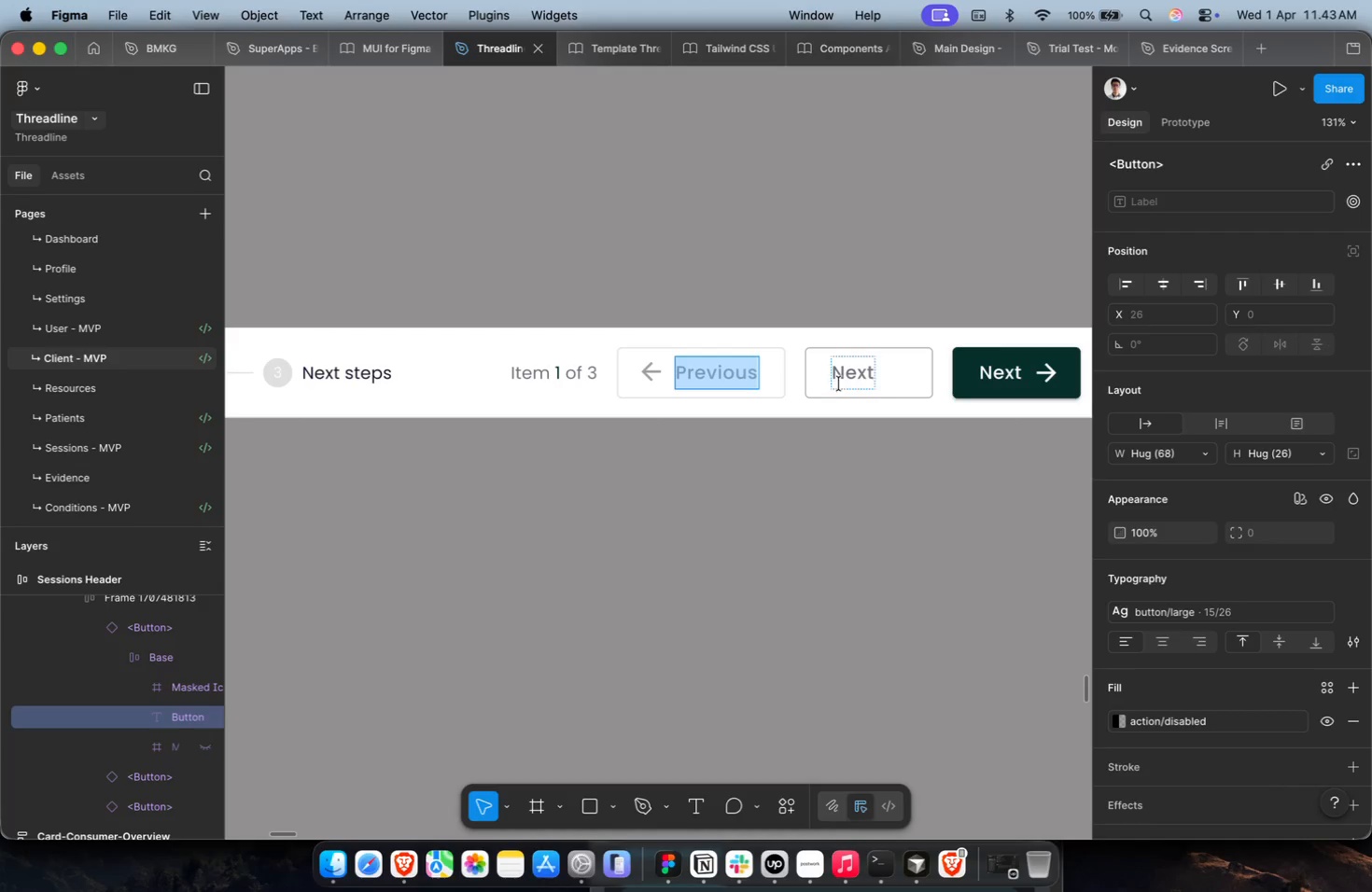 
triple_click([840, 383])
 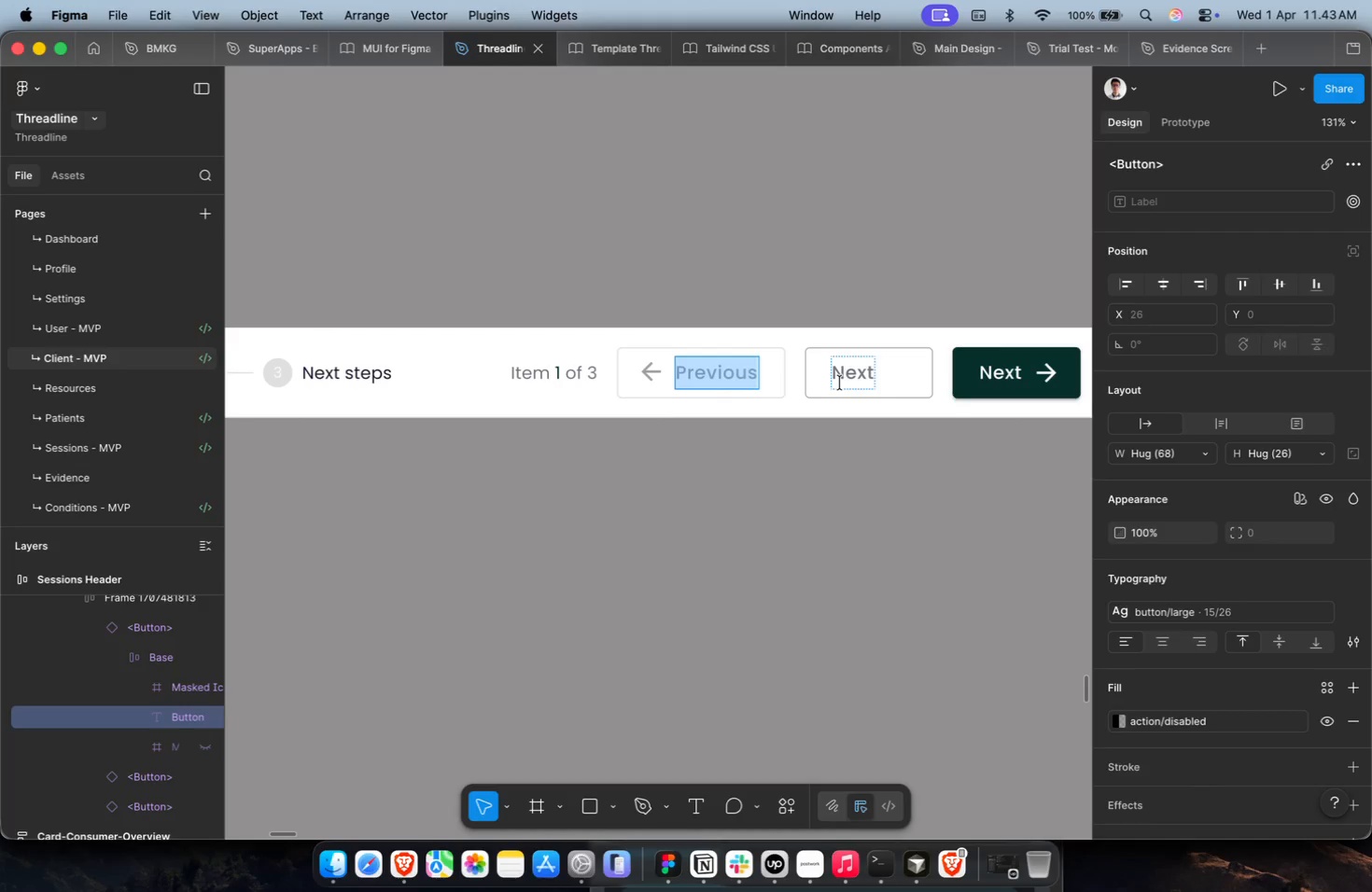 
key(Meta+A)
 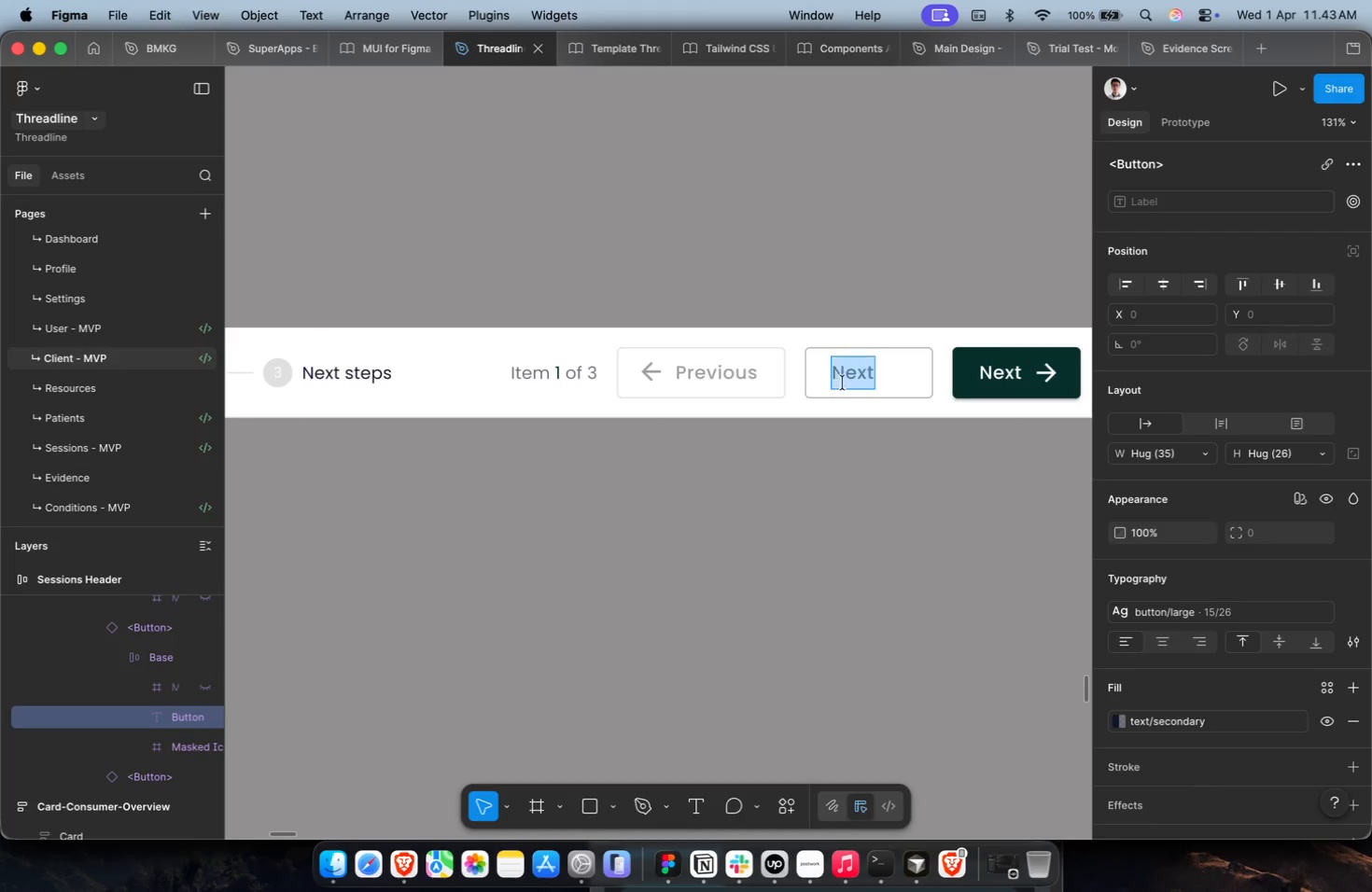 
key(Meta+Shift+V)
 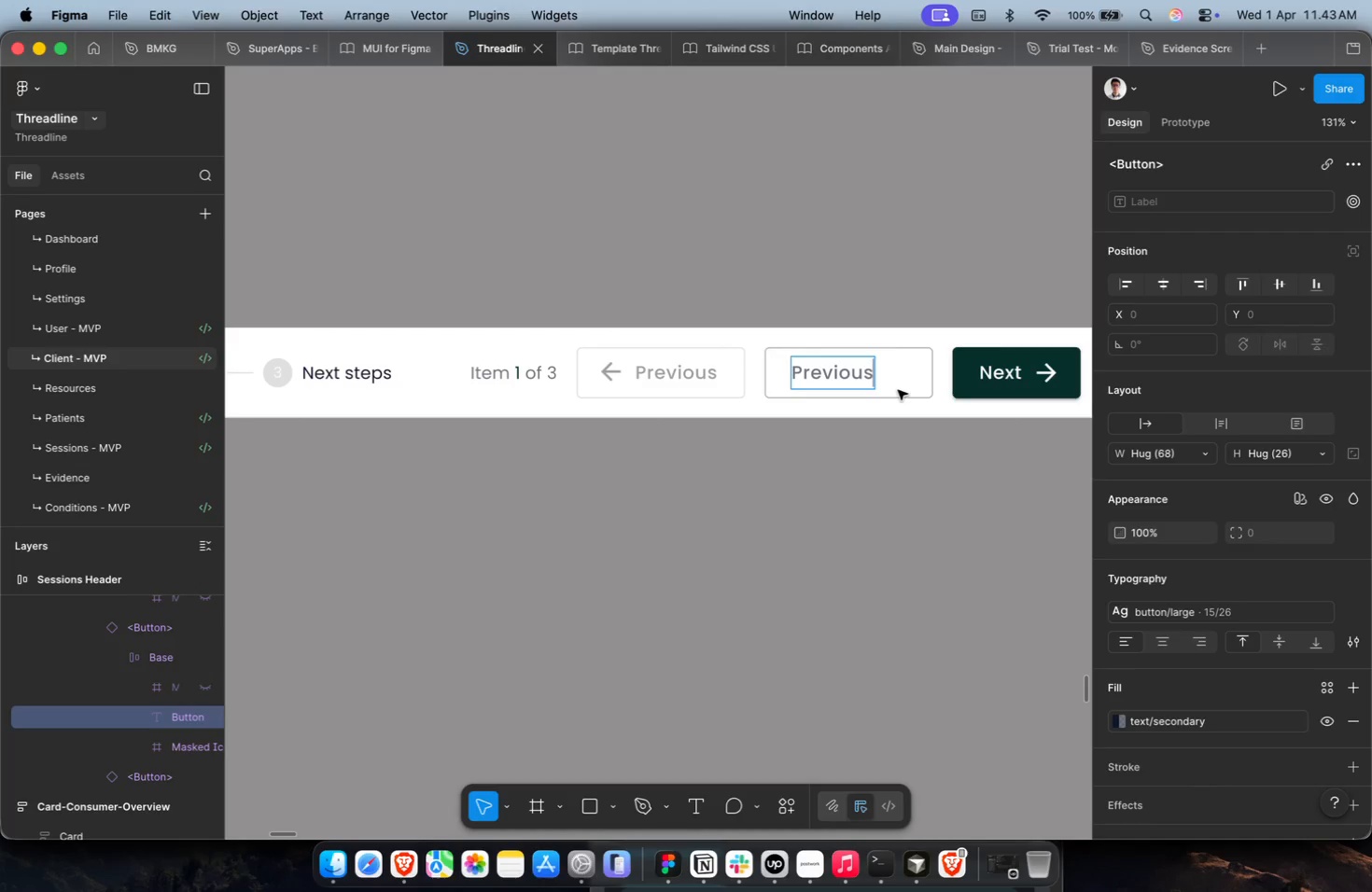 
key(Escape)
 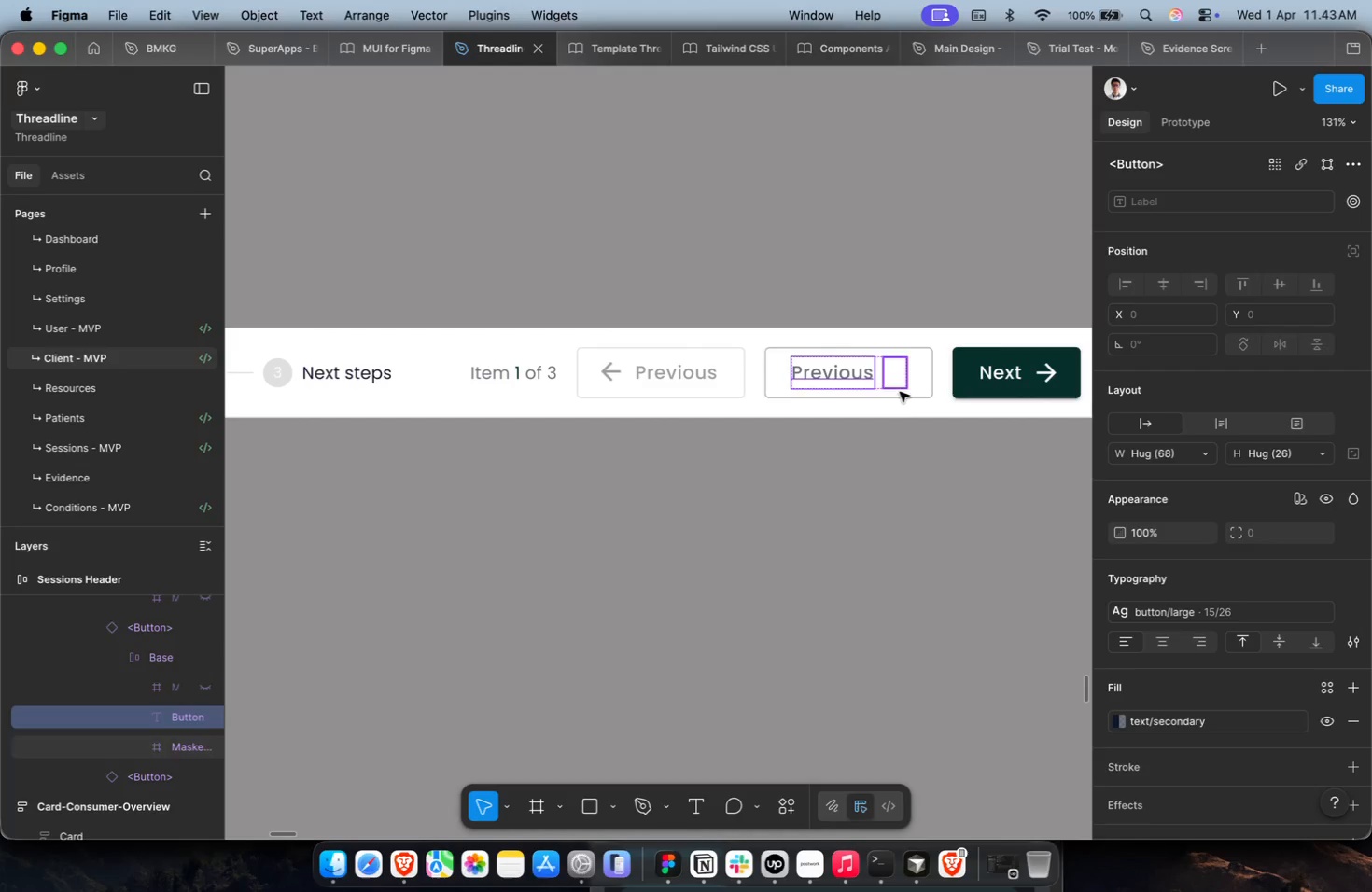 
key(Meta+Z)
 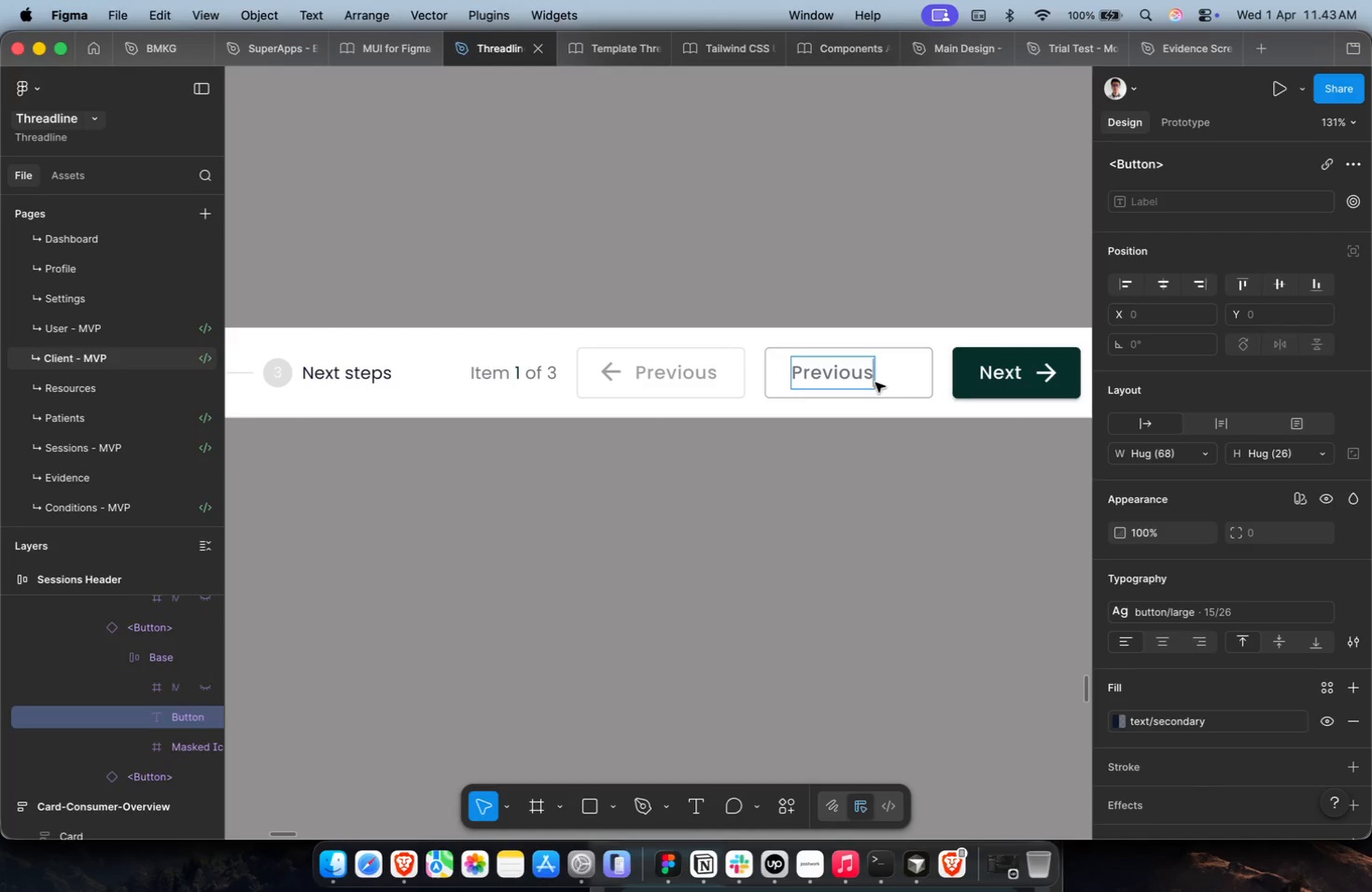 
key(Meta+Z)
 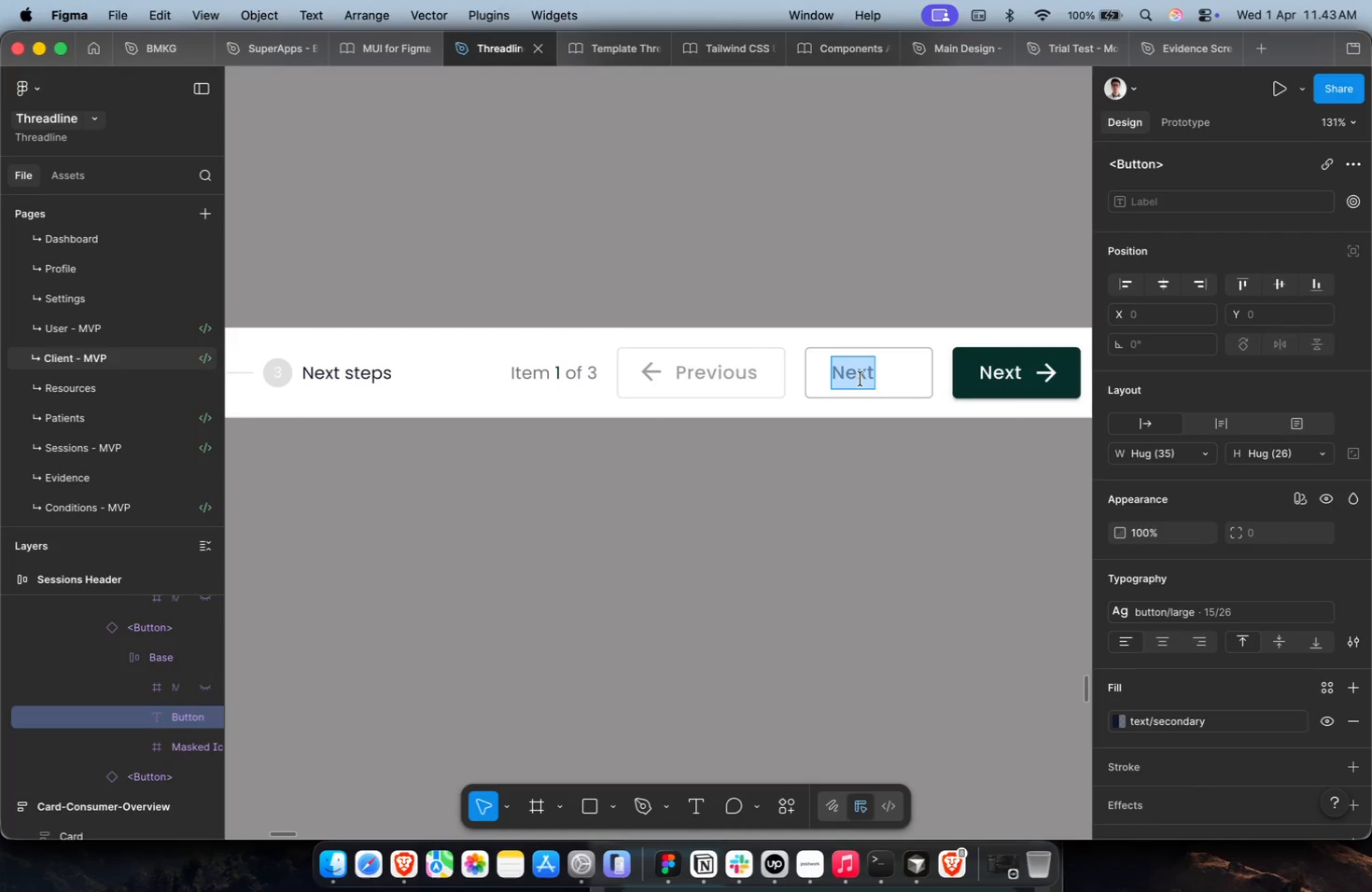 
key(Meta+V)
 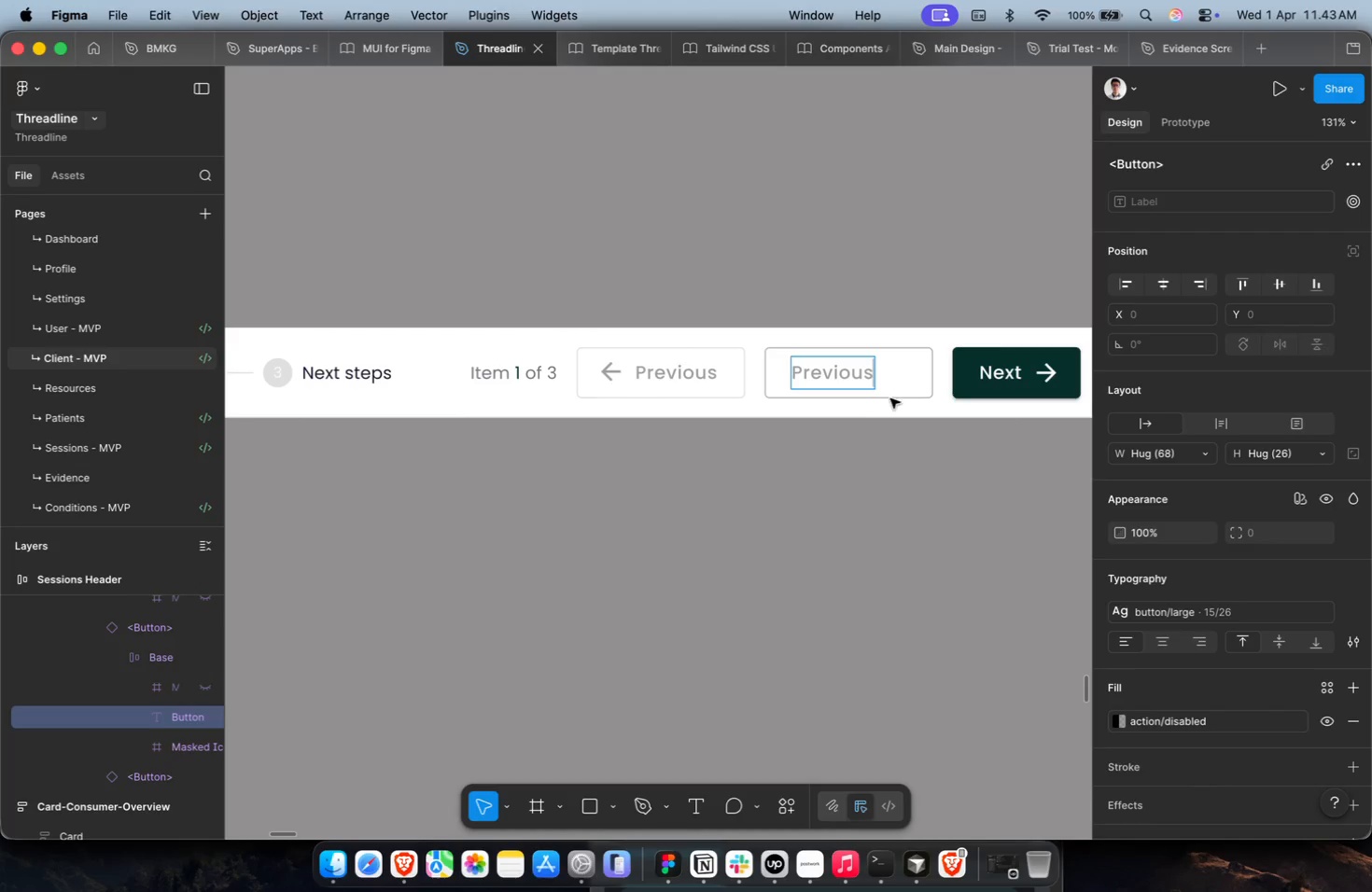 
key(Meta+CommandLeft)
 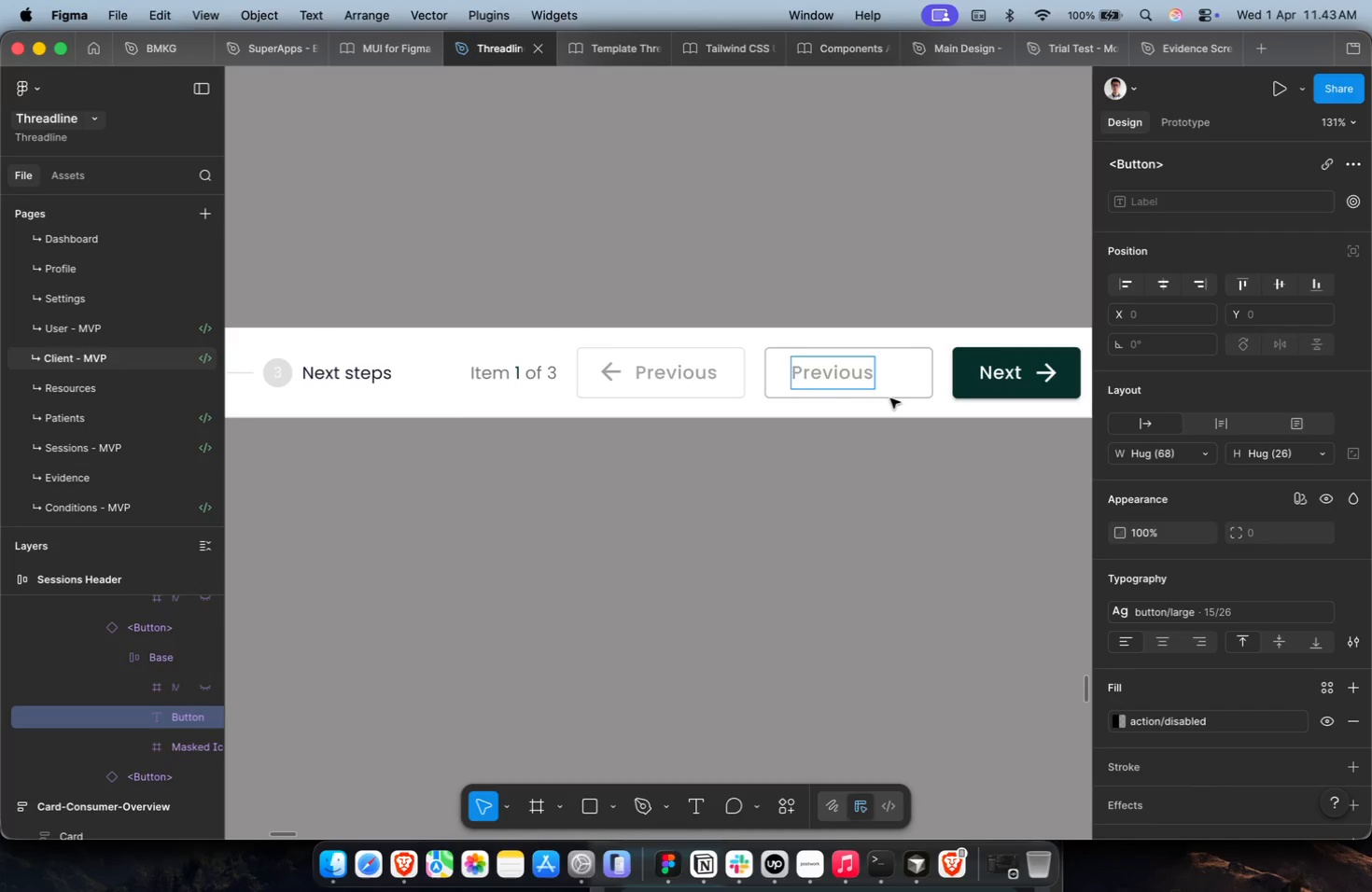 
key(Meta+Z)
 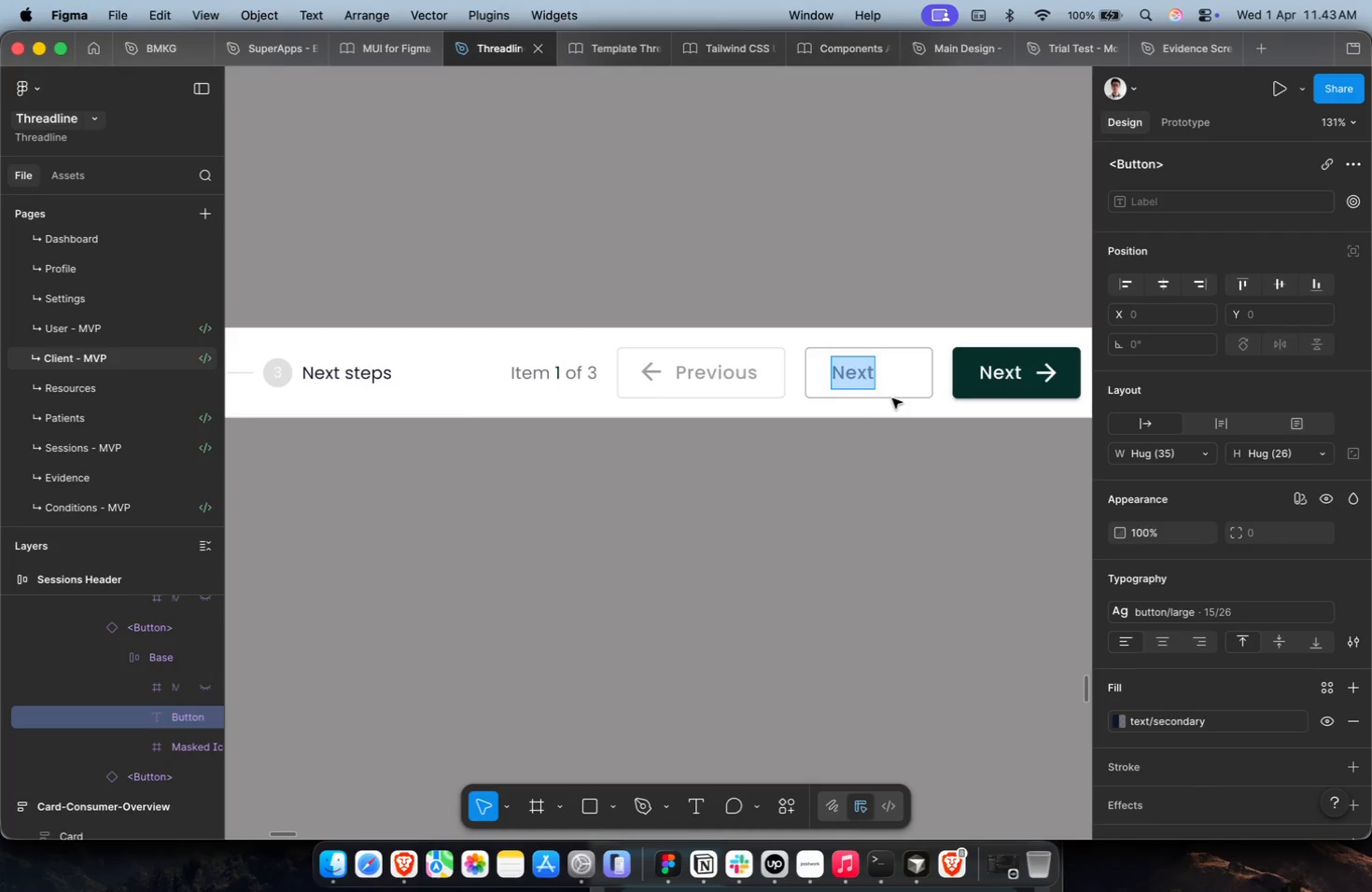 
key(Meta+Shift+V)
 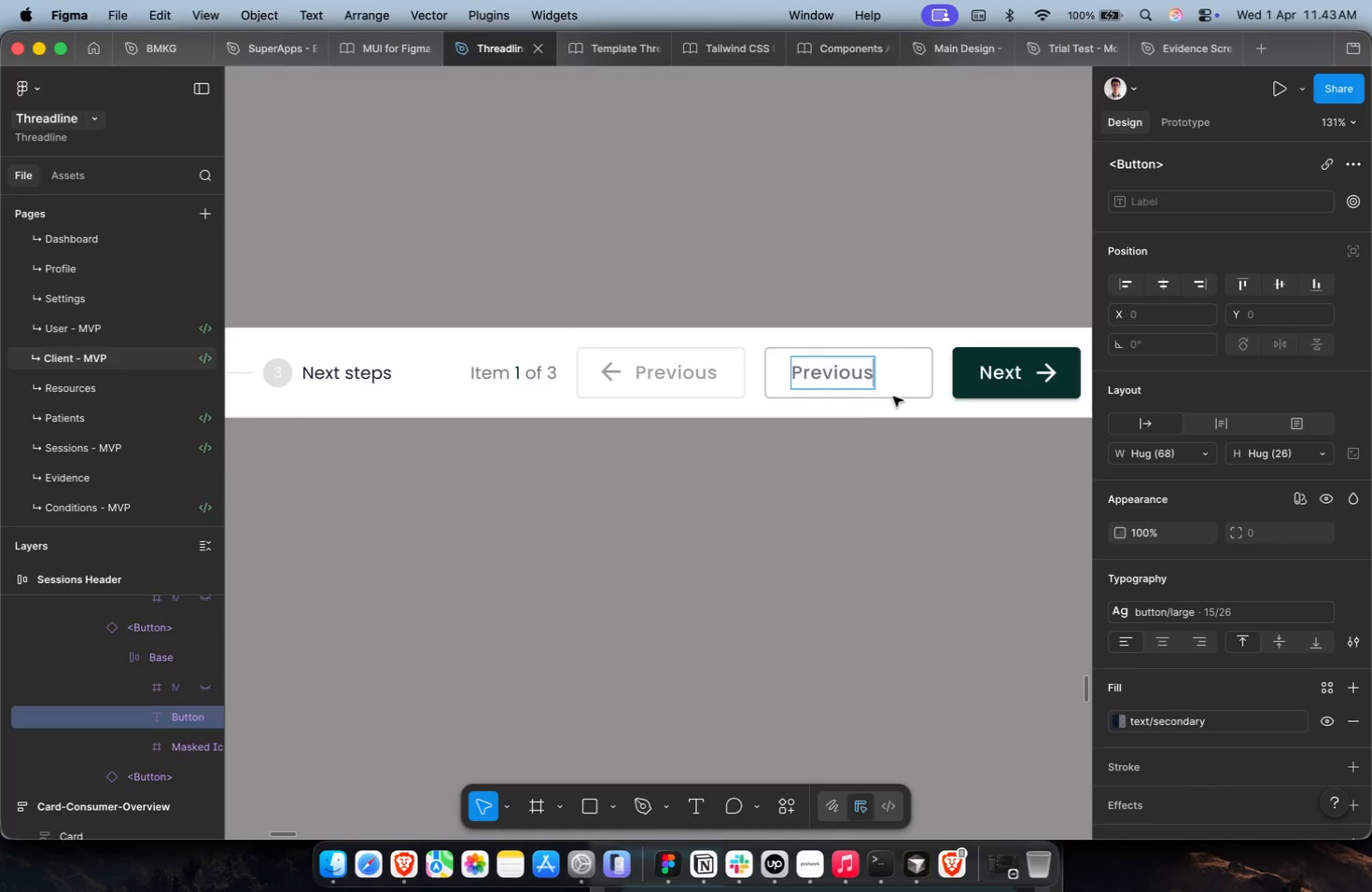 
left_click([893, 397])
 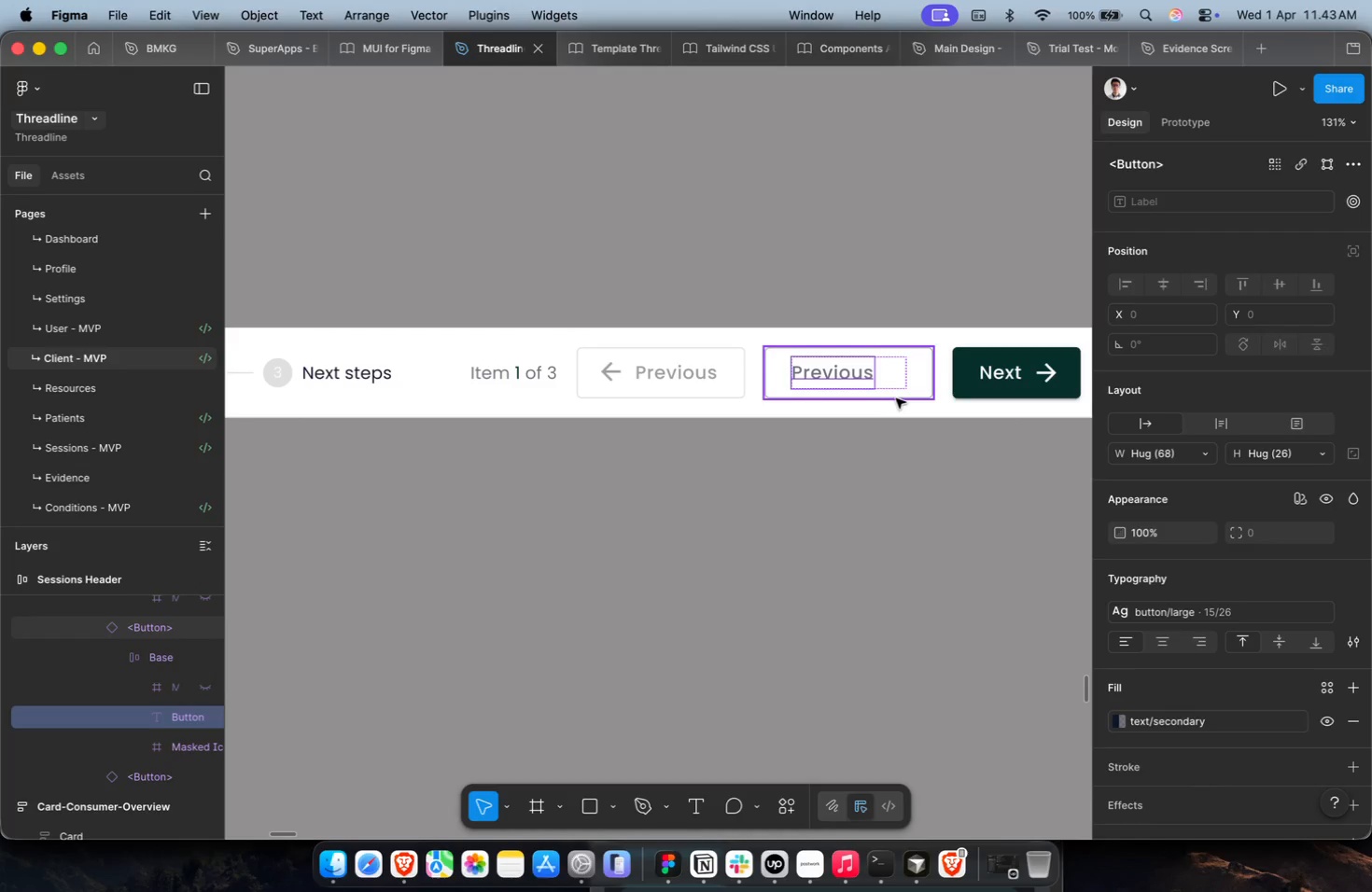 
double_click([896, 398])
 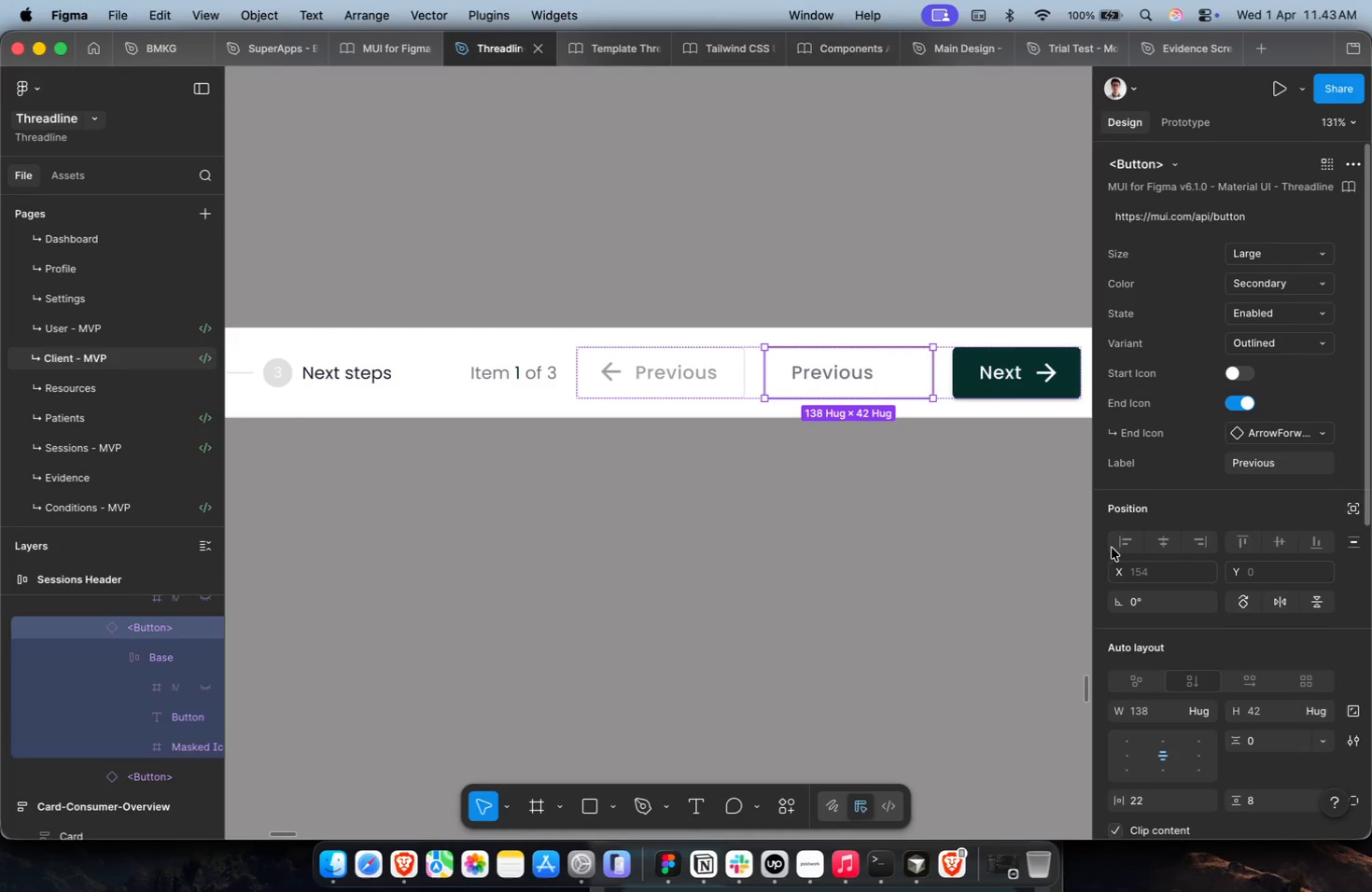 
scroll: coordinate [1204, 604], scroll_direction: down, amount: 12.0
 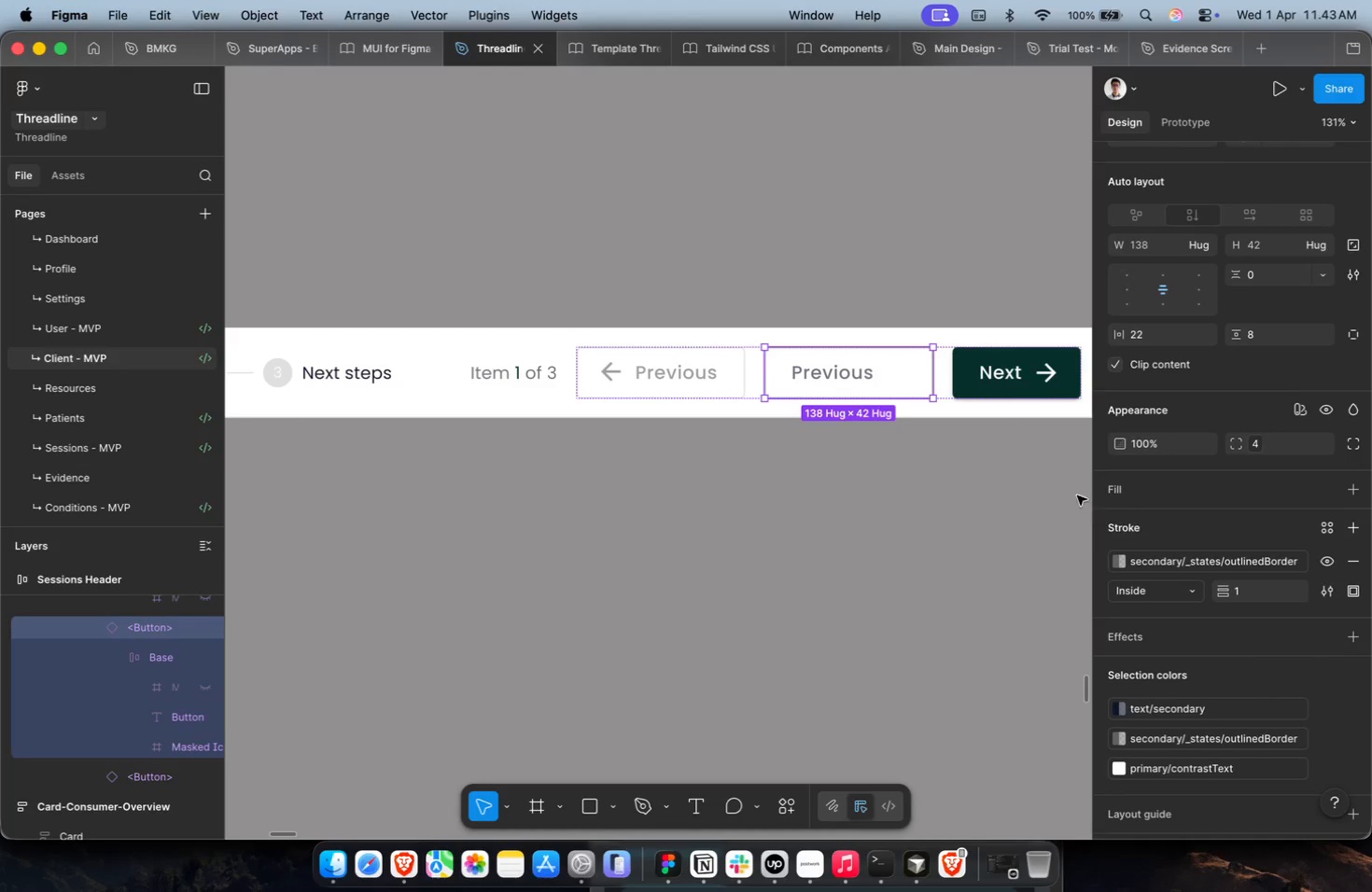 
left_click([1029, 394])
 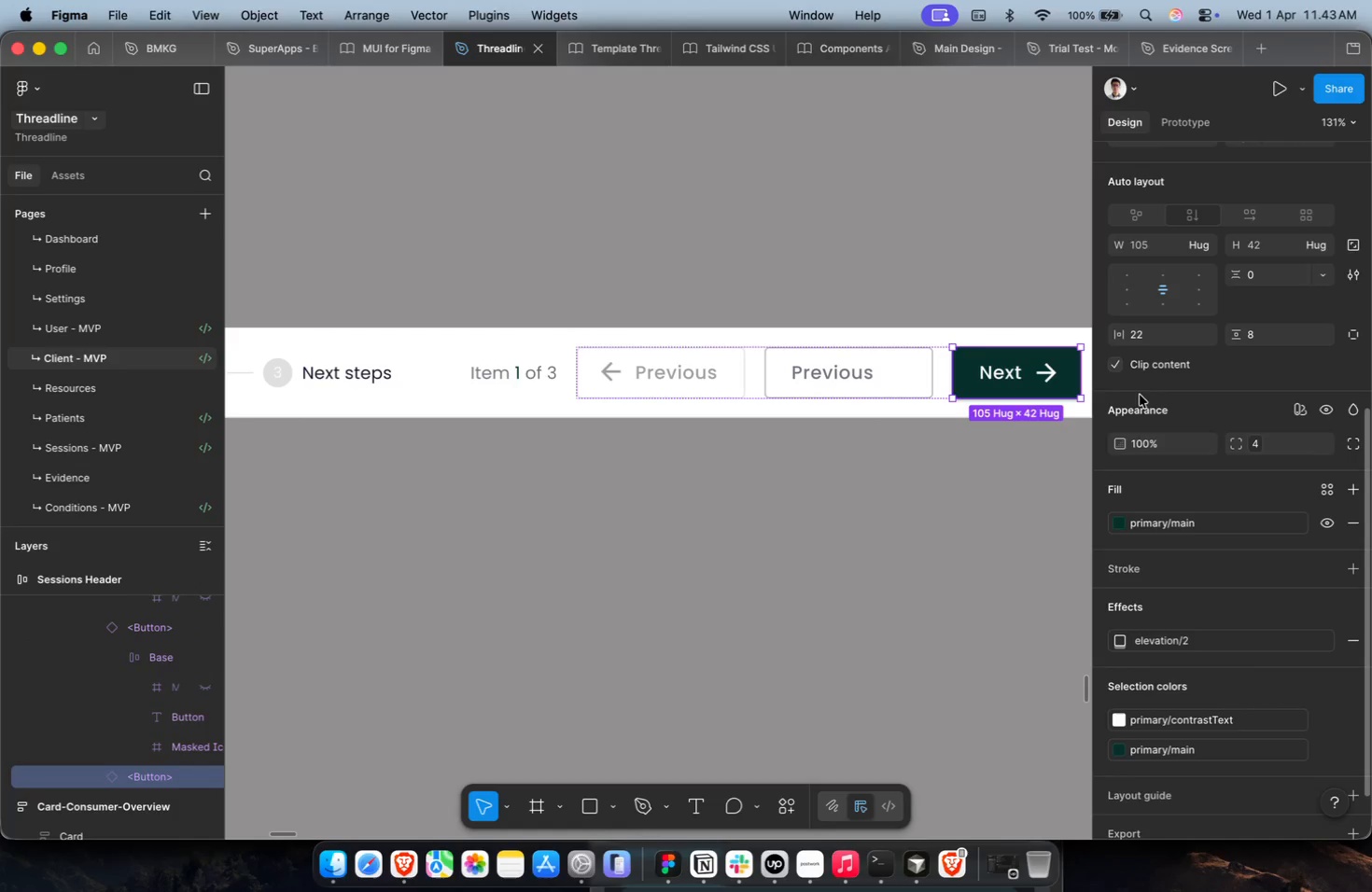 
scroll: coordinate [1152, 394], scroll_direction: up, amount: 28.0
 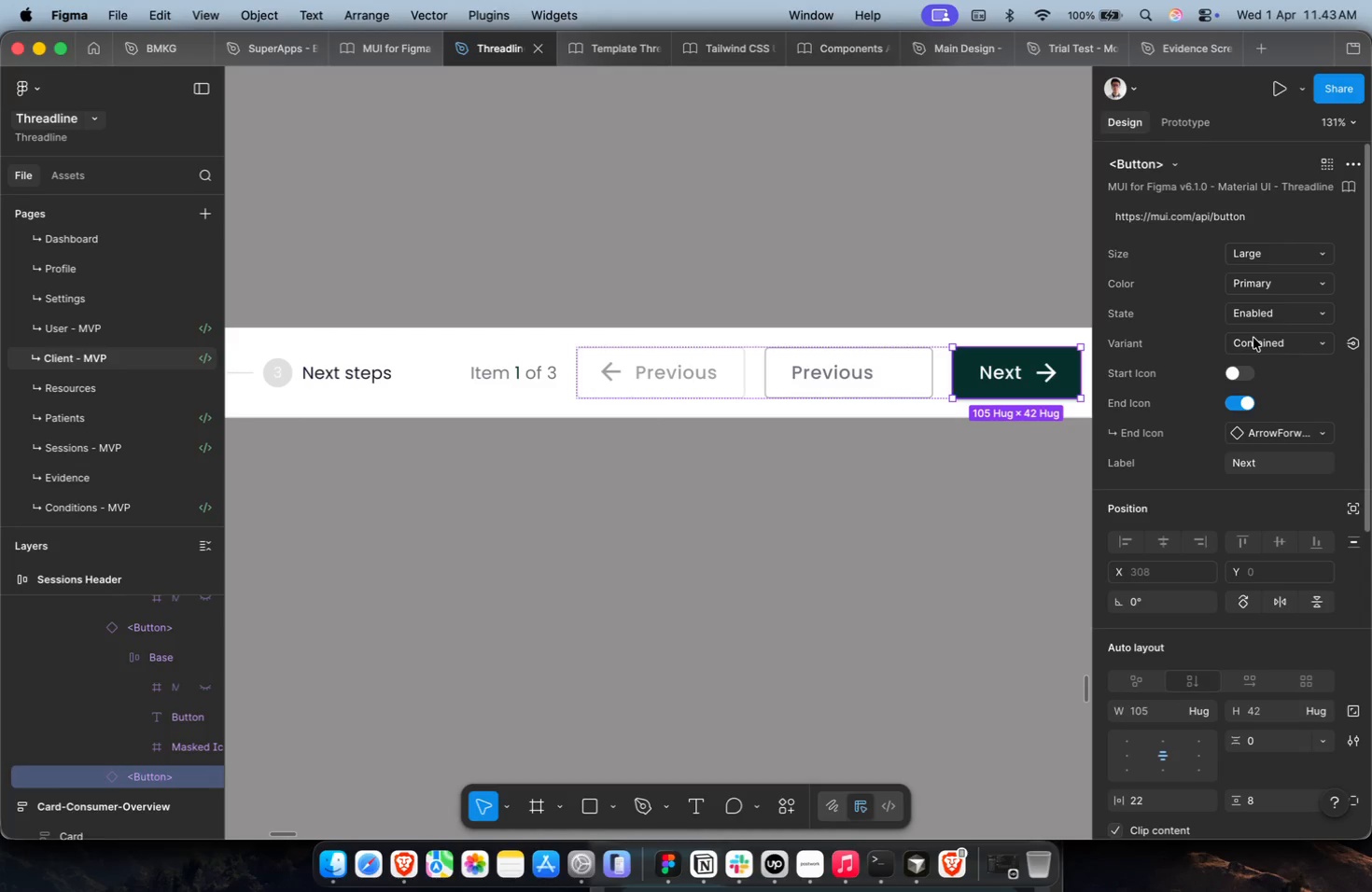 
left_click([1254, 338])
 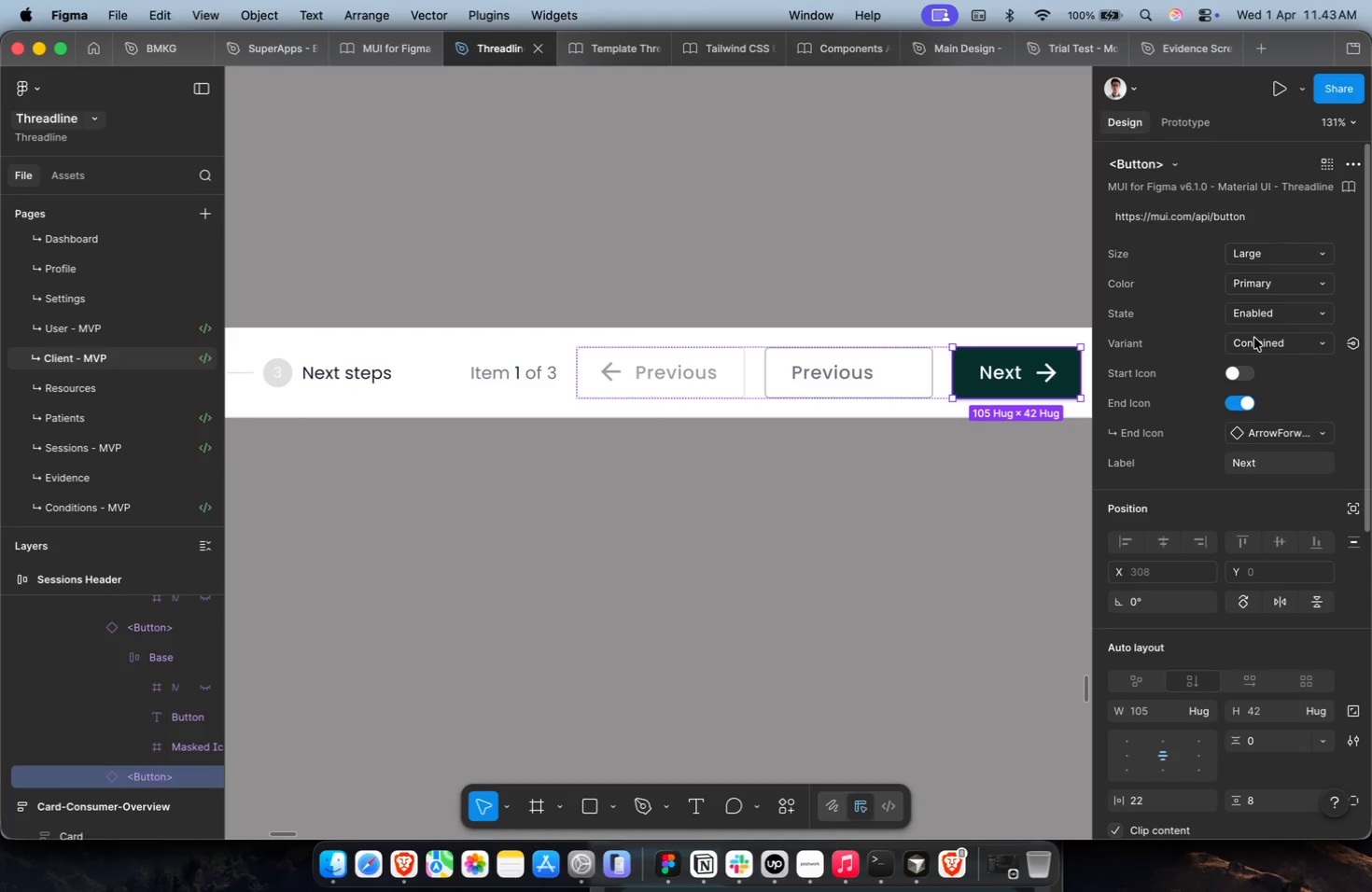 
mouse_move([1256, 357])
 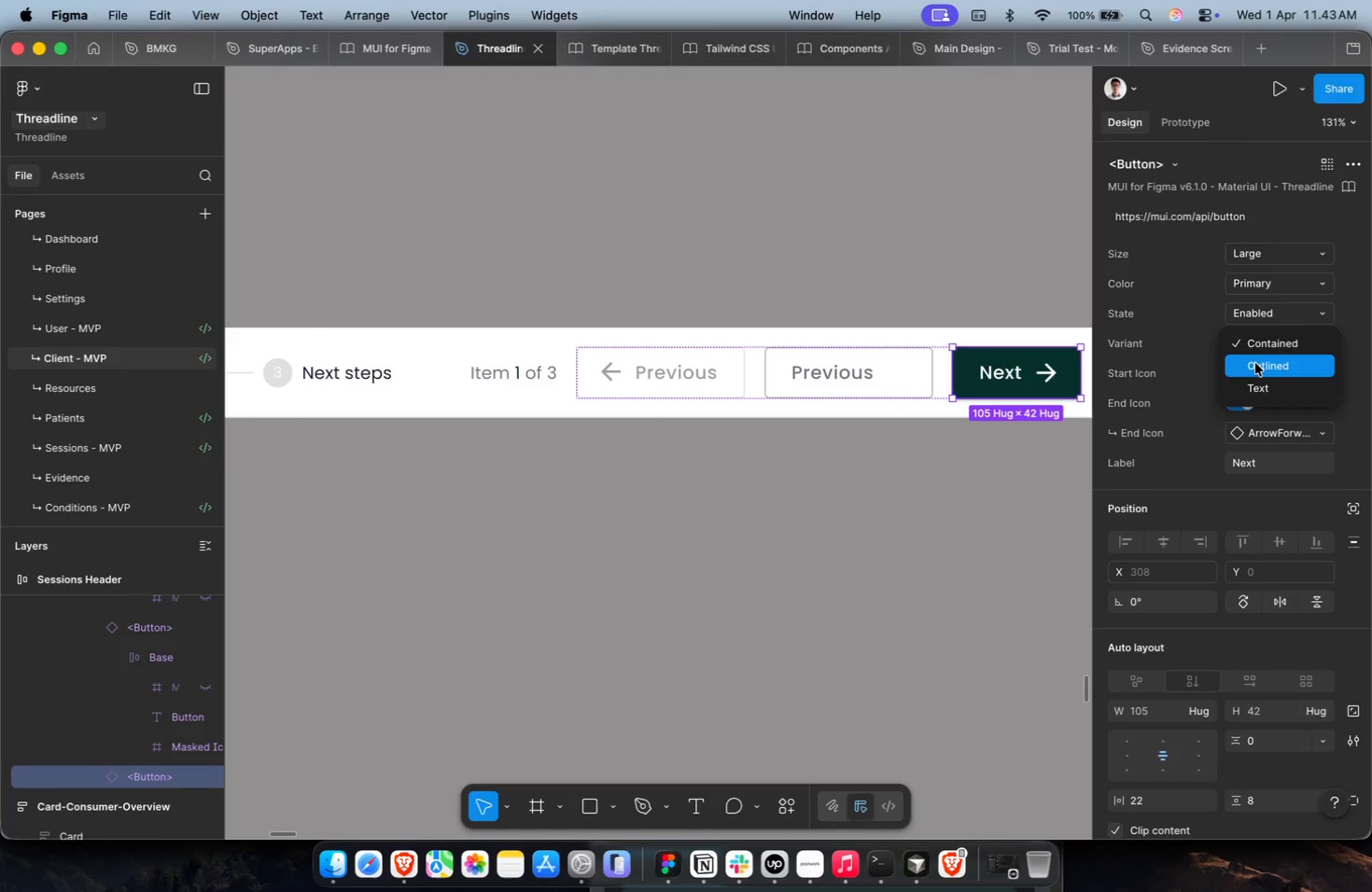 
left_click([1255, 363])
 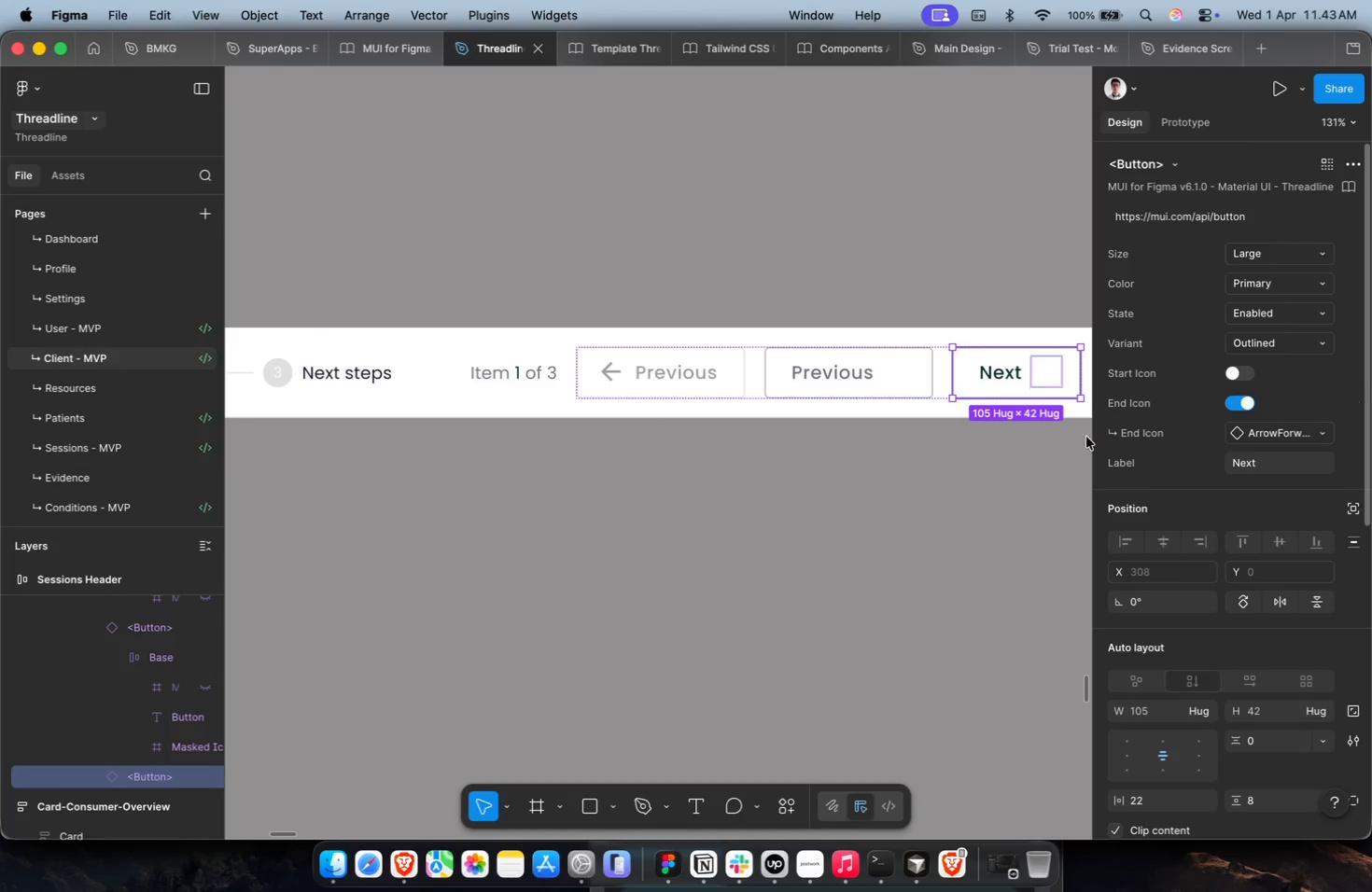 
left_click([1050, 456])
 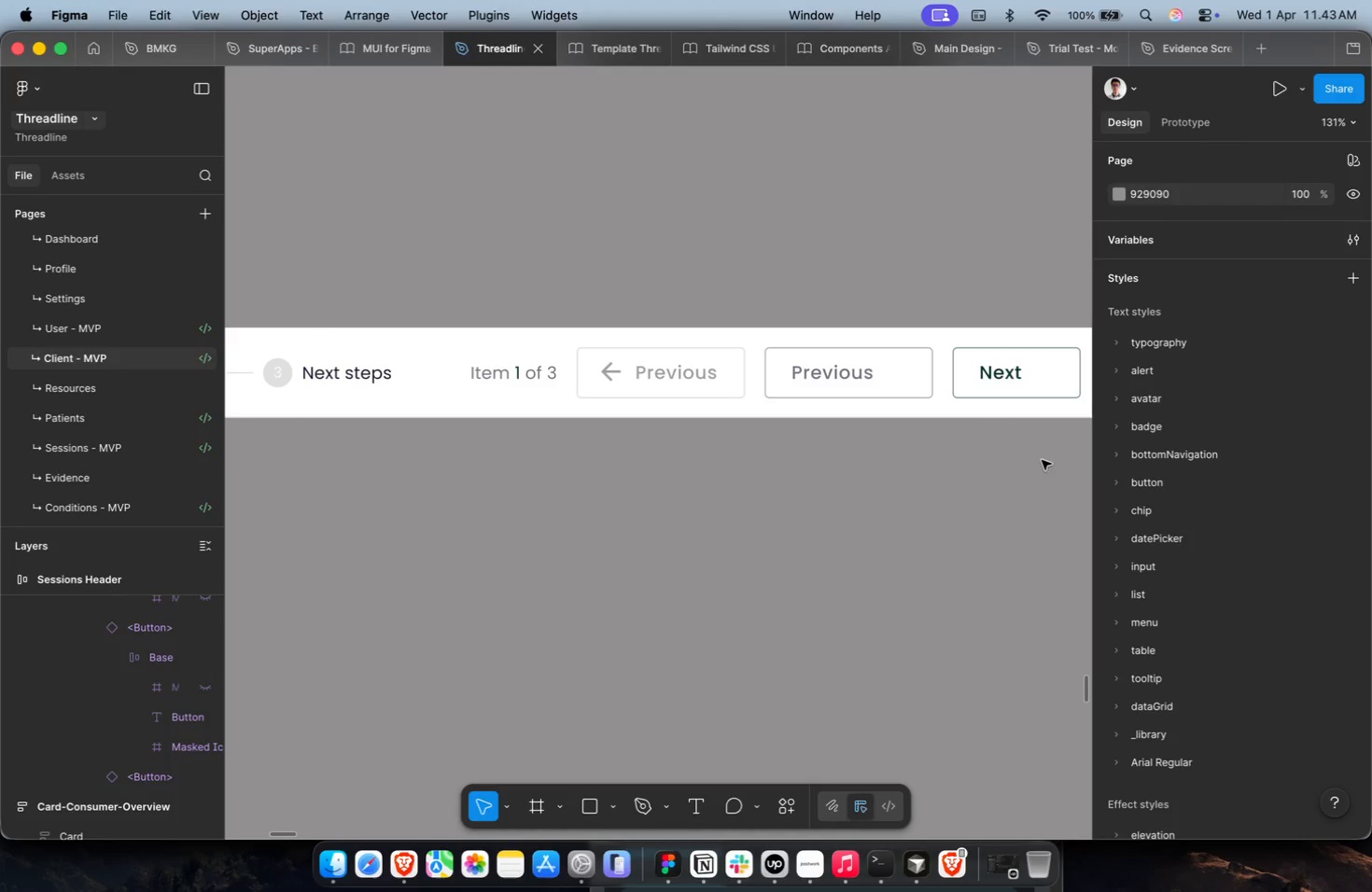 
key(Meta+Z)
 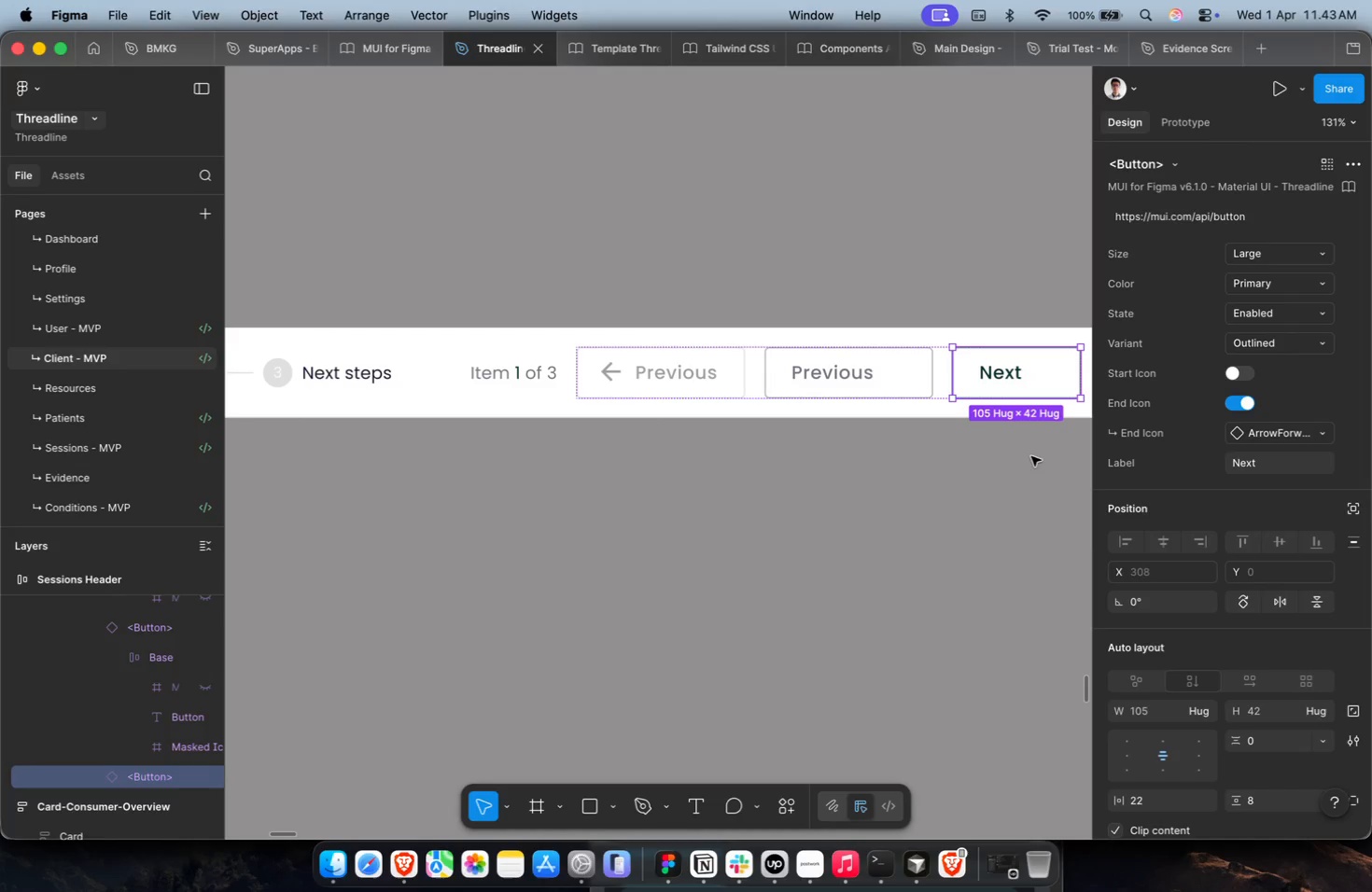 
key(Meta+Z)
 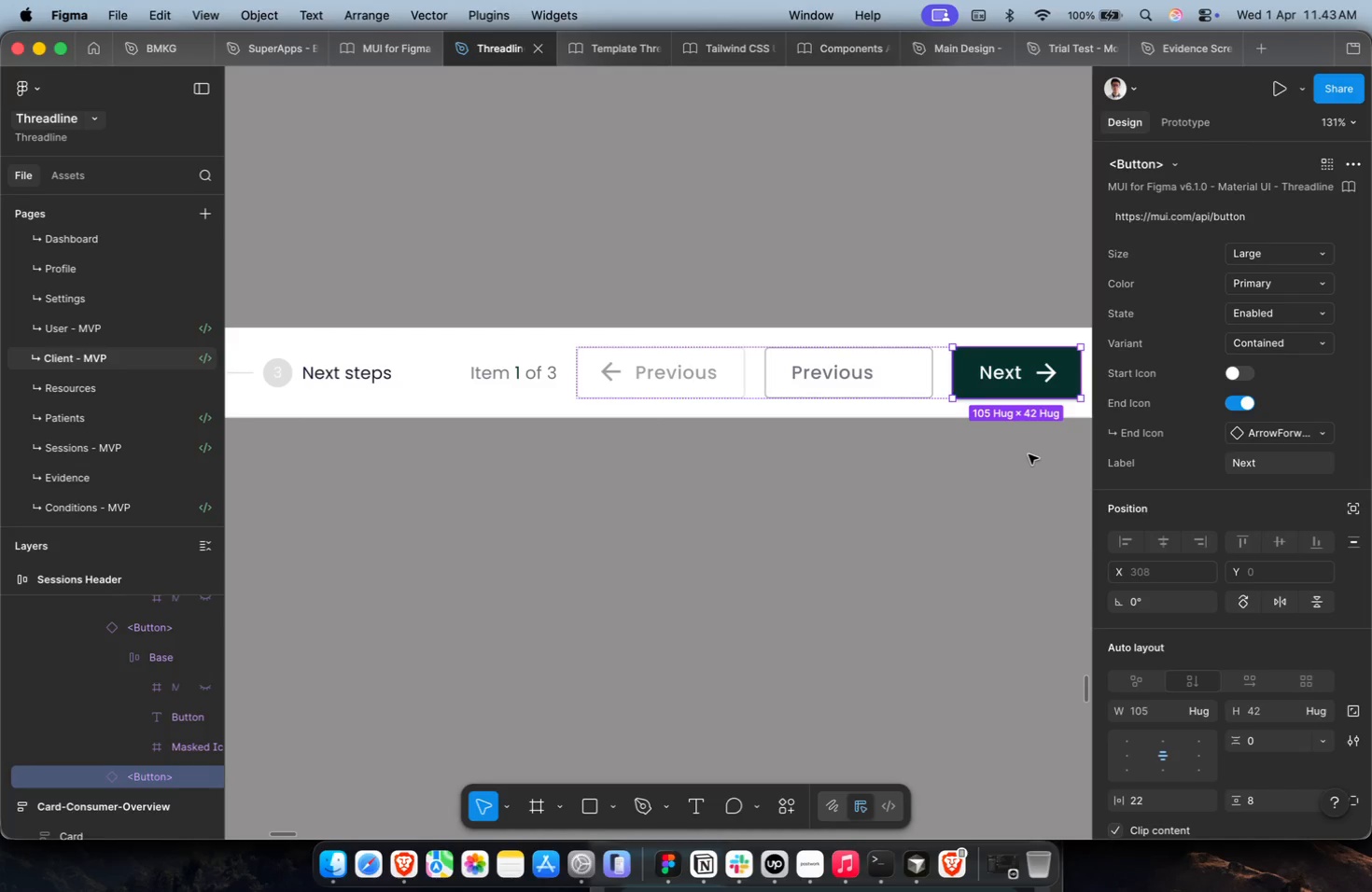 
key(Meta+D)
 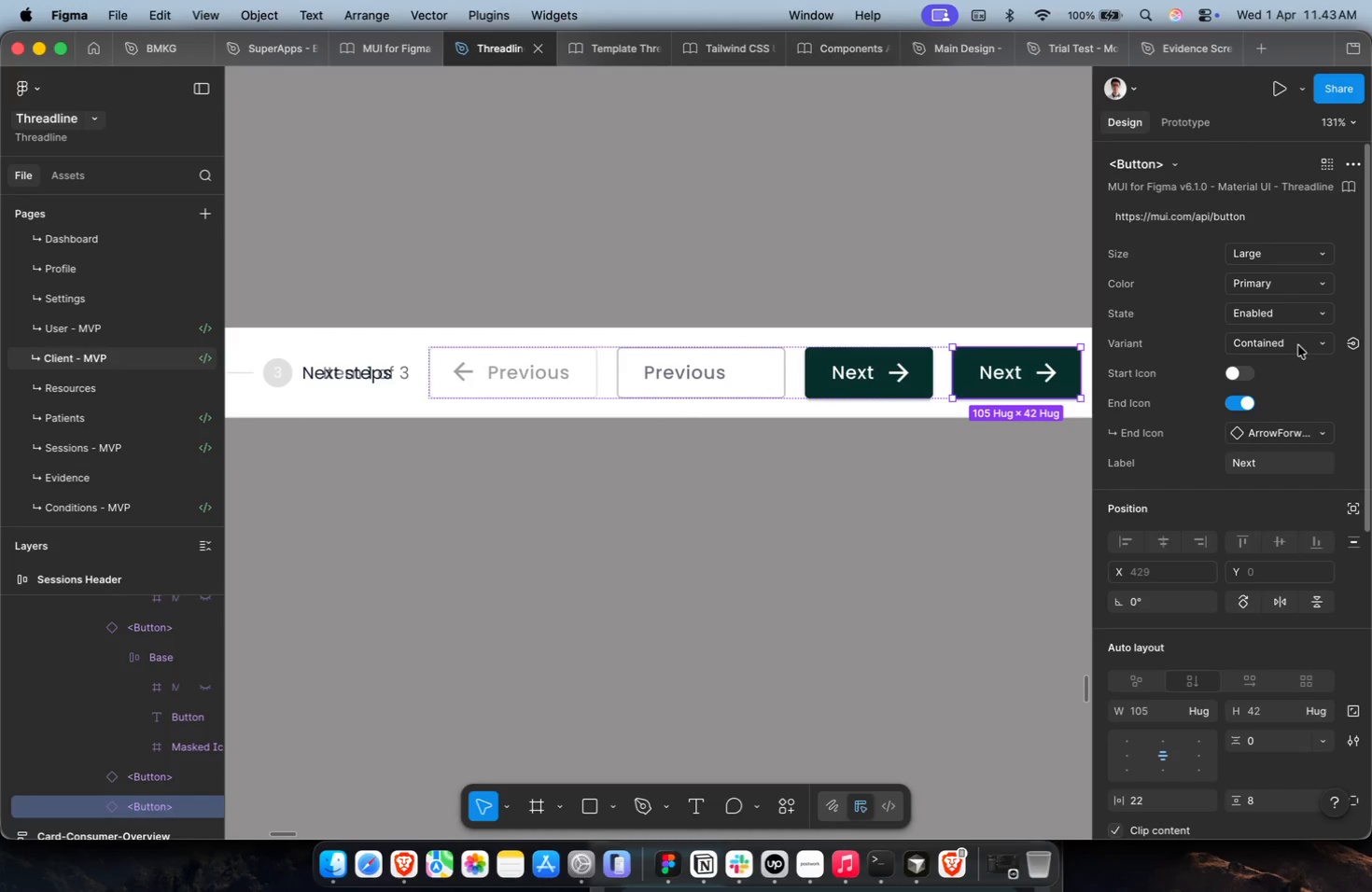 
left_click([1297, 346])
 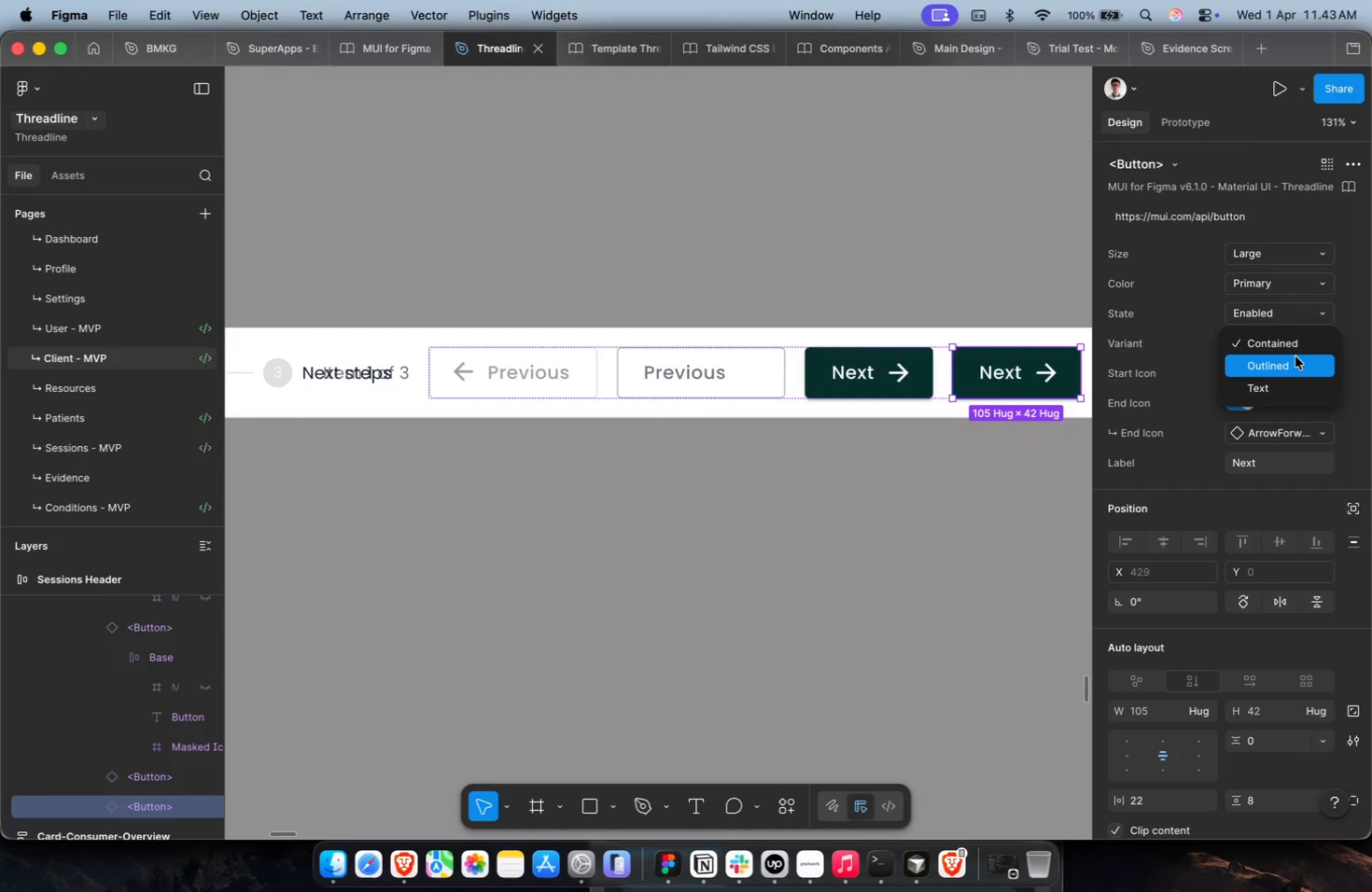 
left_click([1295, 357])
 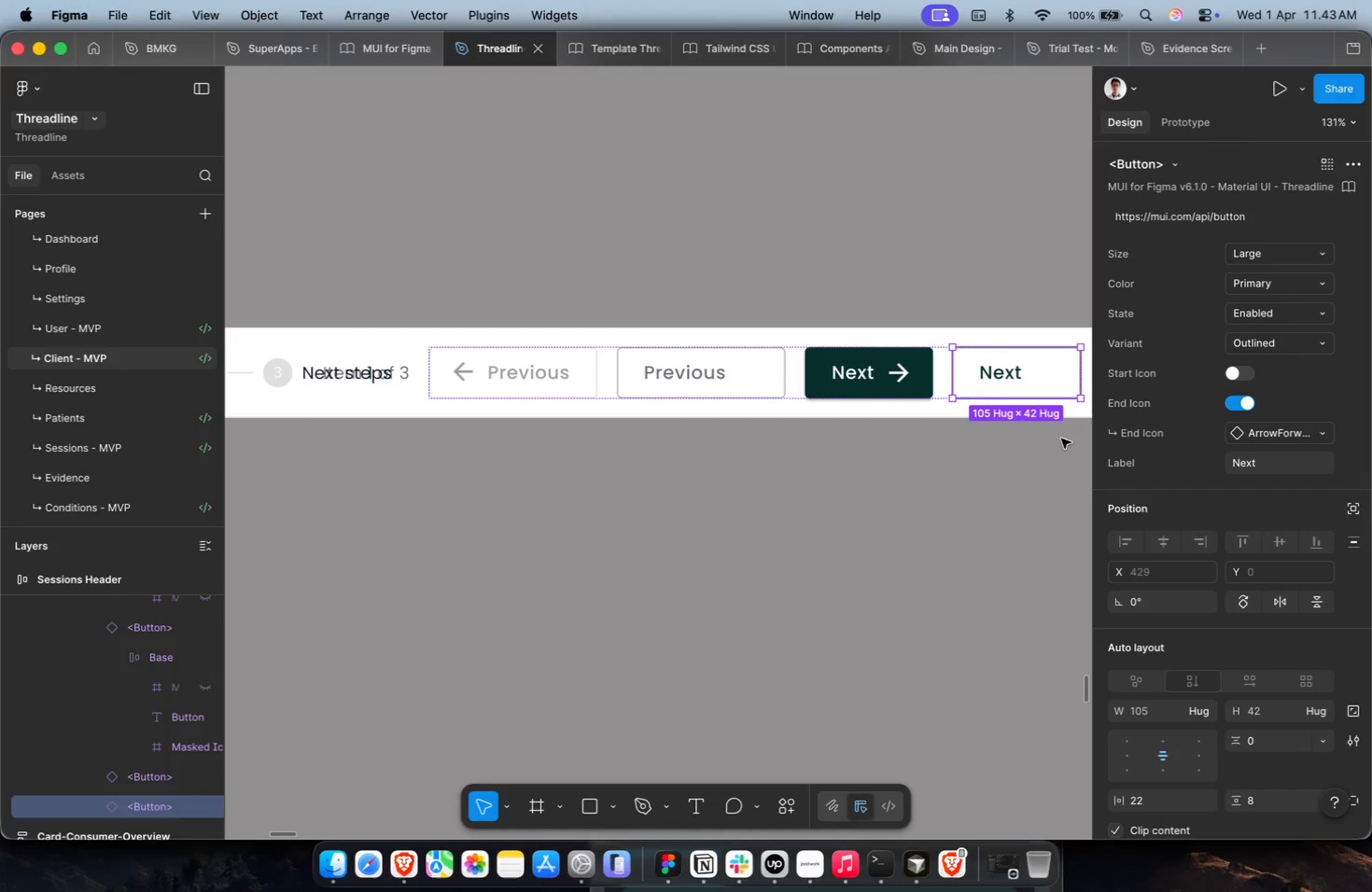 
left_click([995, 467])
 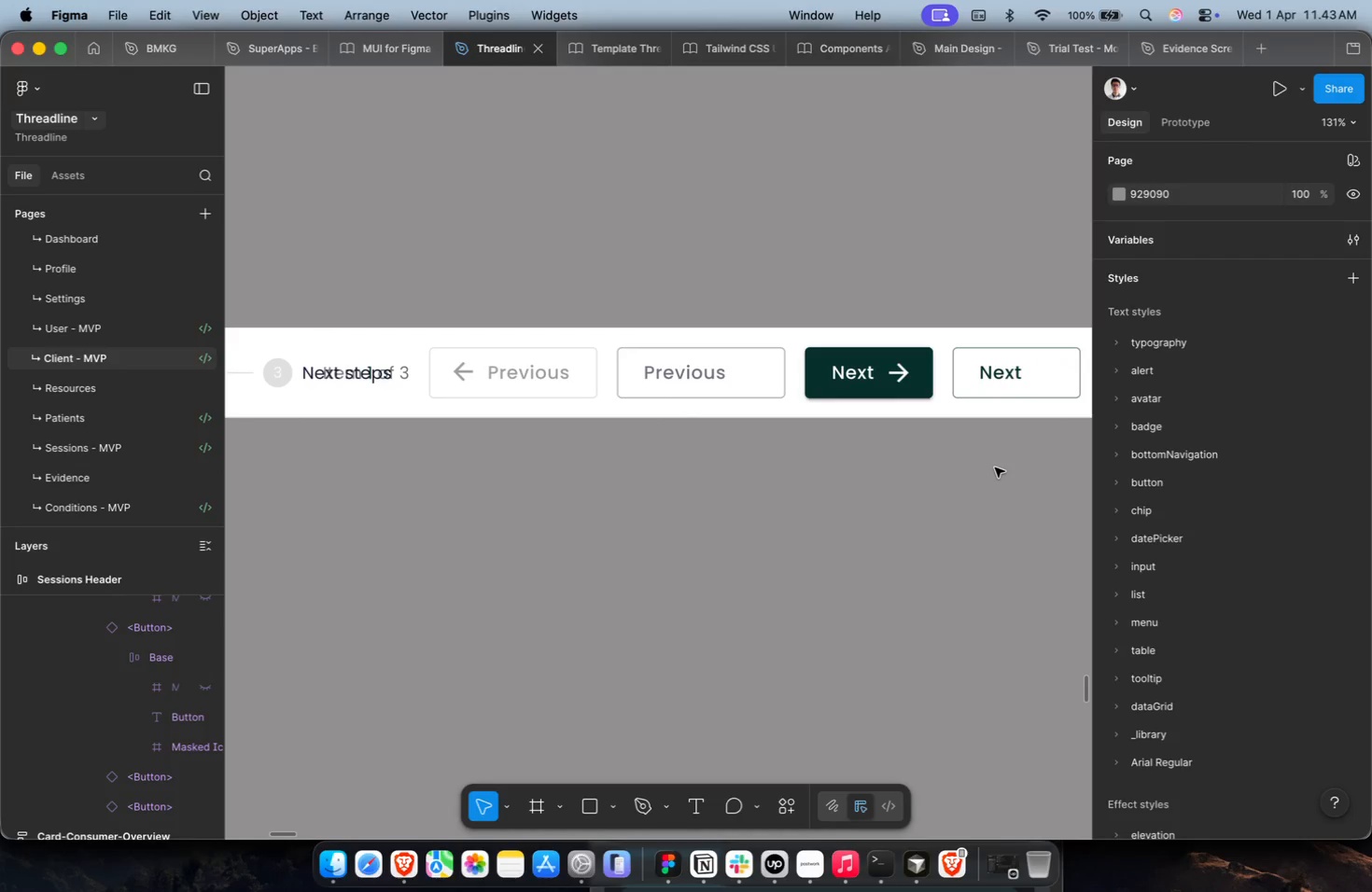 
hold_key(key=ShiftLeft, duration=0.3)
 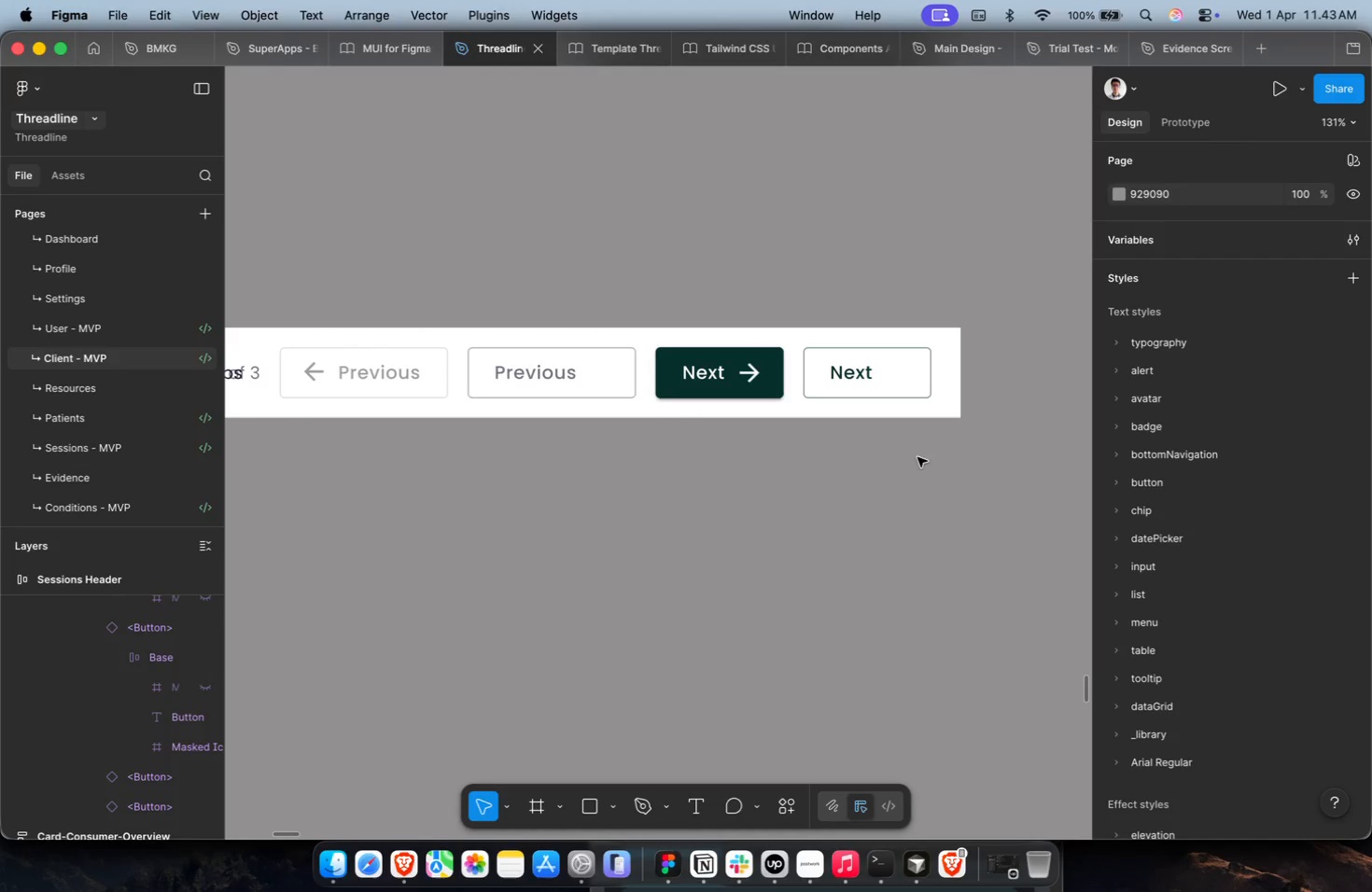 
key(Shift+ShiftLeft)
 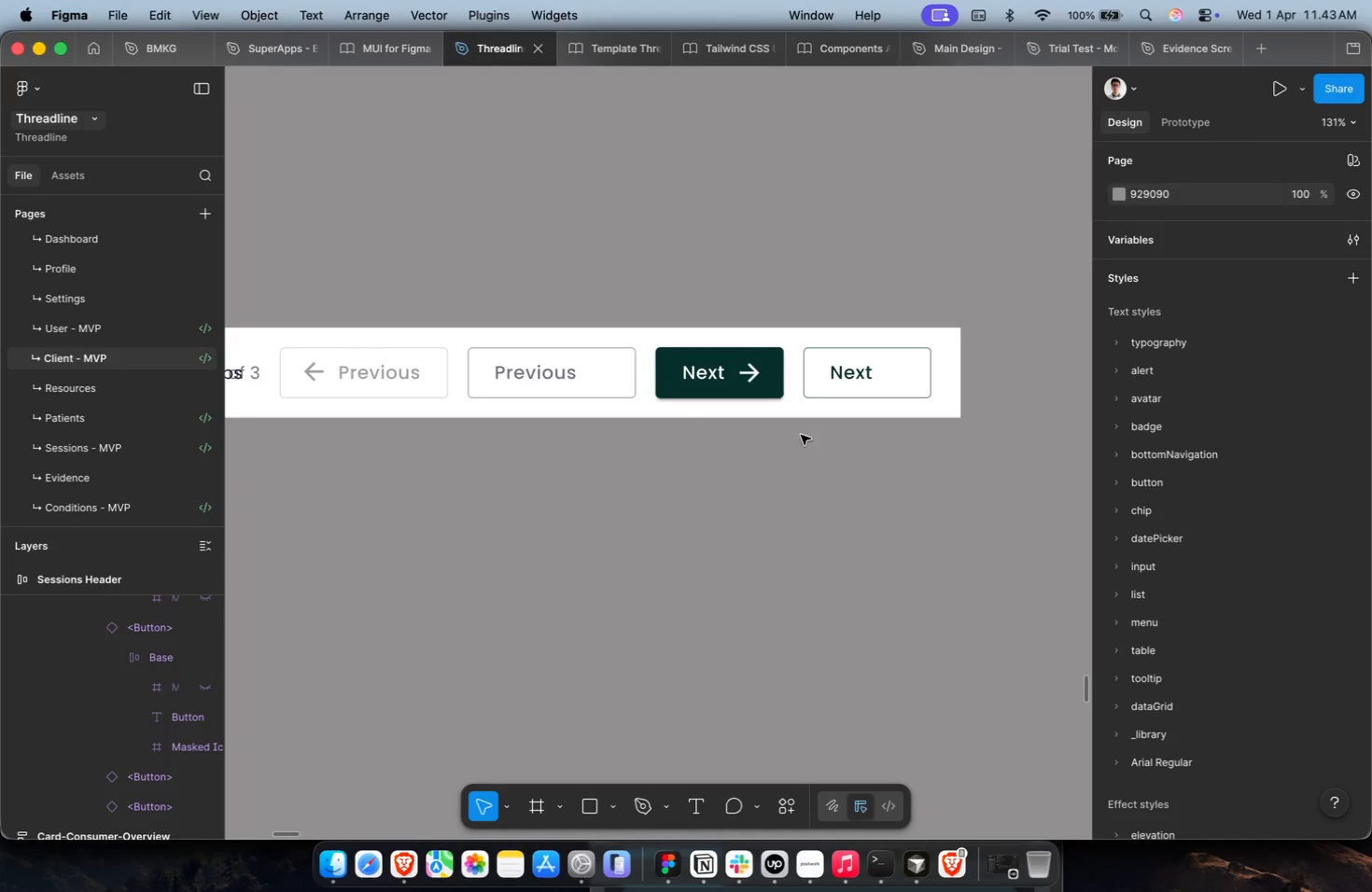 
scroll: coordinate [993, 467], scroll_direction: down, amount: 2.0
 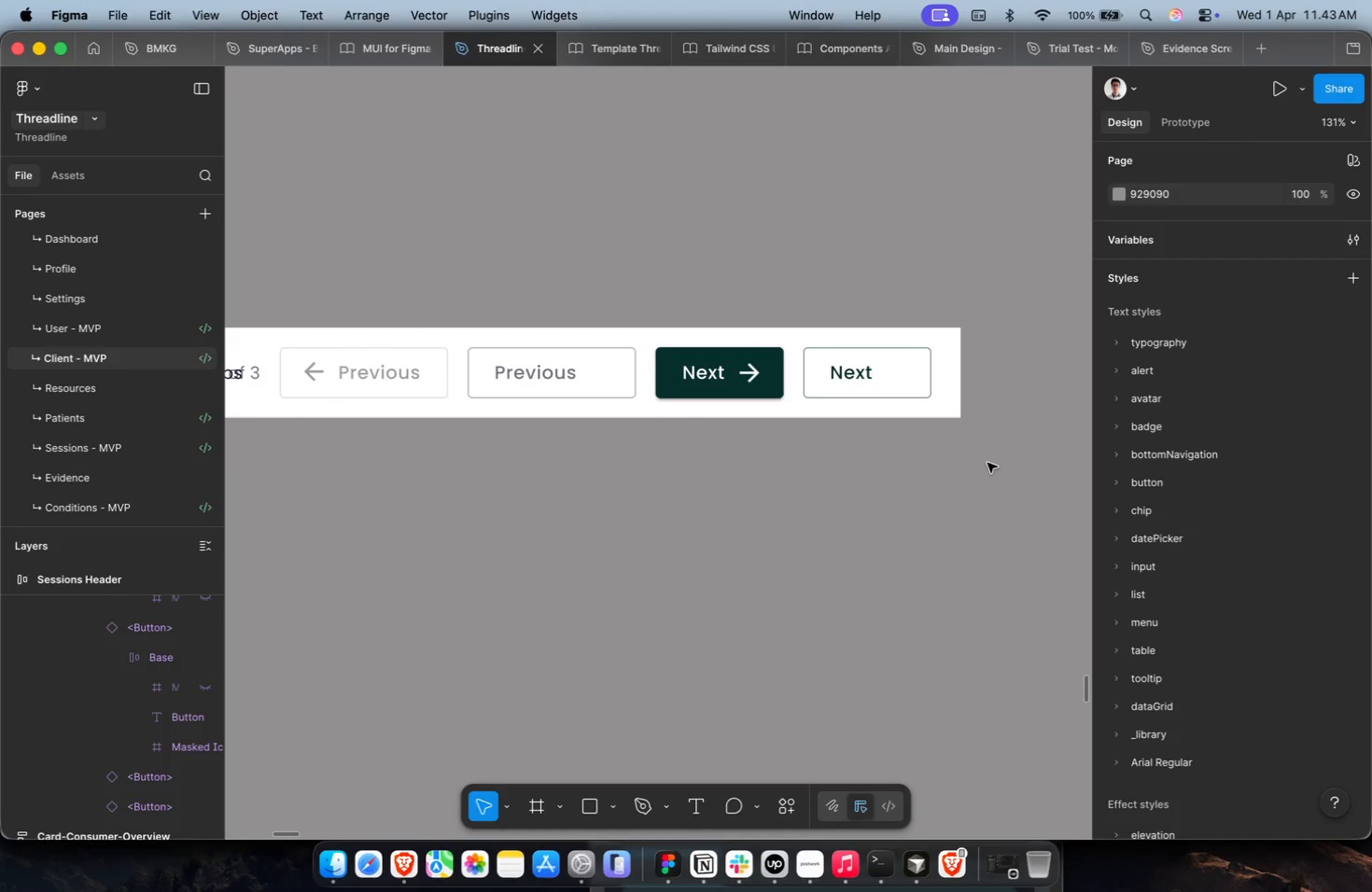 
hold_key(key=CommandLeft, duration=1.85)
scroll: coordinate [785, 426], scroll_direction: up, amount: 2.0
 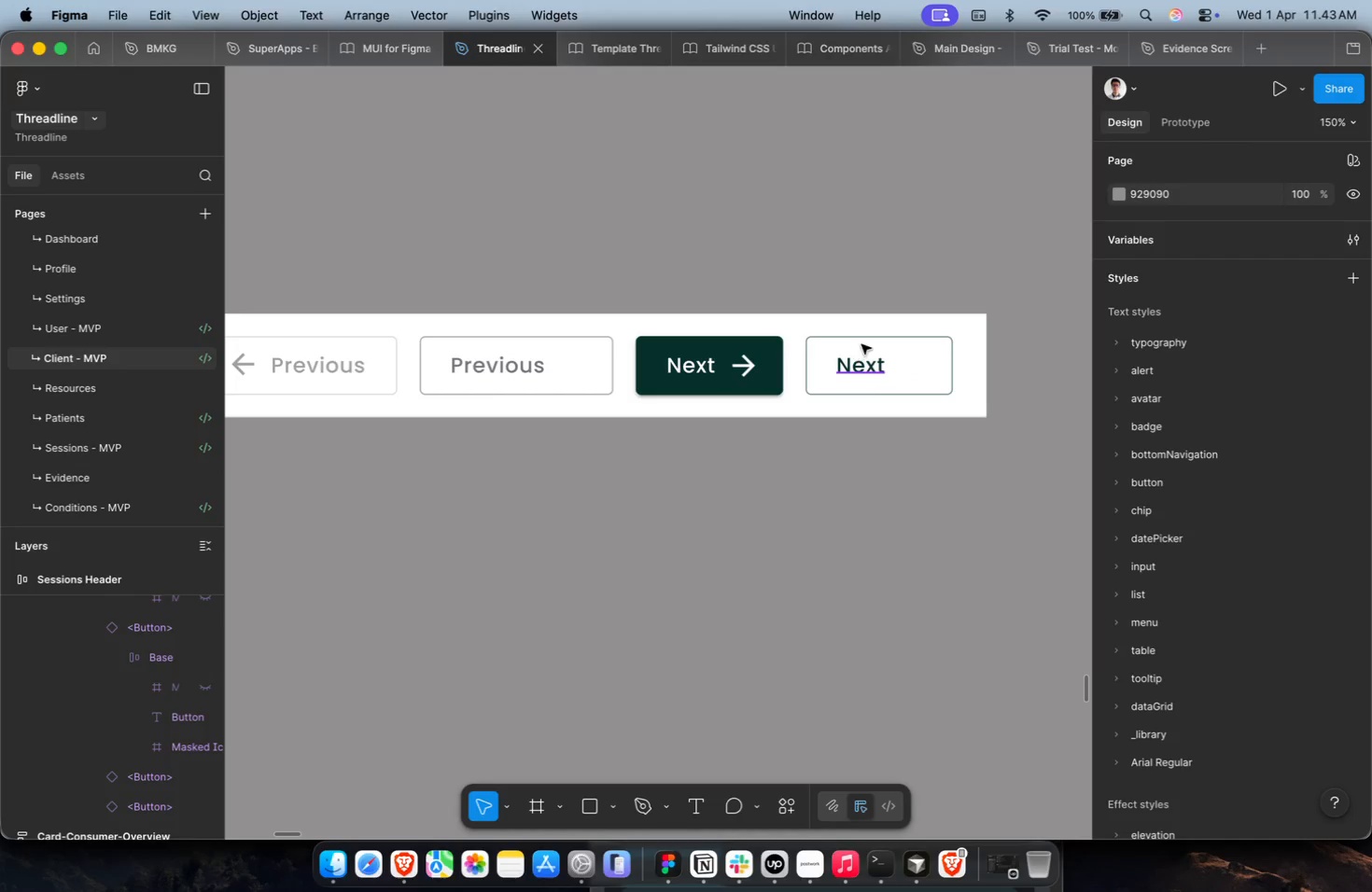 
left_click([861, 360])
 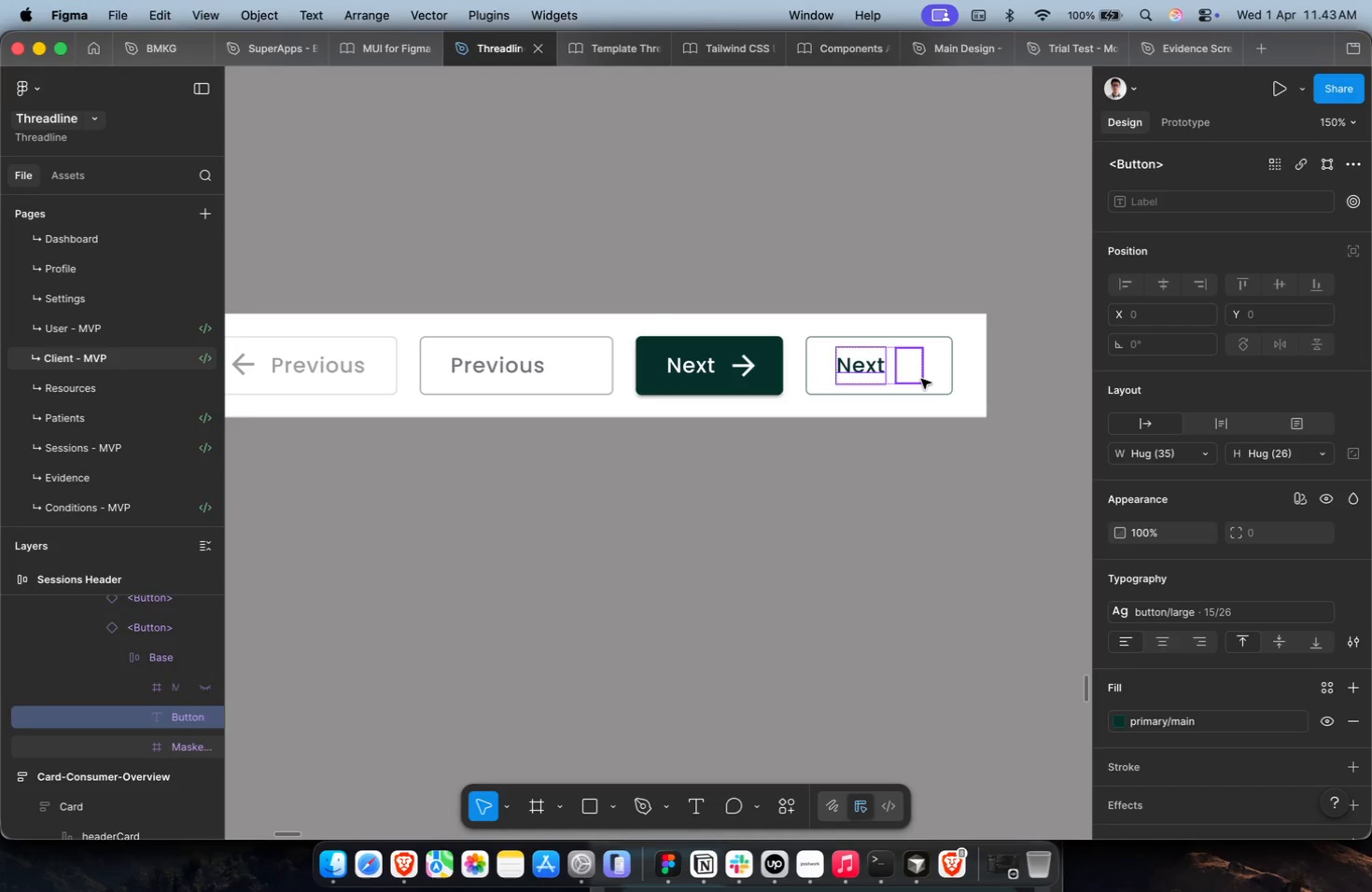 
left_click([930, 384])
 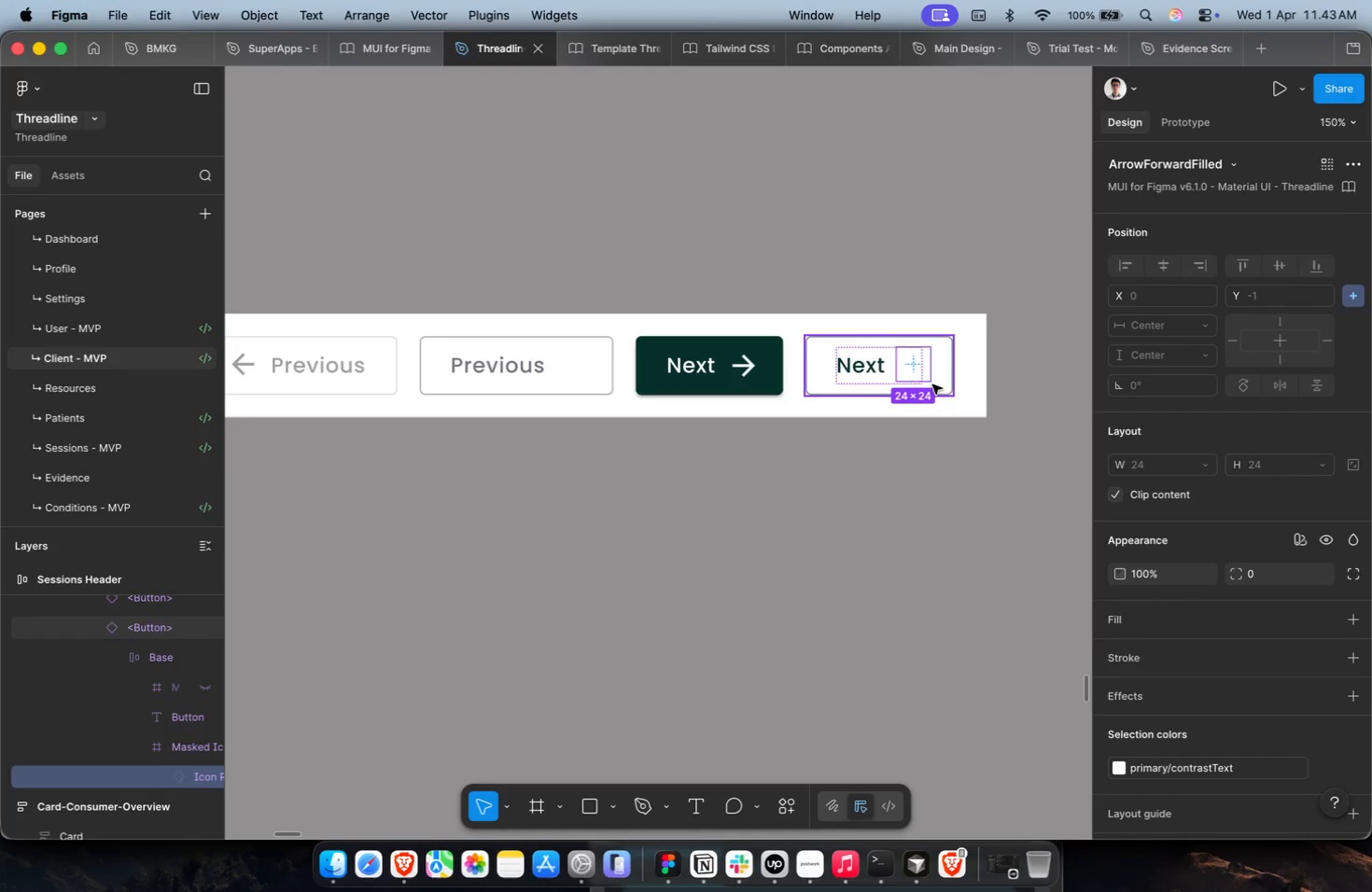 
double_click([932, 384])
 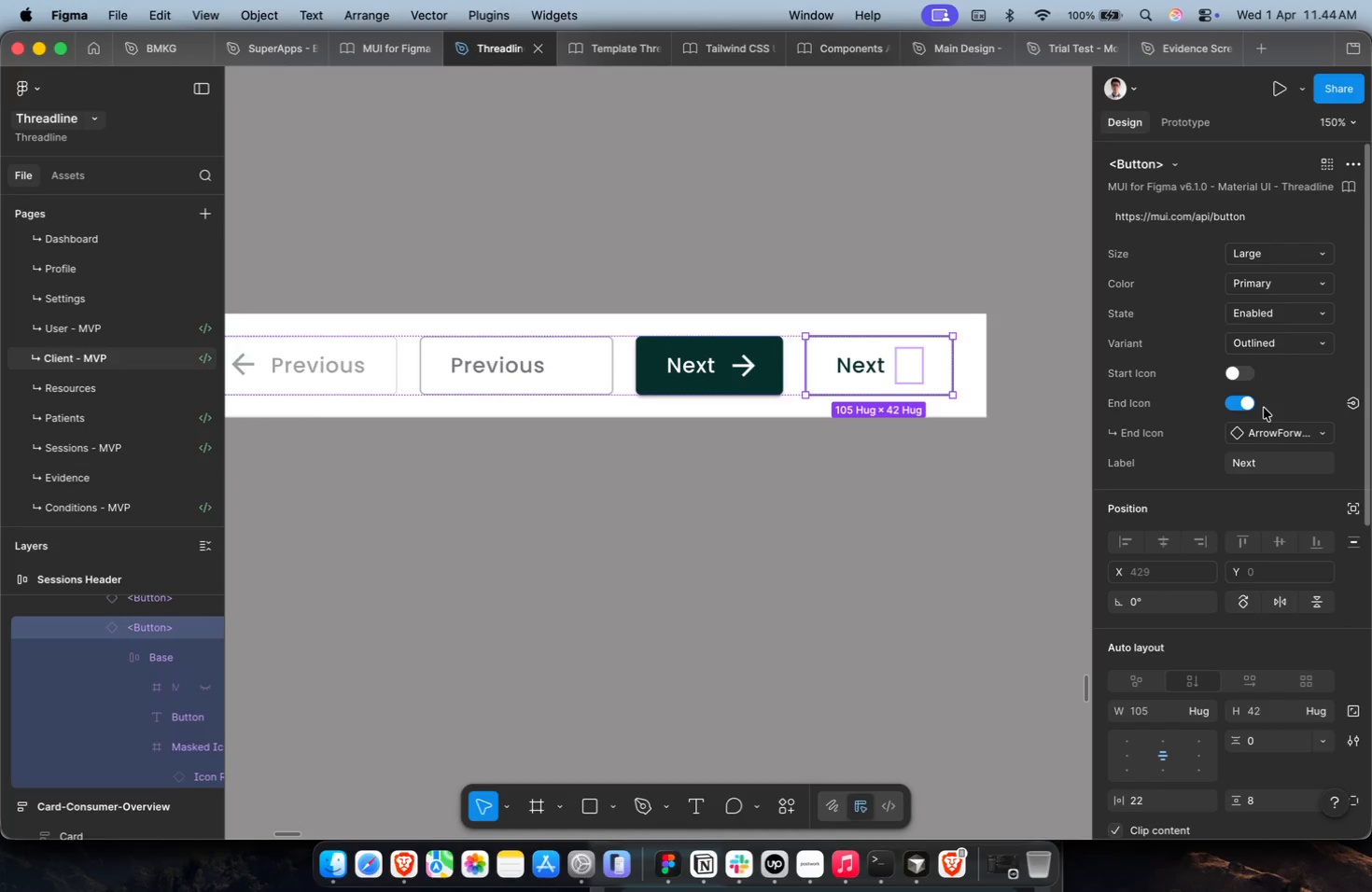 
wait(39.48)
 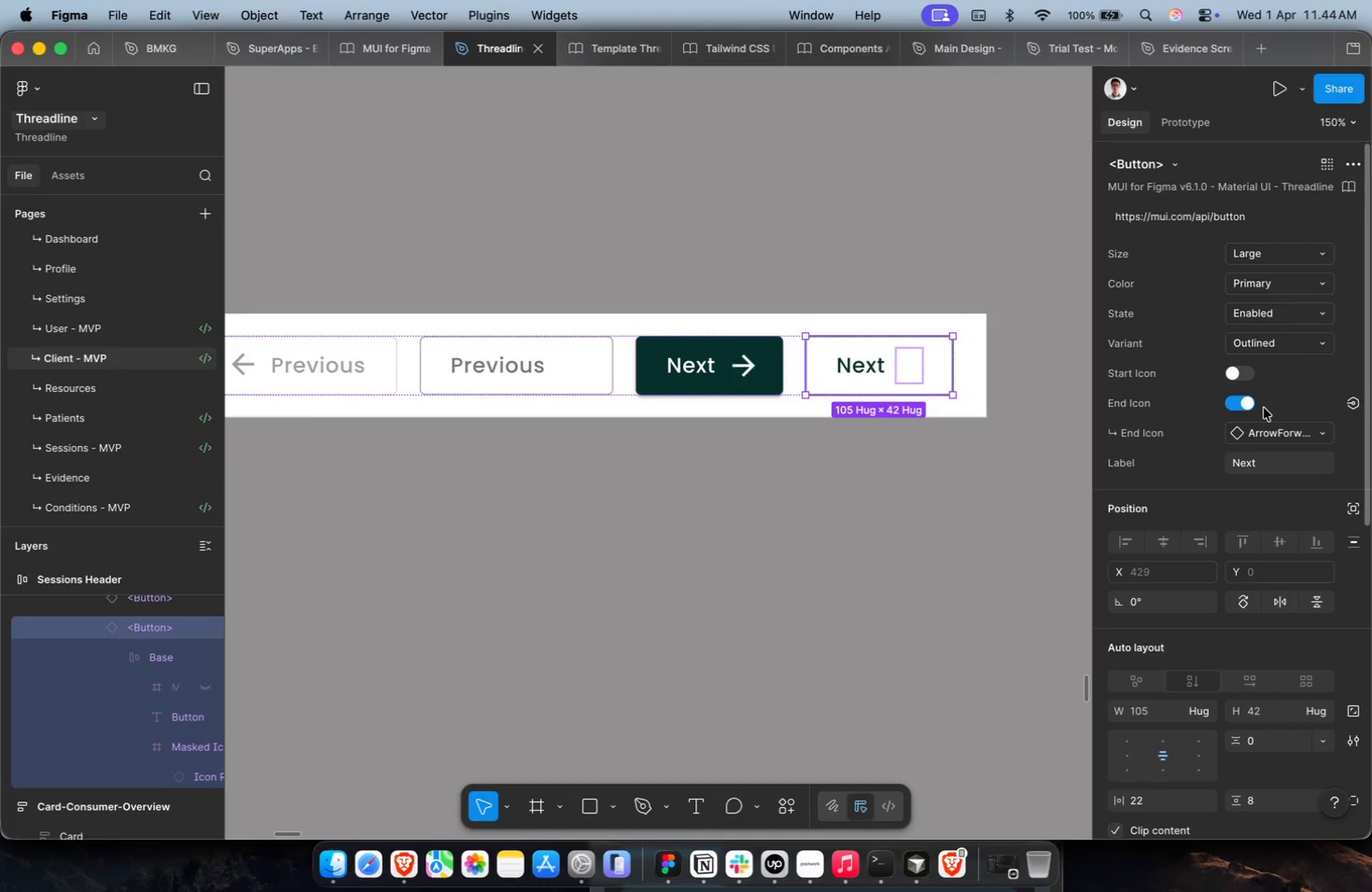 
left_click([1238, 378])
 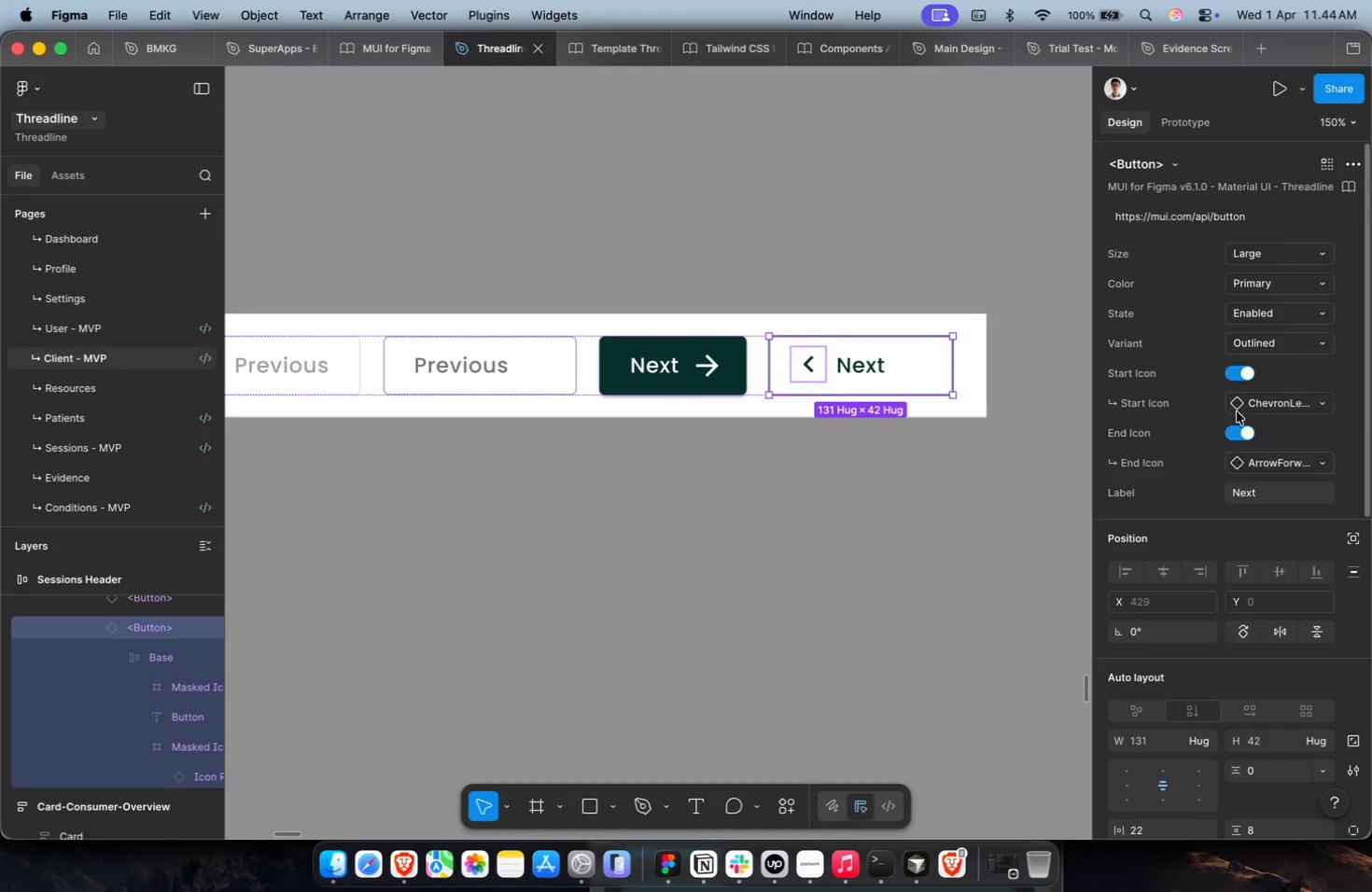 
left_click([1235, 436])
 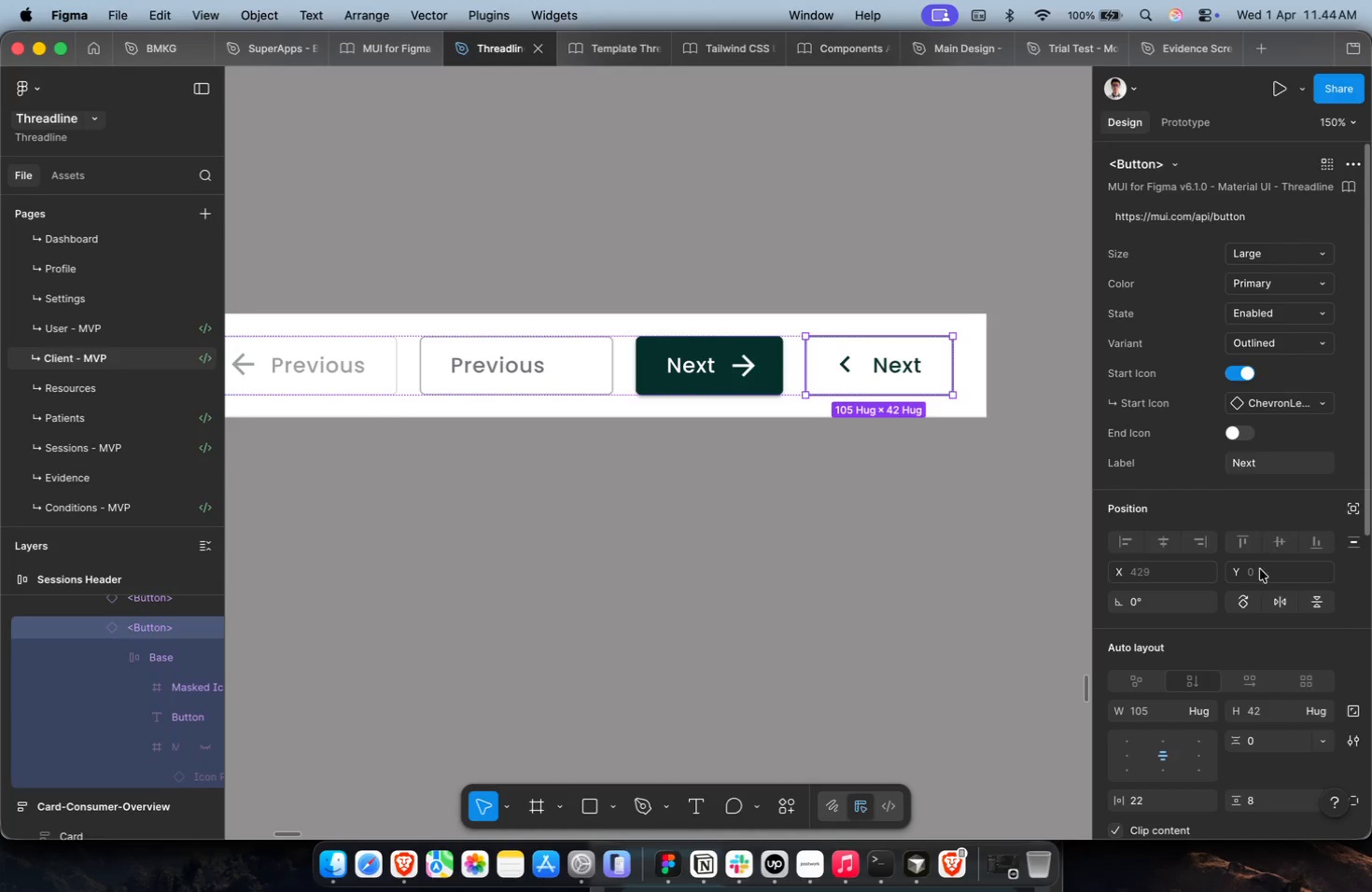 
scroll: coordinate [1250, 659], scroll_direction: down, amount: 4.0
 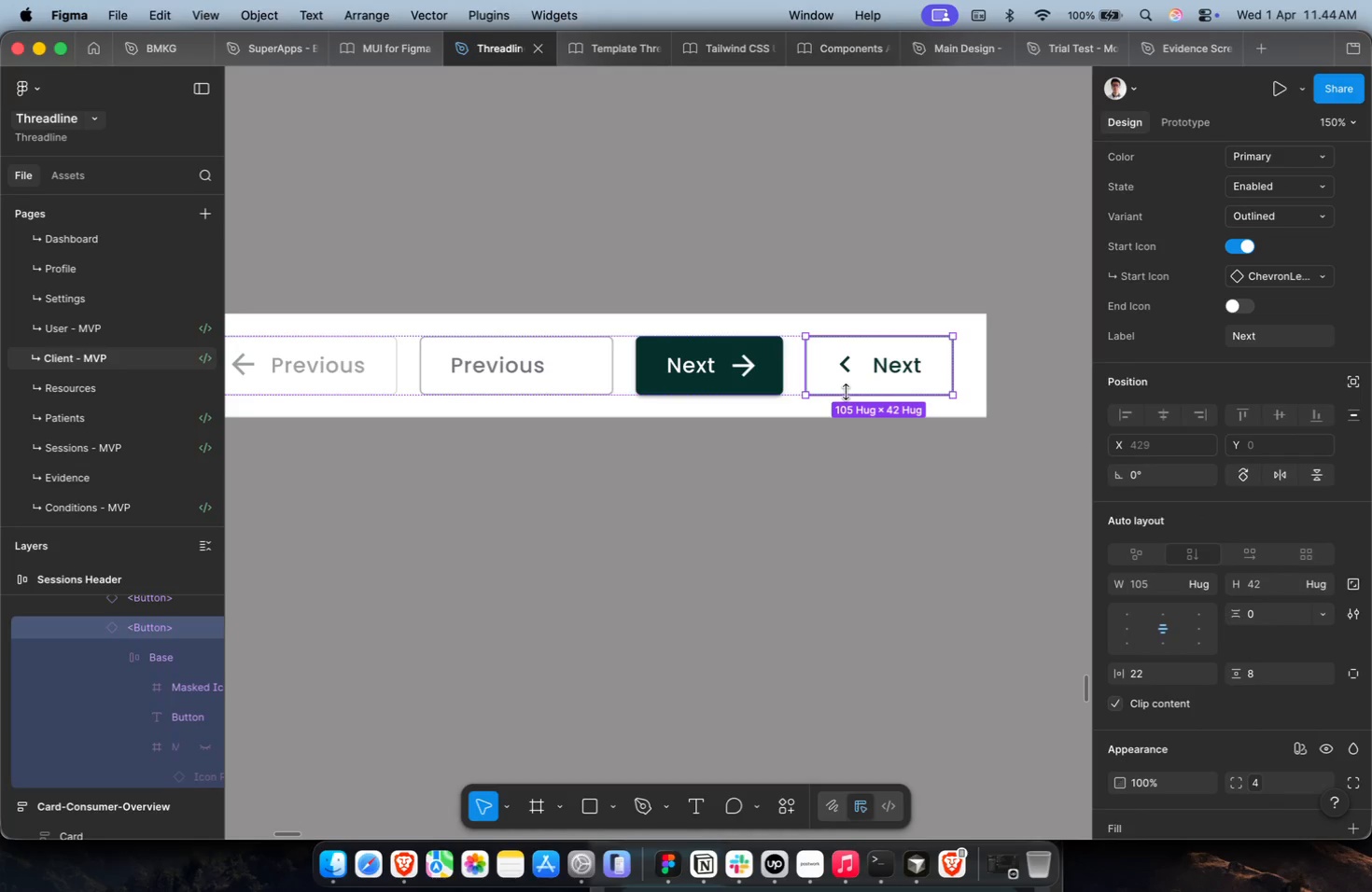 
key(ArrowLeft)
 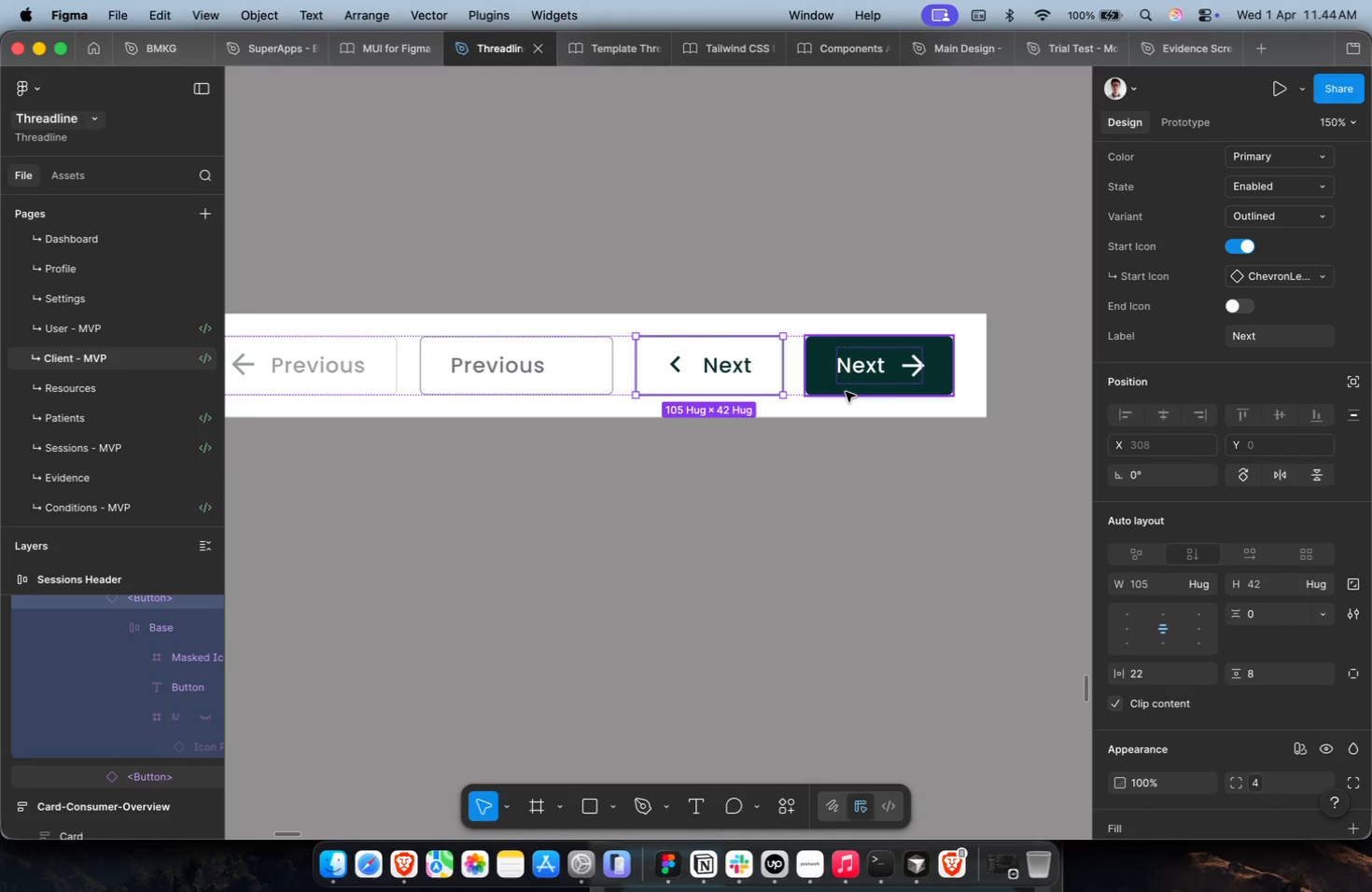 
left_click([846, 392])
 